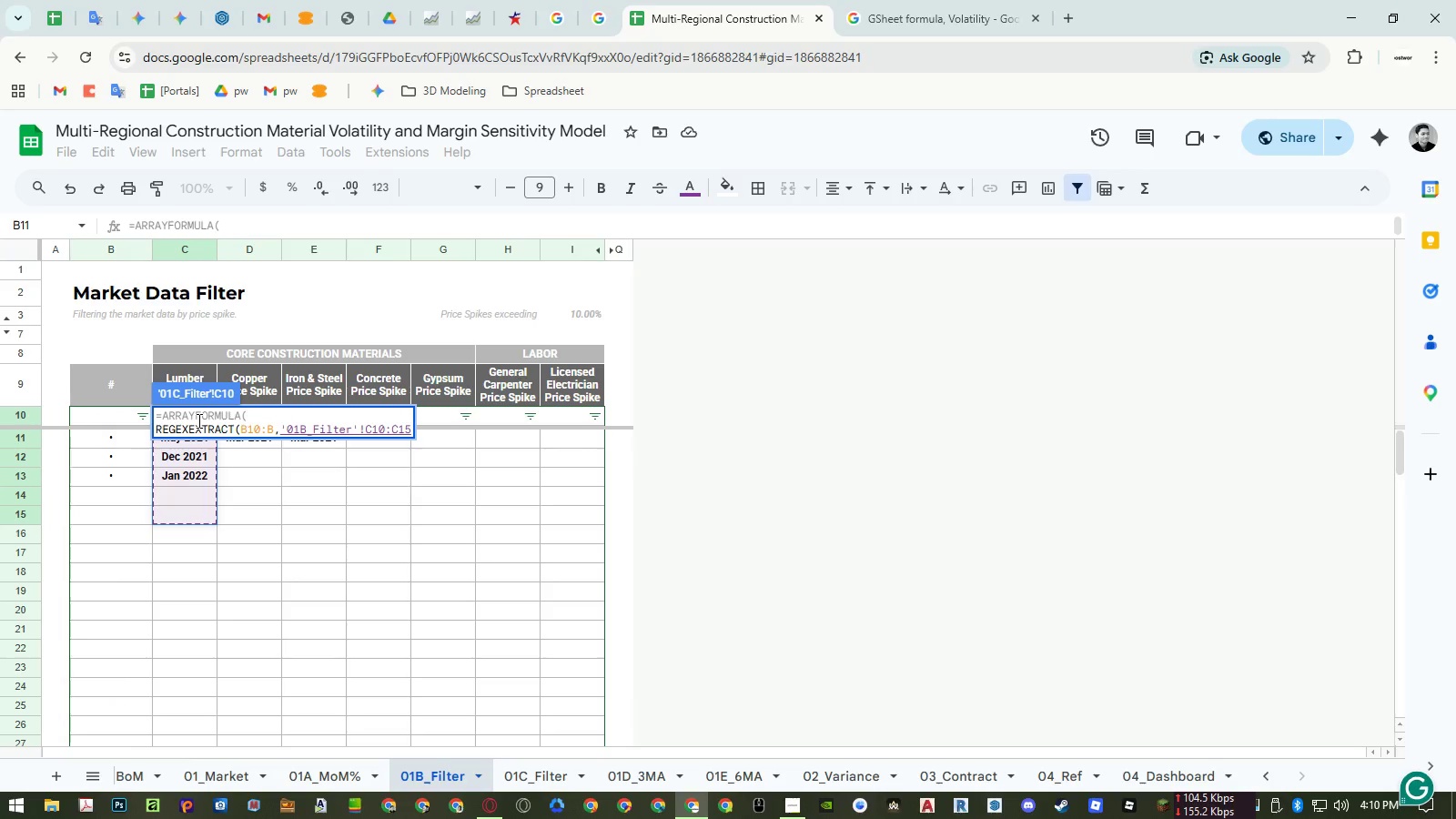 
key(Backspace)
 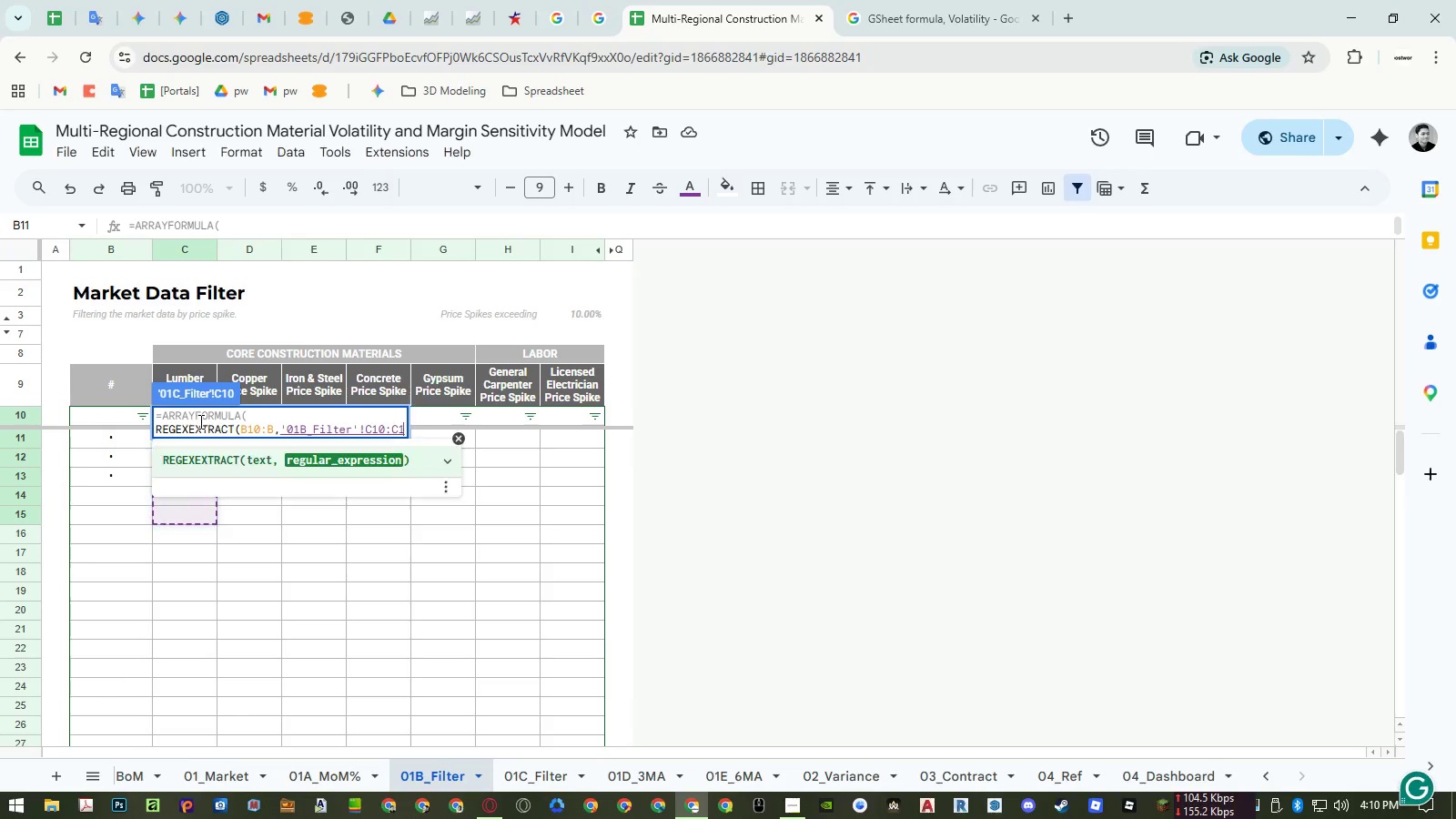 
key(Backspace)
 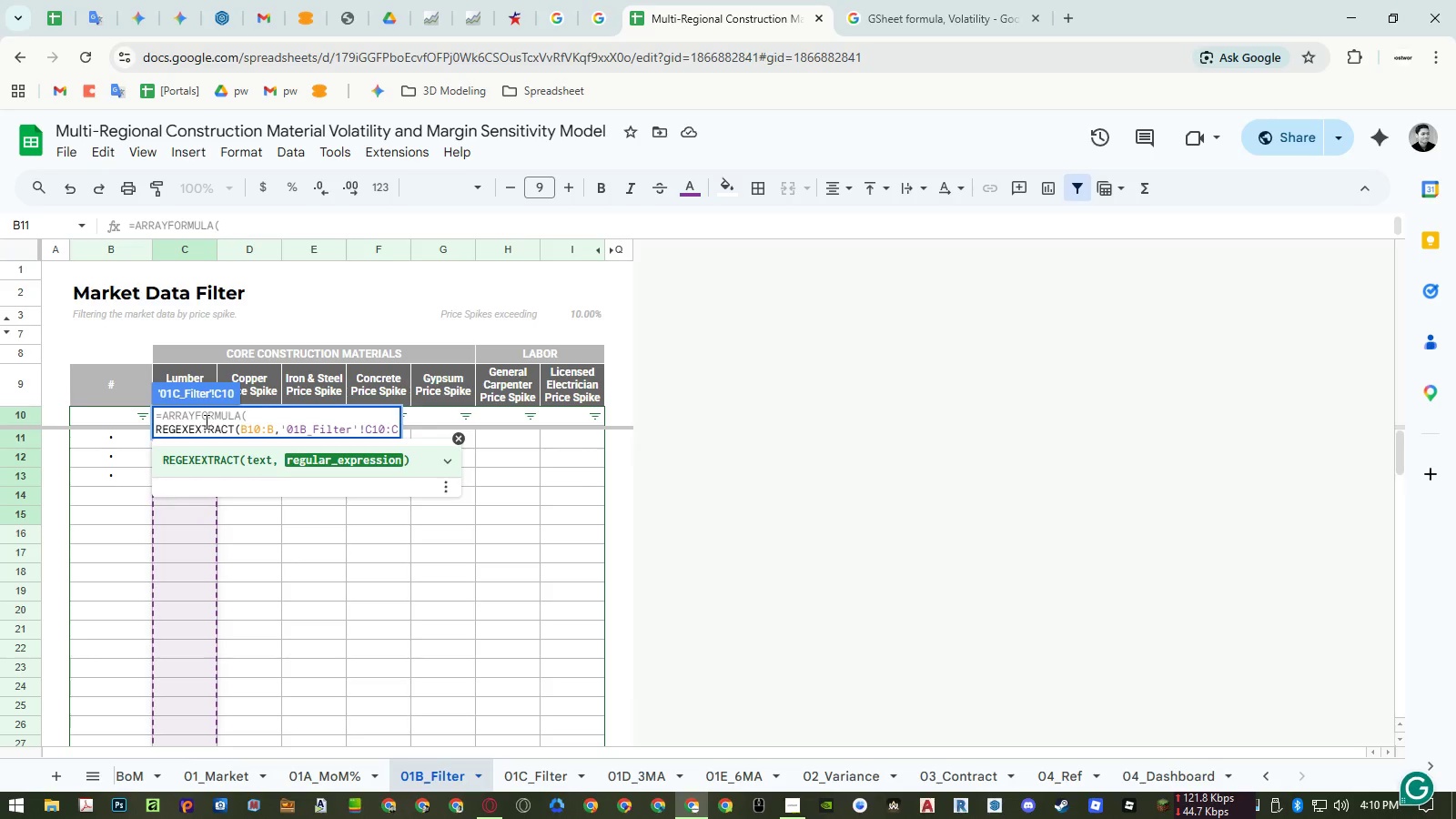 
key(Shift+0)
 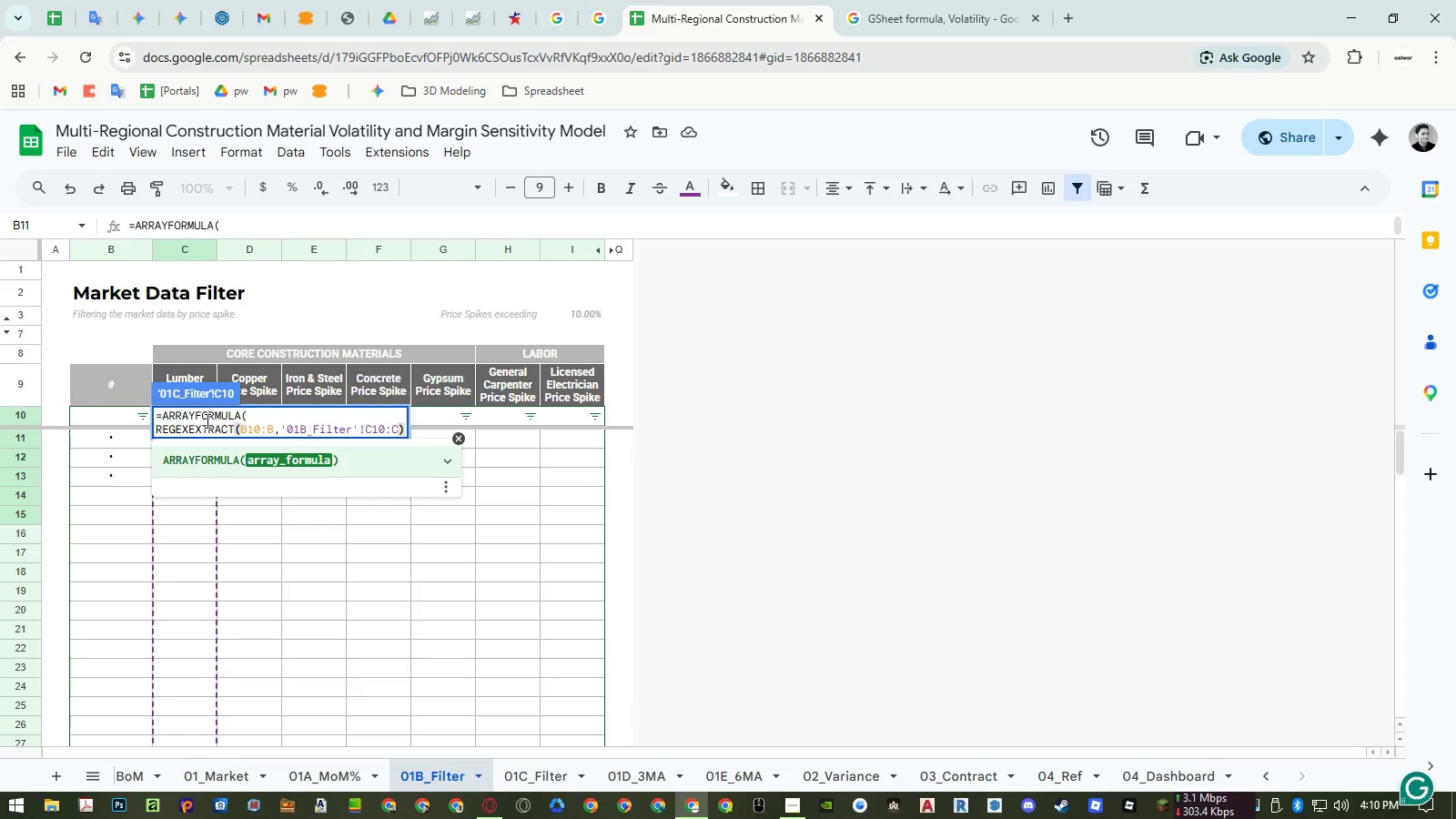 
key(Control+ControlRight)
 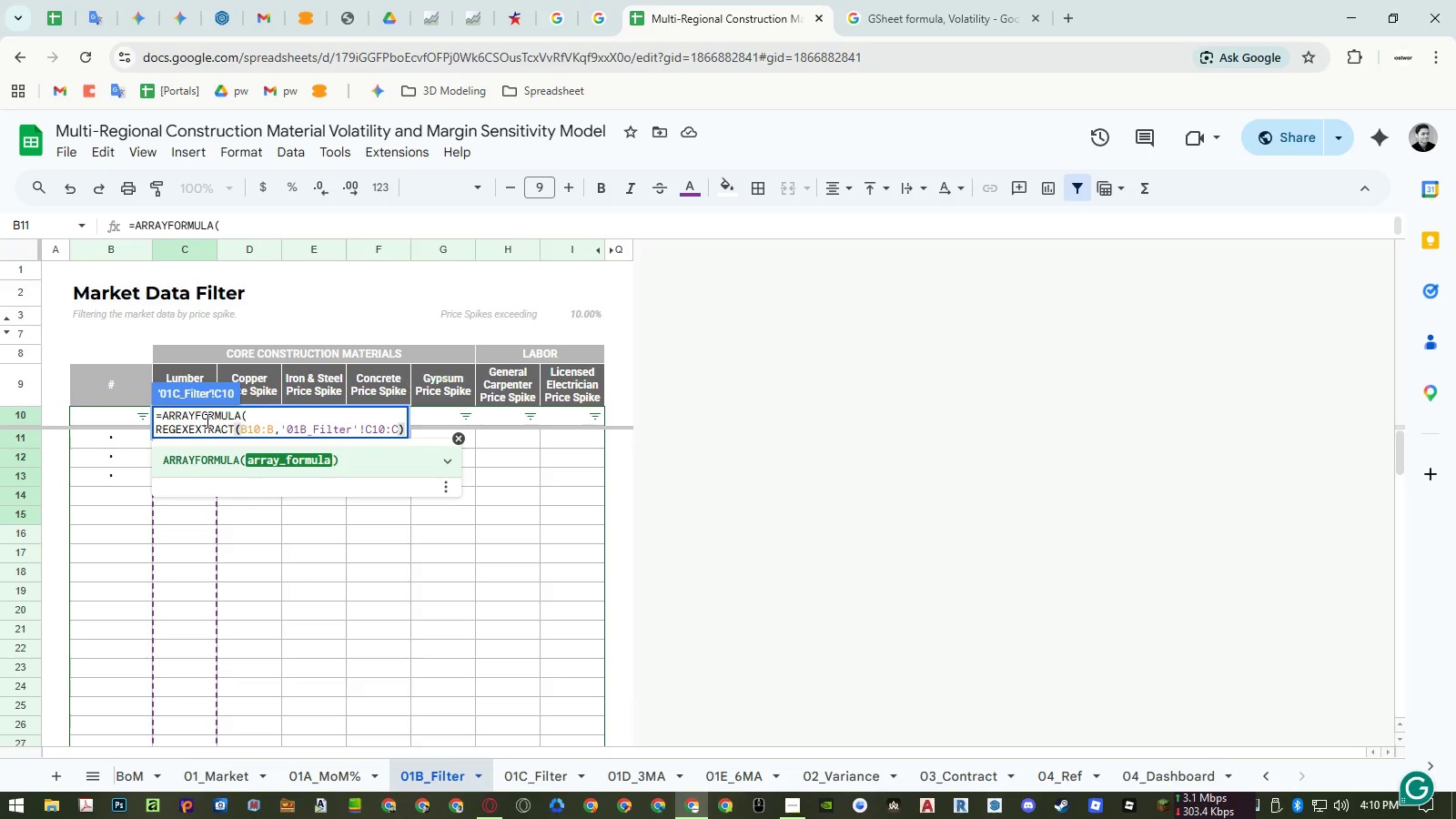 
key(Control+Enter)
 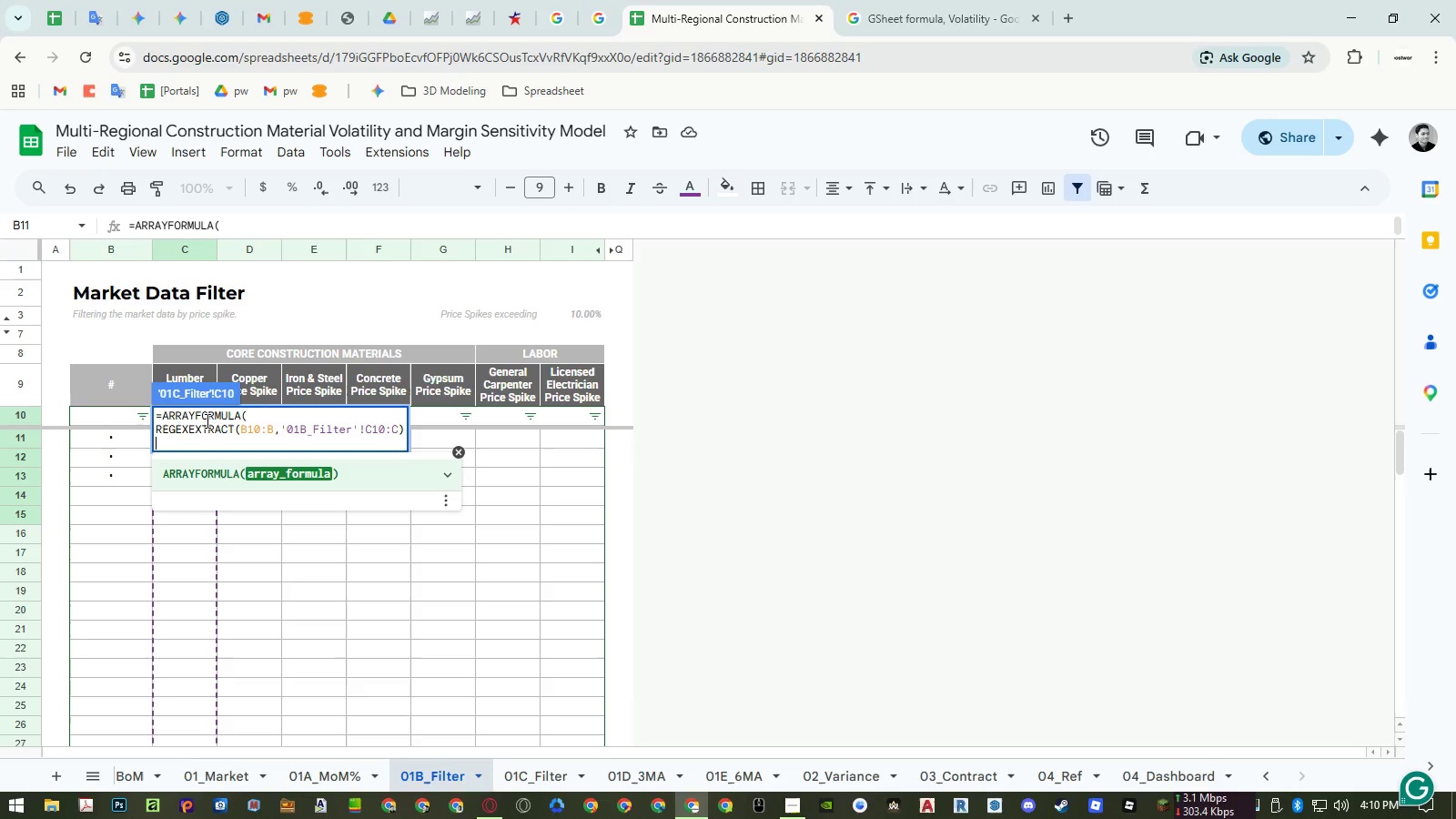 
key(Shift+0)
 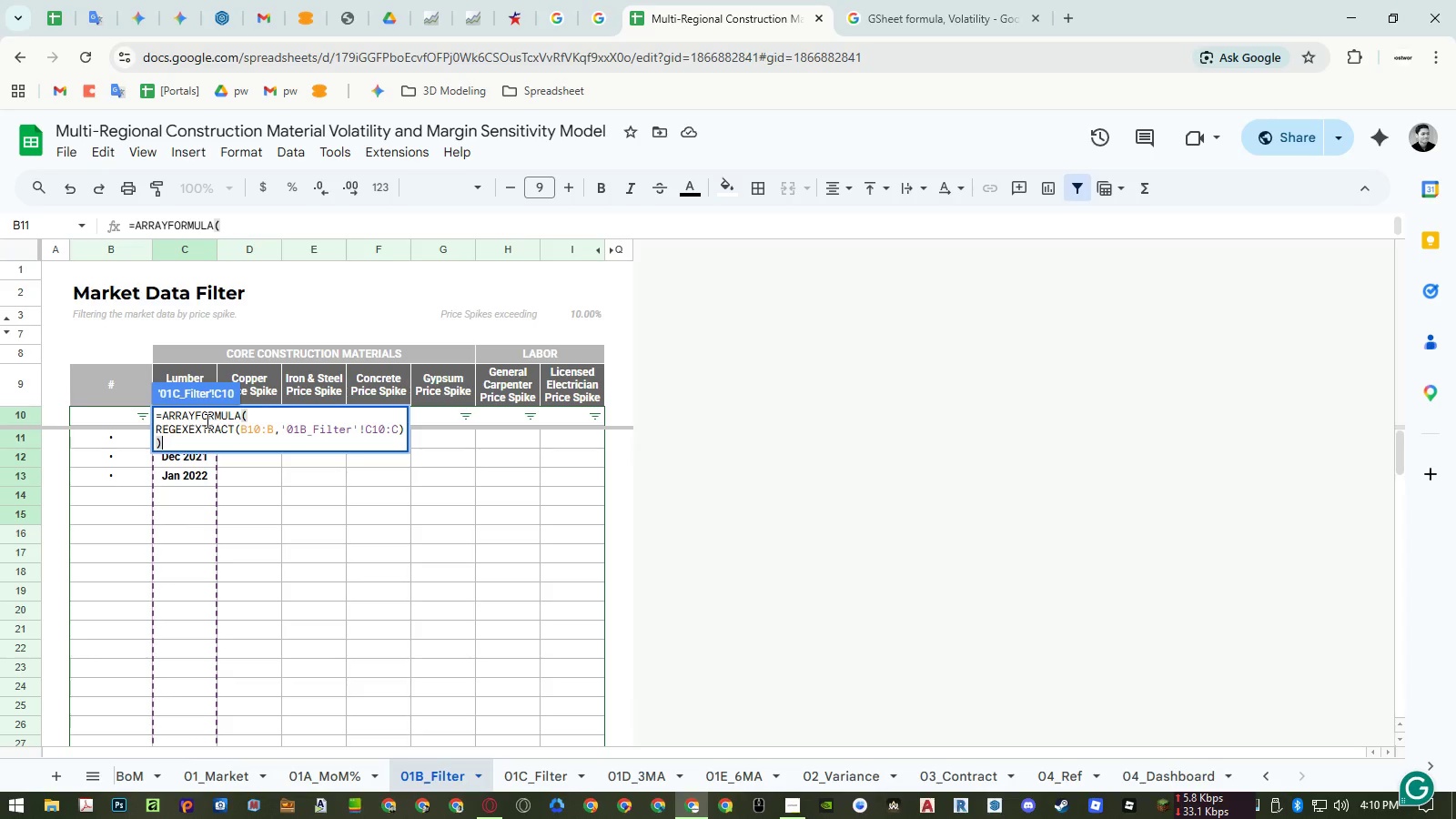 
key(Enter)
 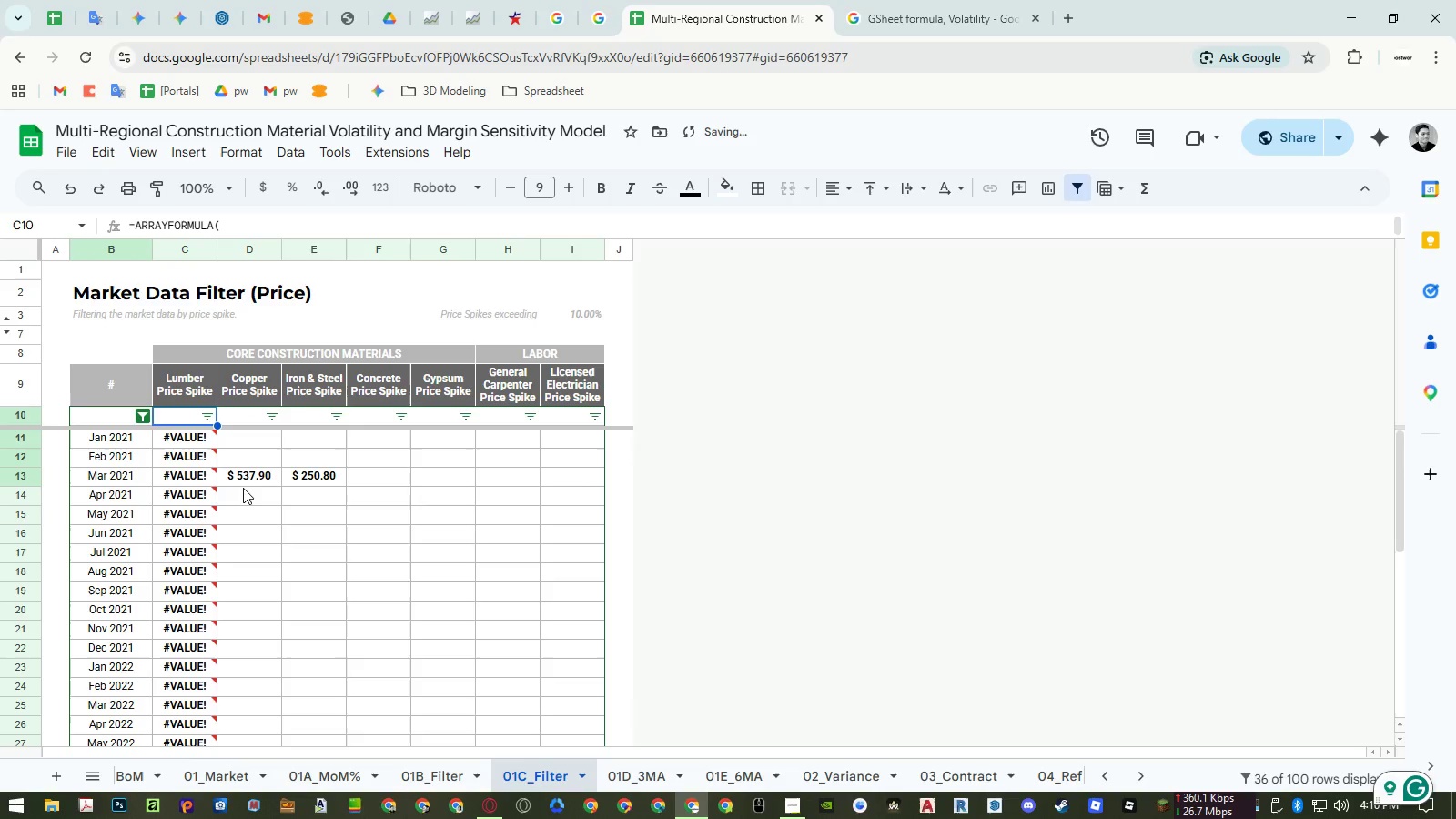 
scroll: coordinate [209, 527], scroll_direction: down, amount: 5.0
 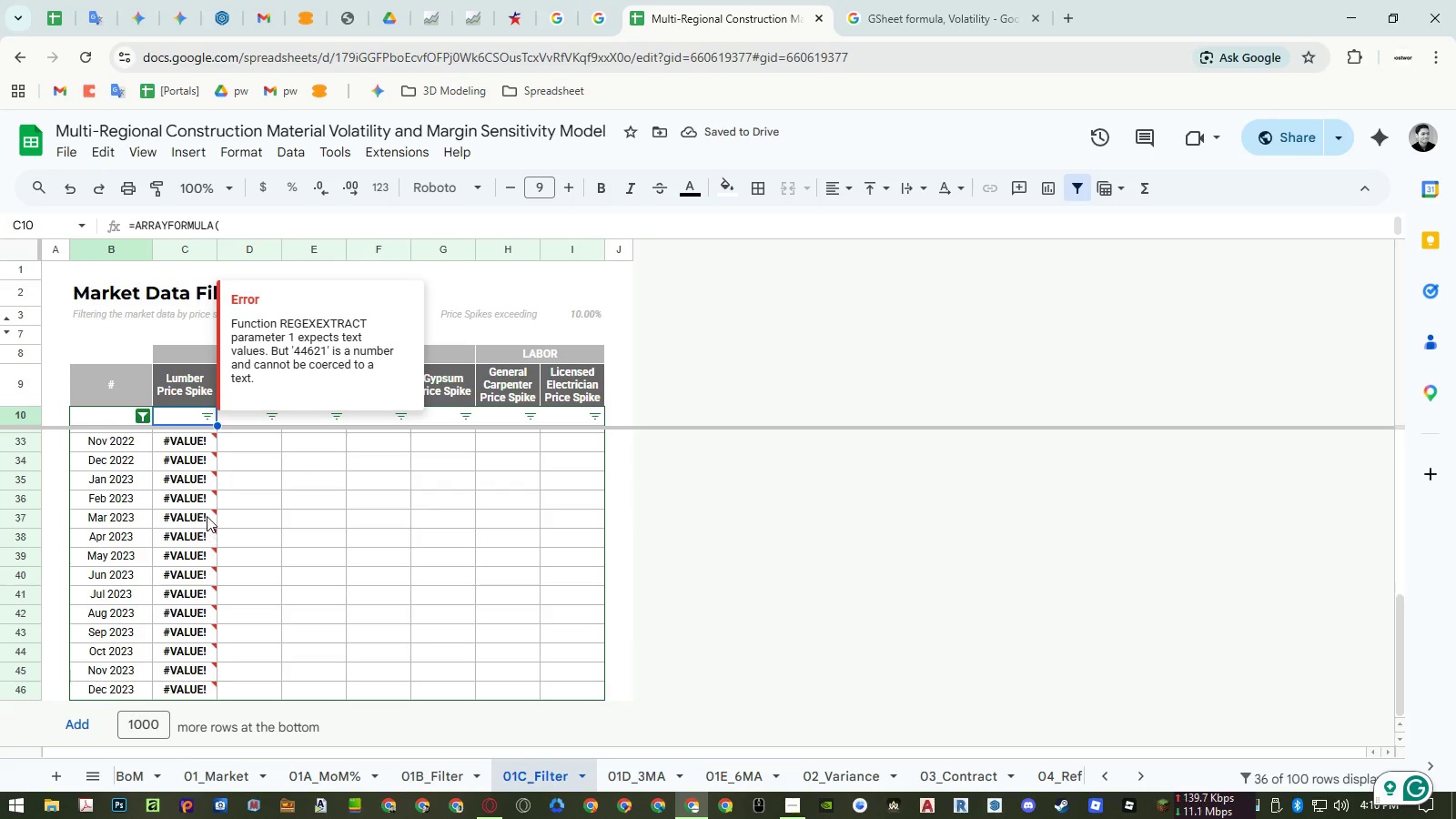 
scroll: coordinate [205, 511], scroll_direction: up, amount: 6.0
 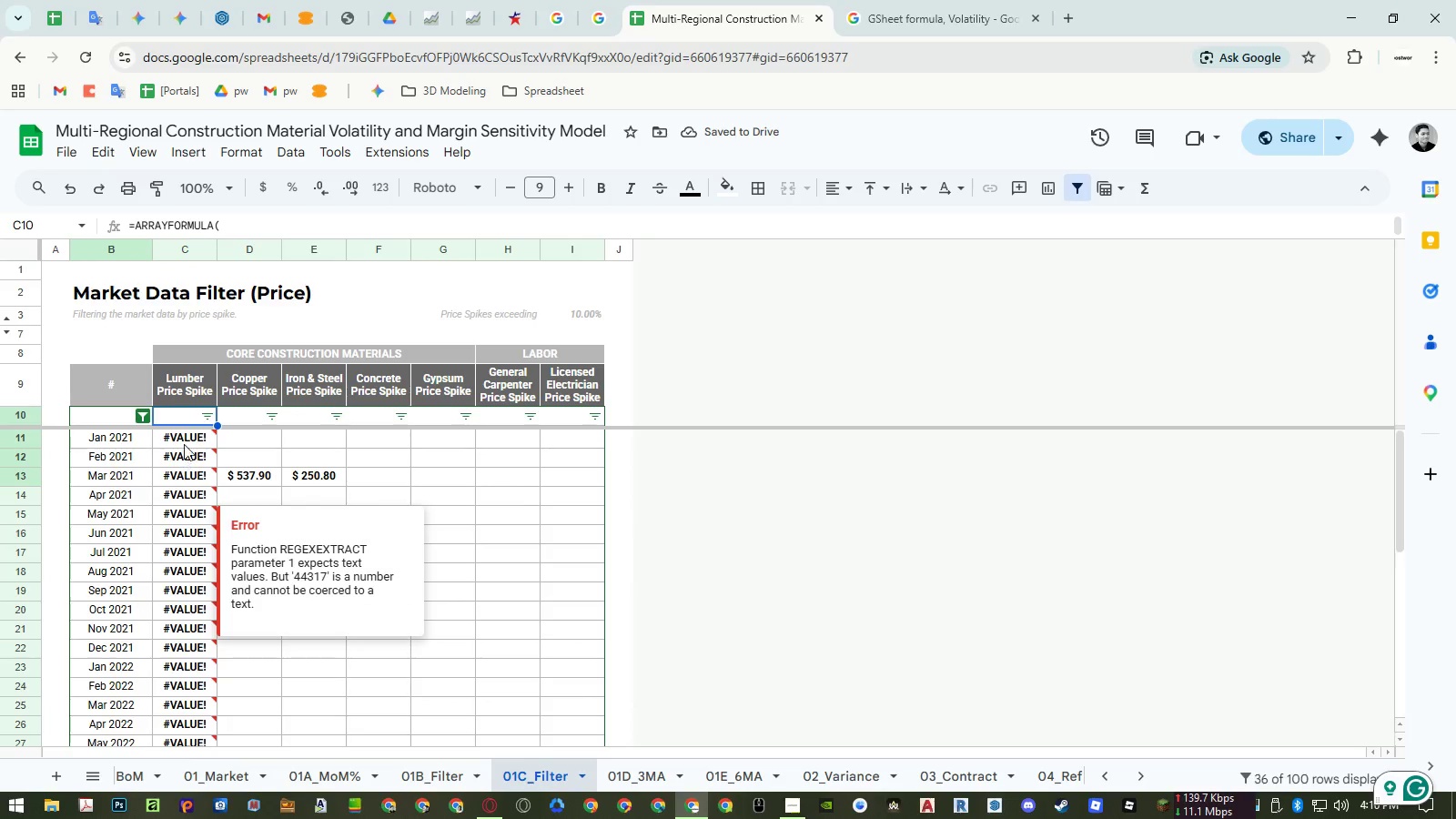 
left_click([185, 437])
 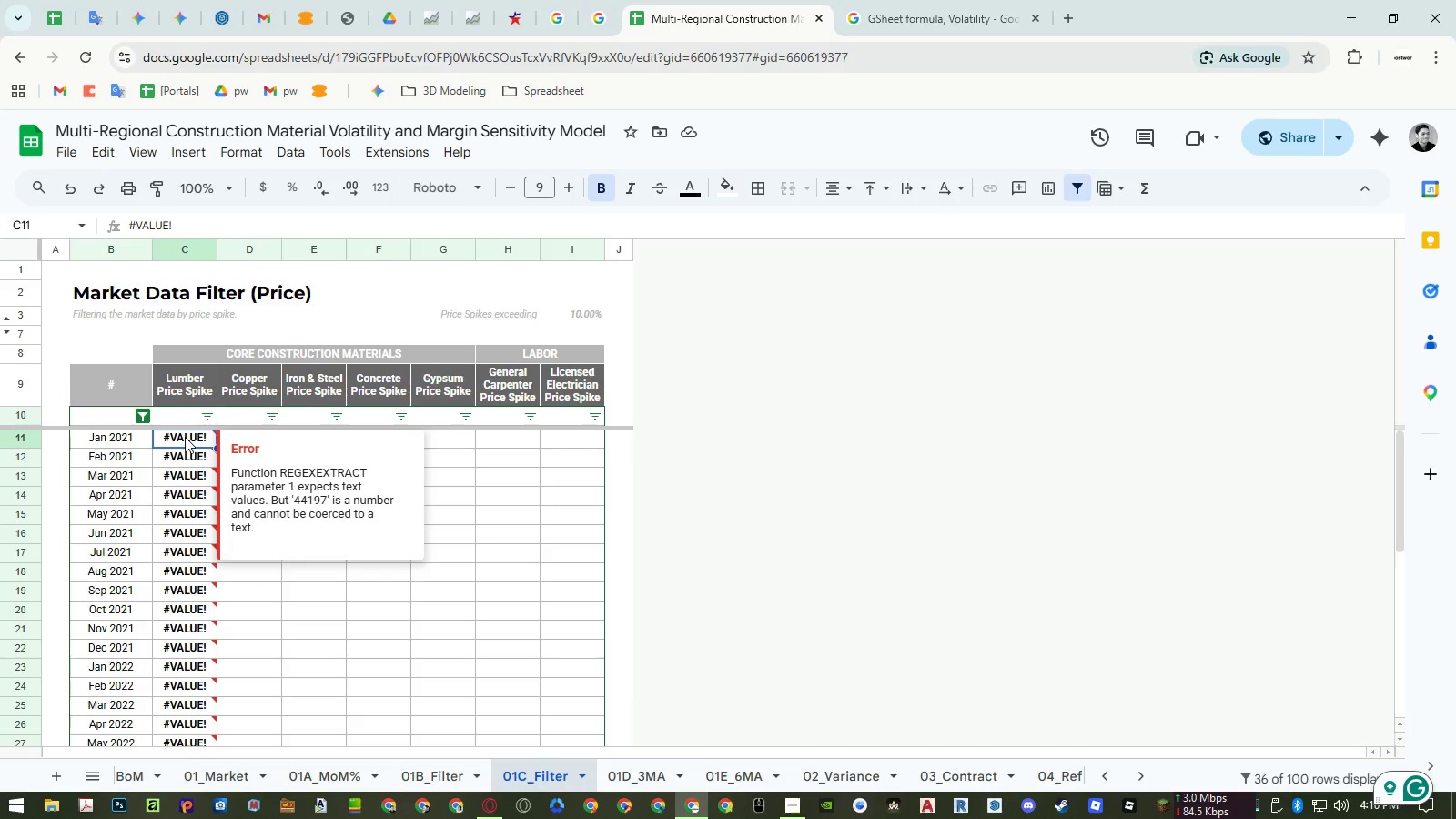 
wait(5.98)
 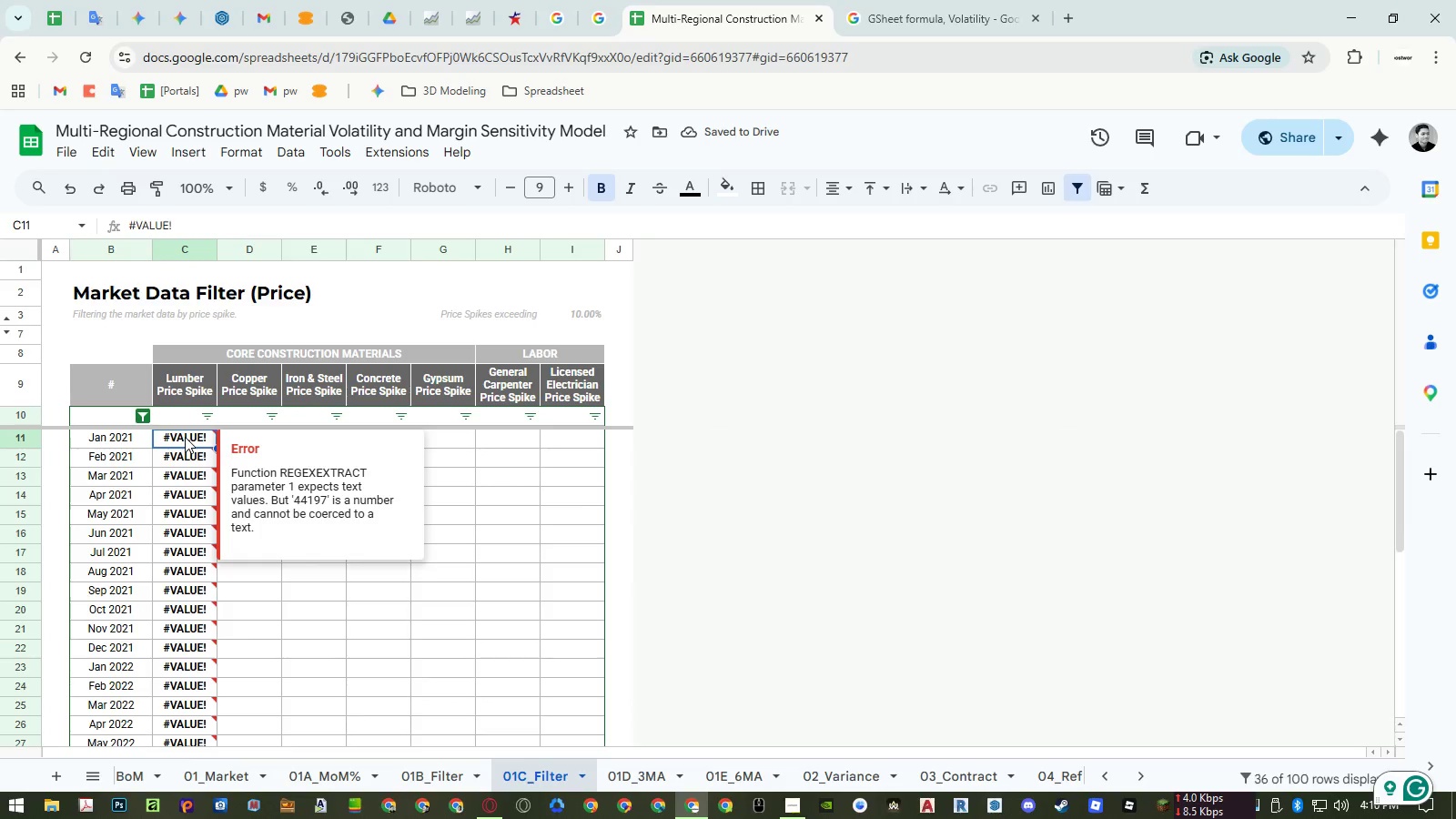 
double_click([180, 412])
 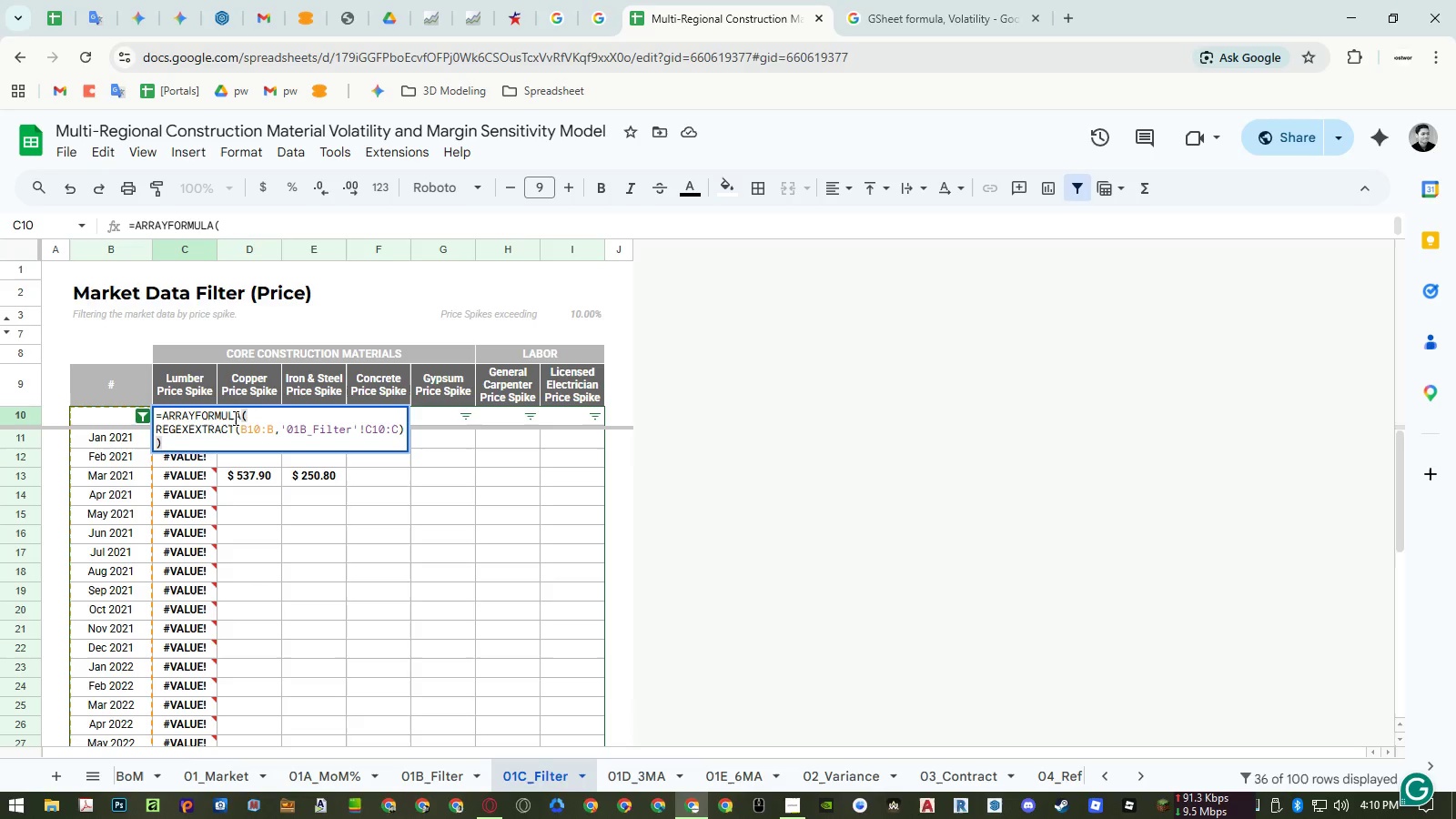 
wait(19.38)
 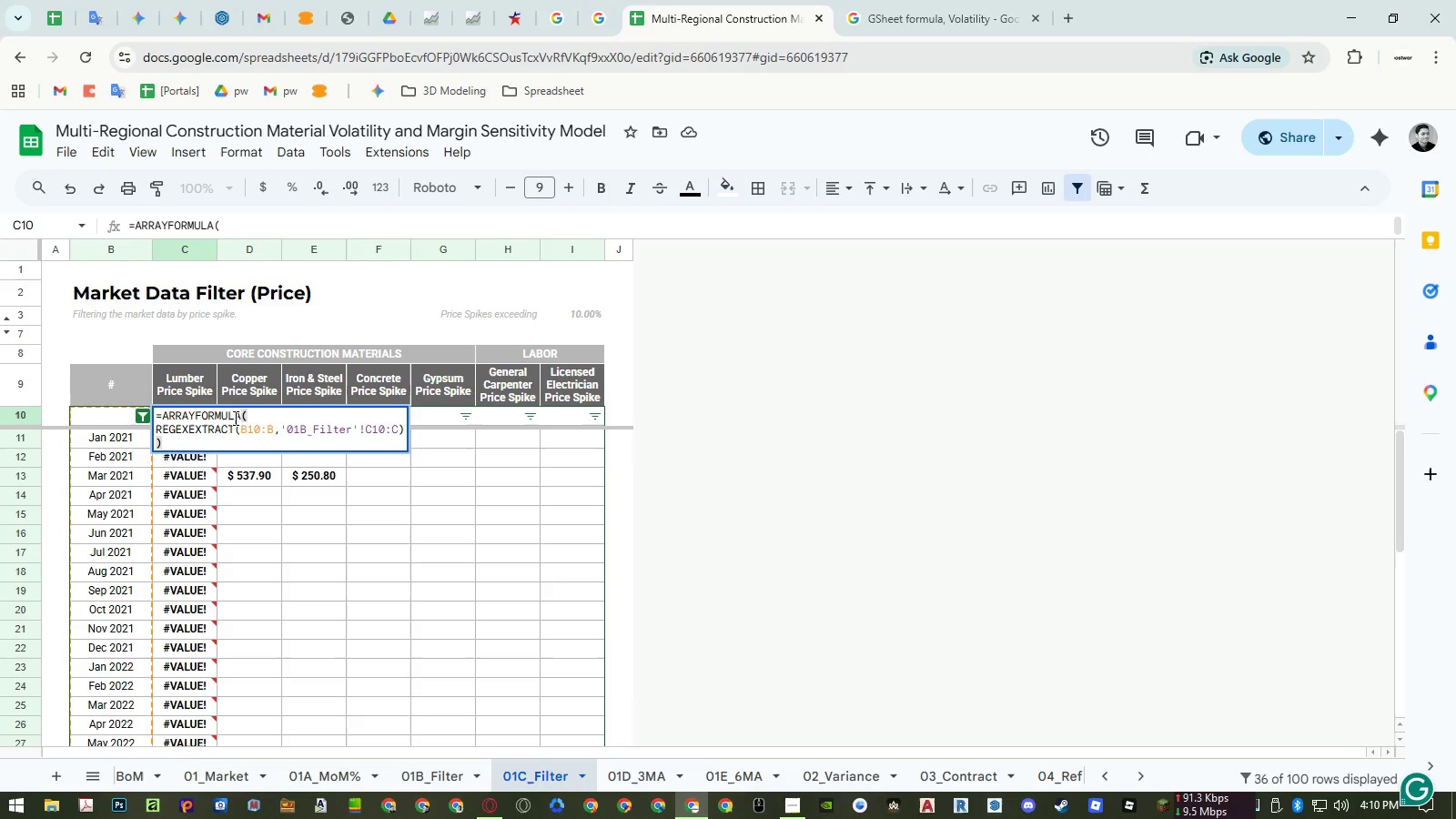 
left_click([207, 426])
 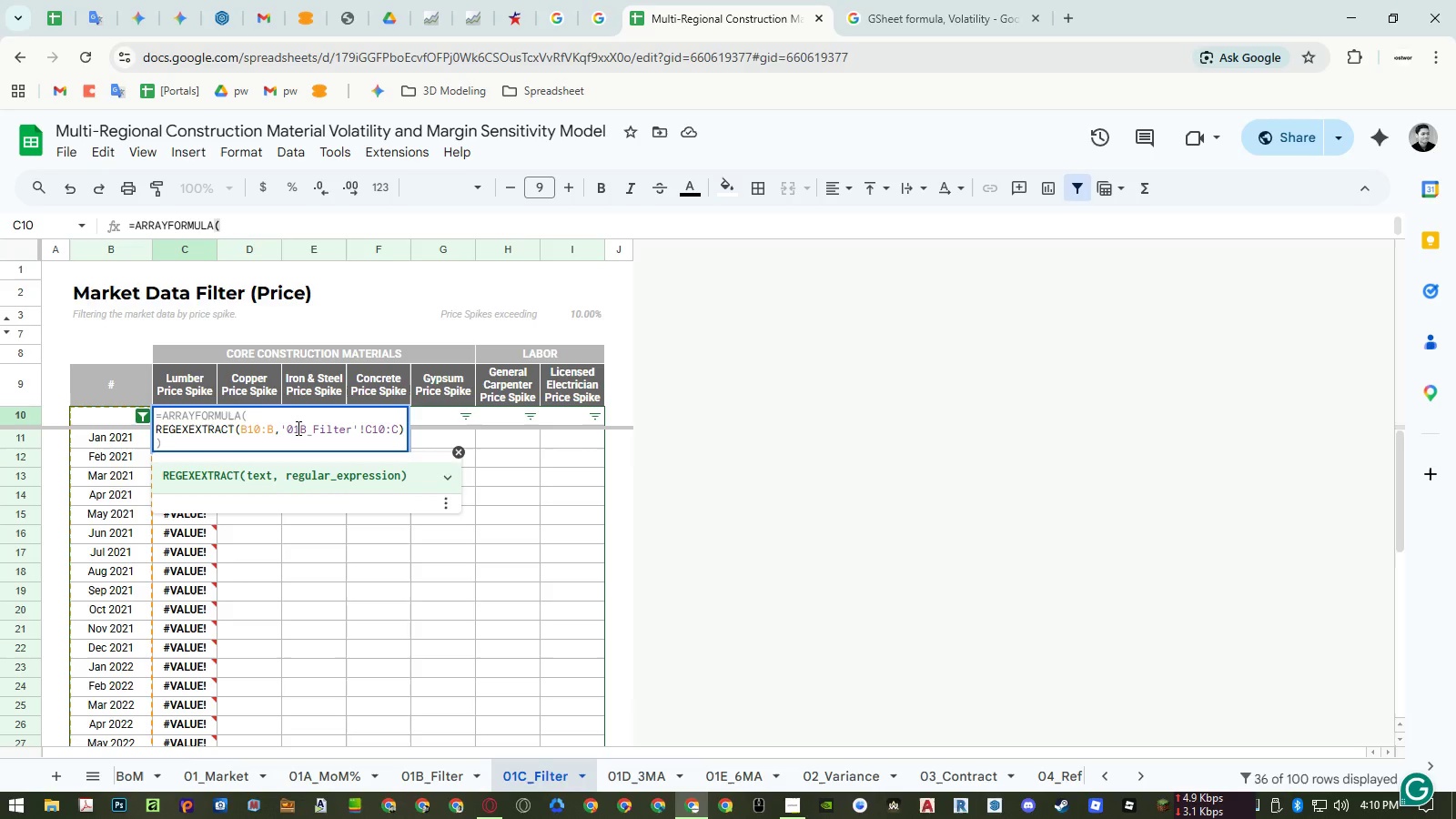 
left_click([297, 428])
 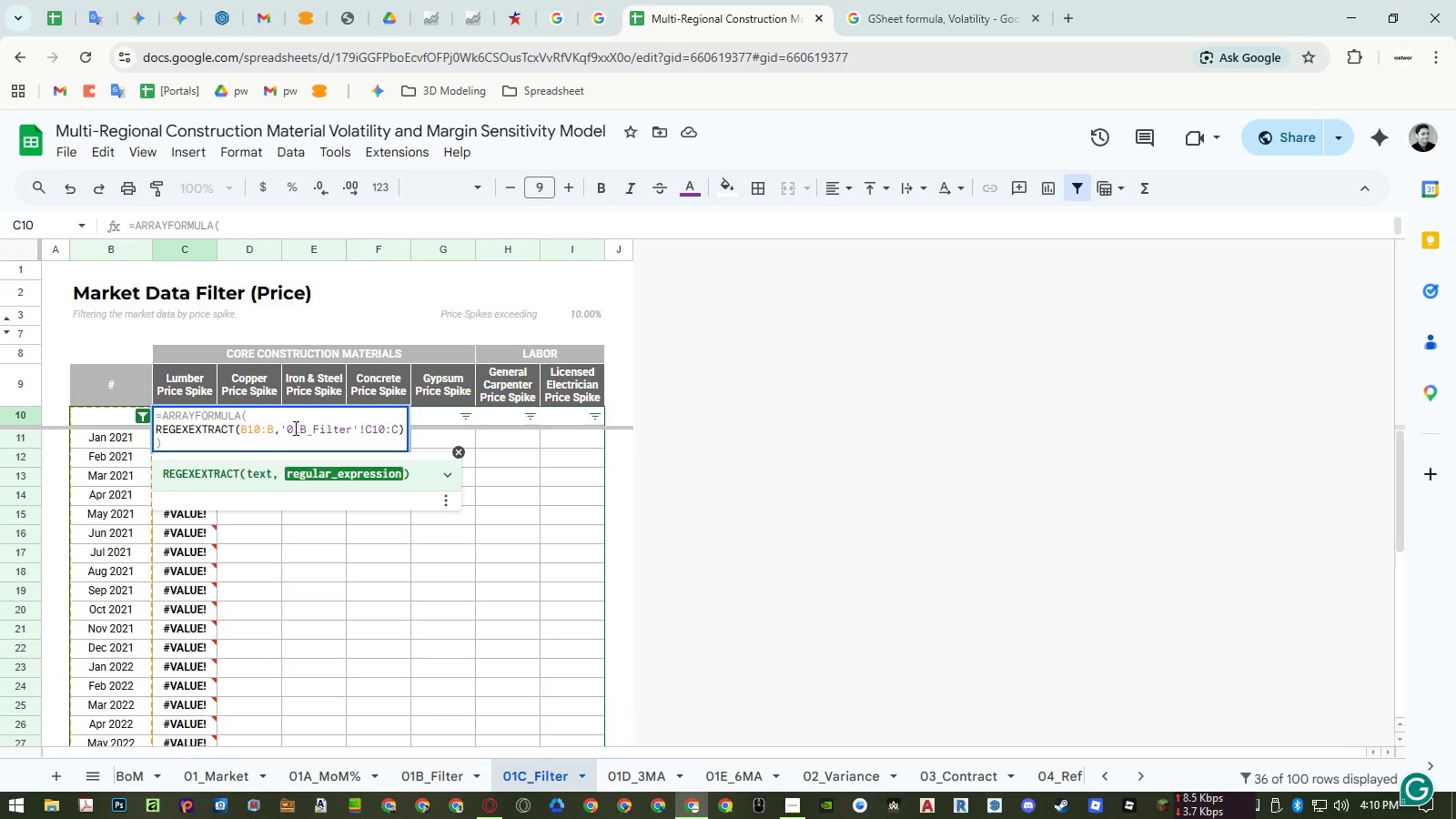 
left_click([281, 430])
 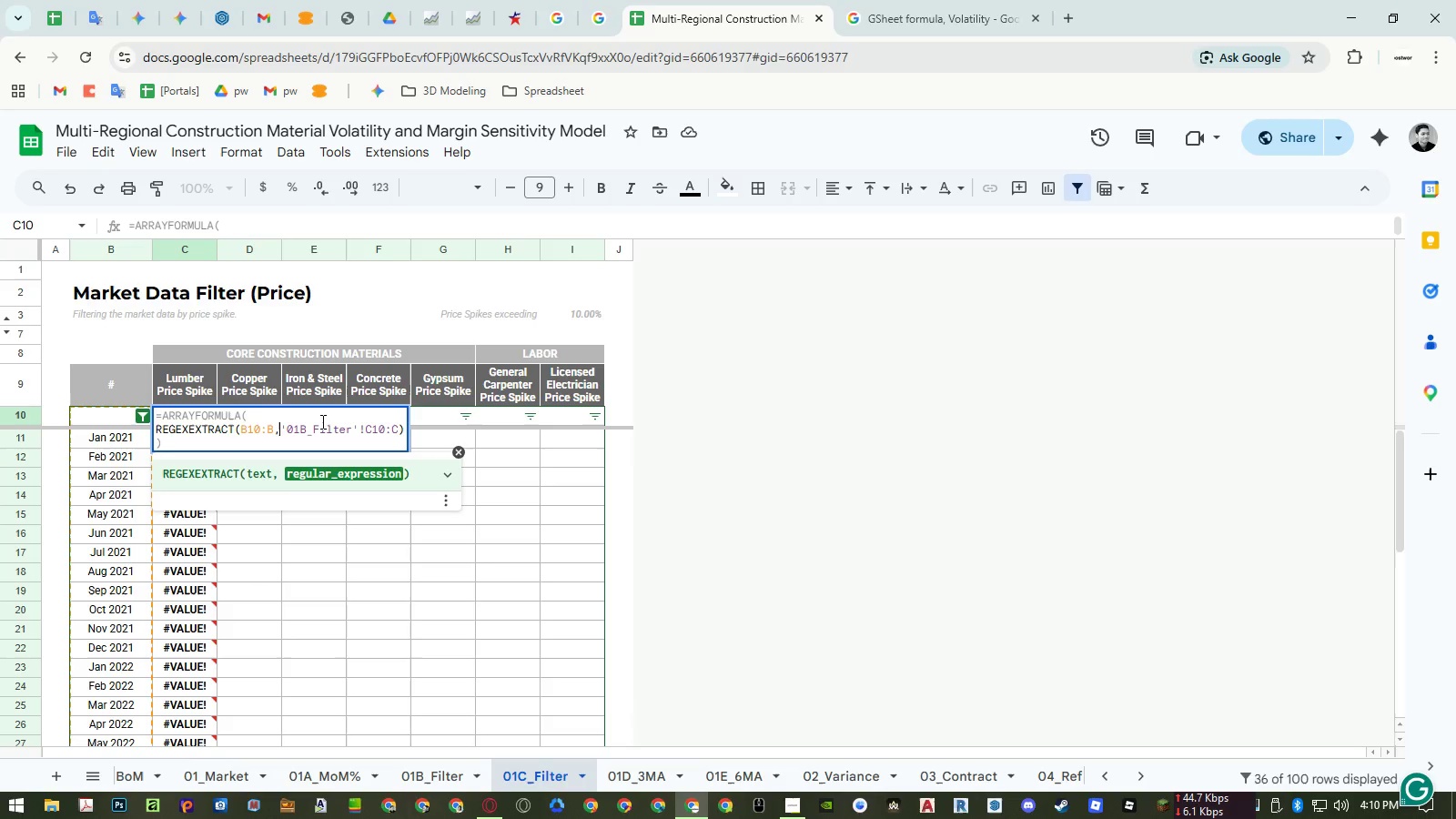 
key(Space)
 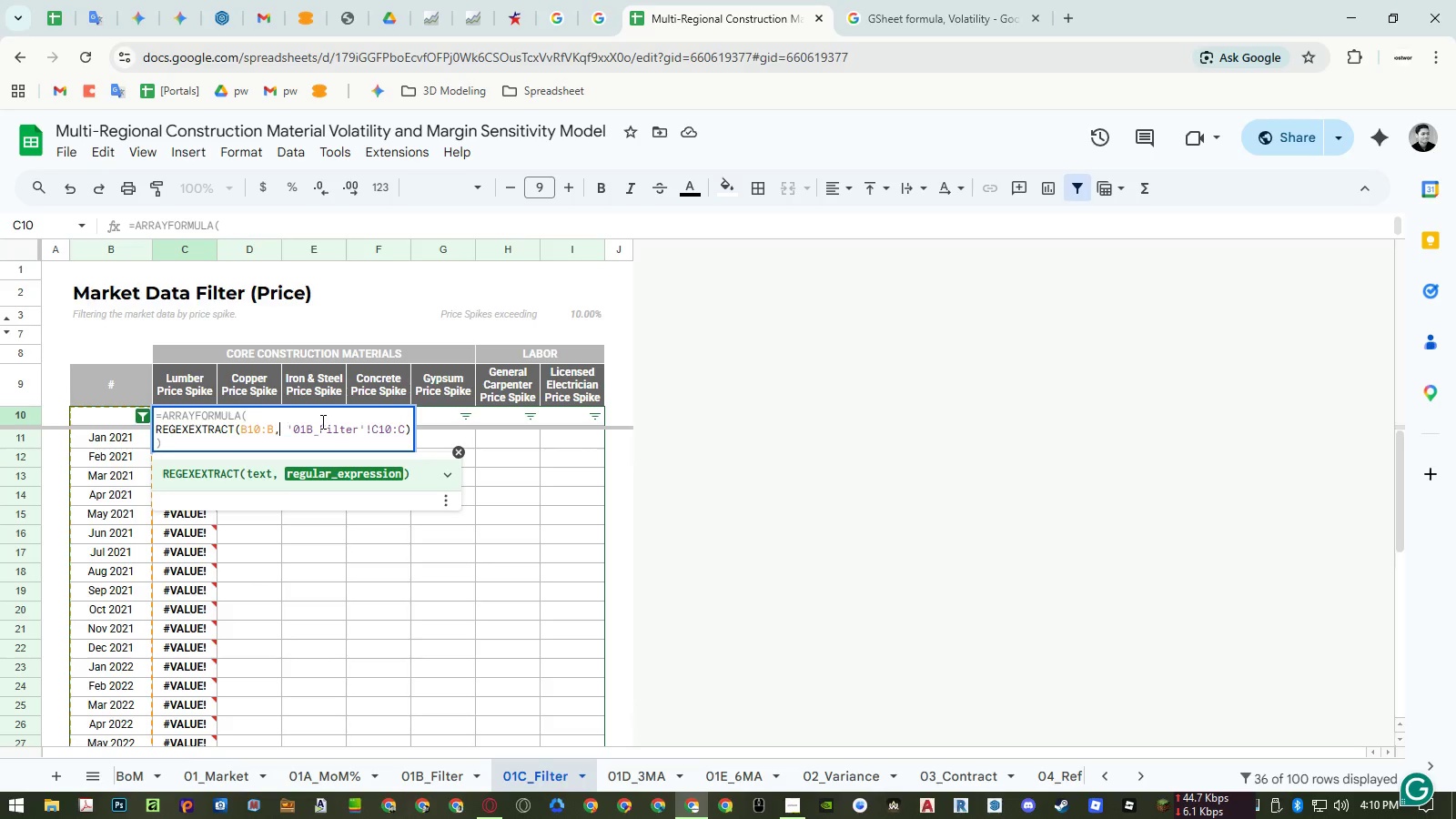 
key(ArrowLeft)
 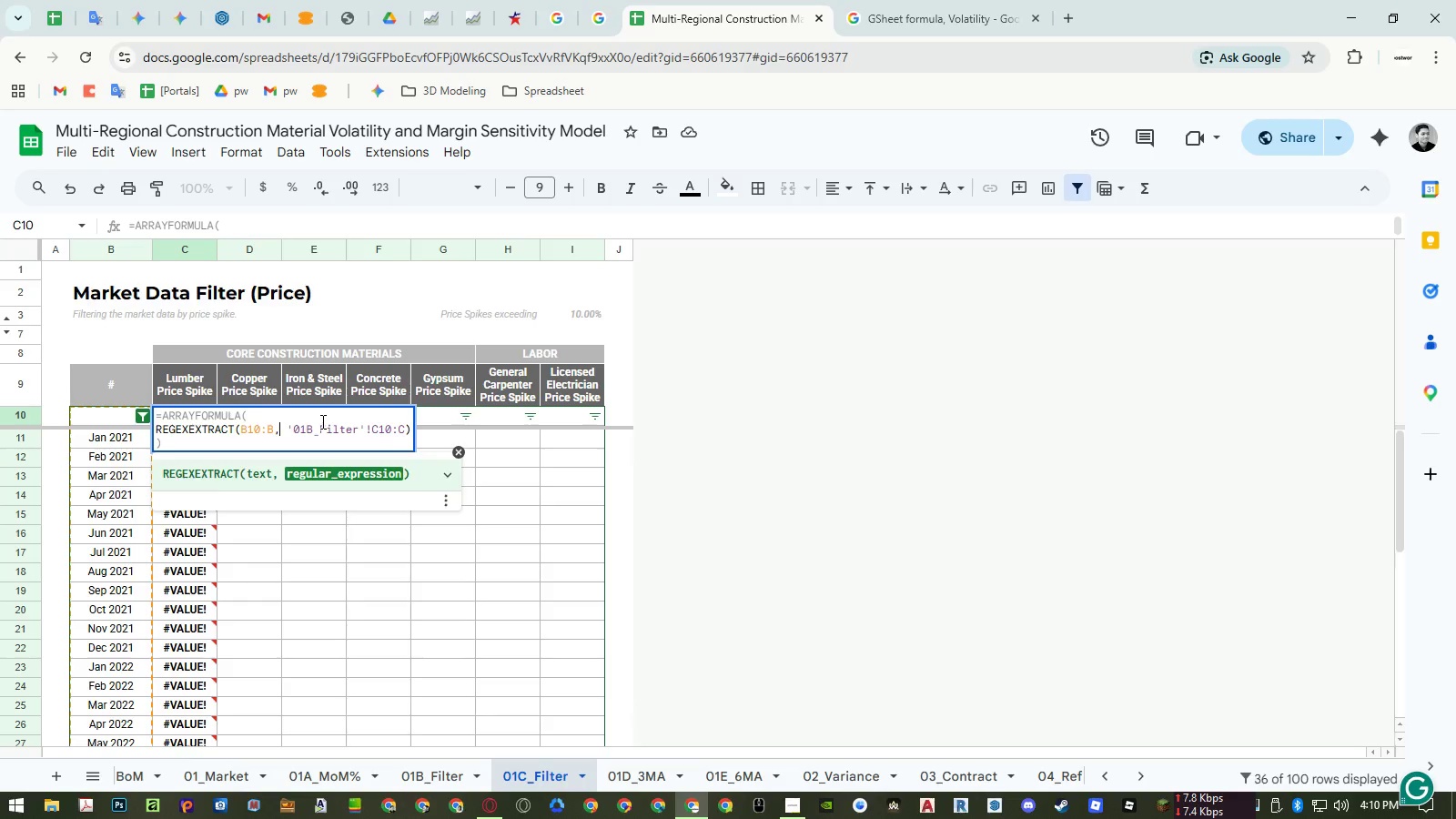 
type(mat)
 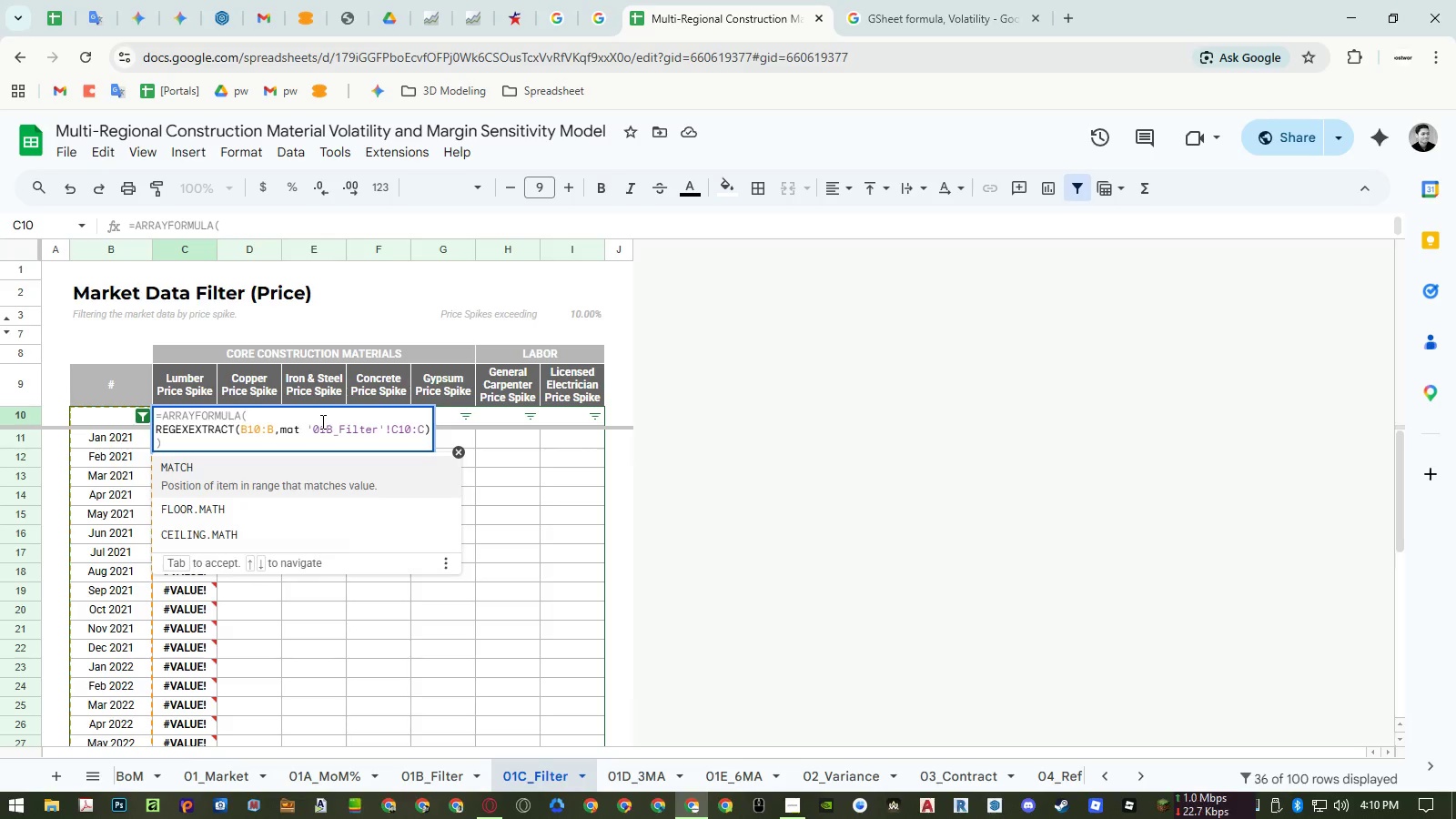 
key(Enter)
 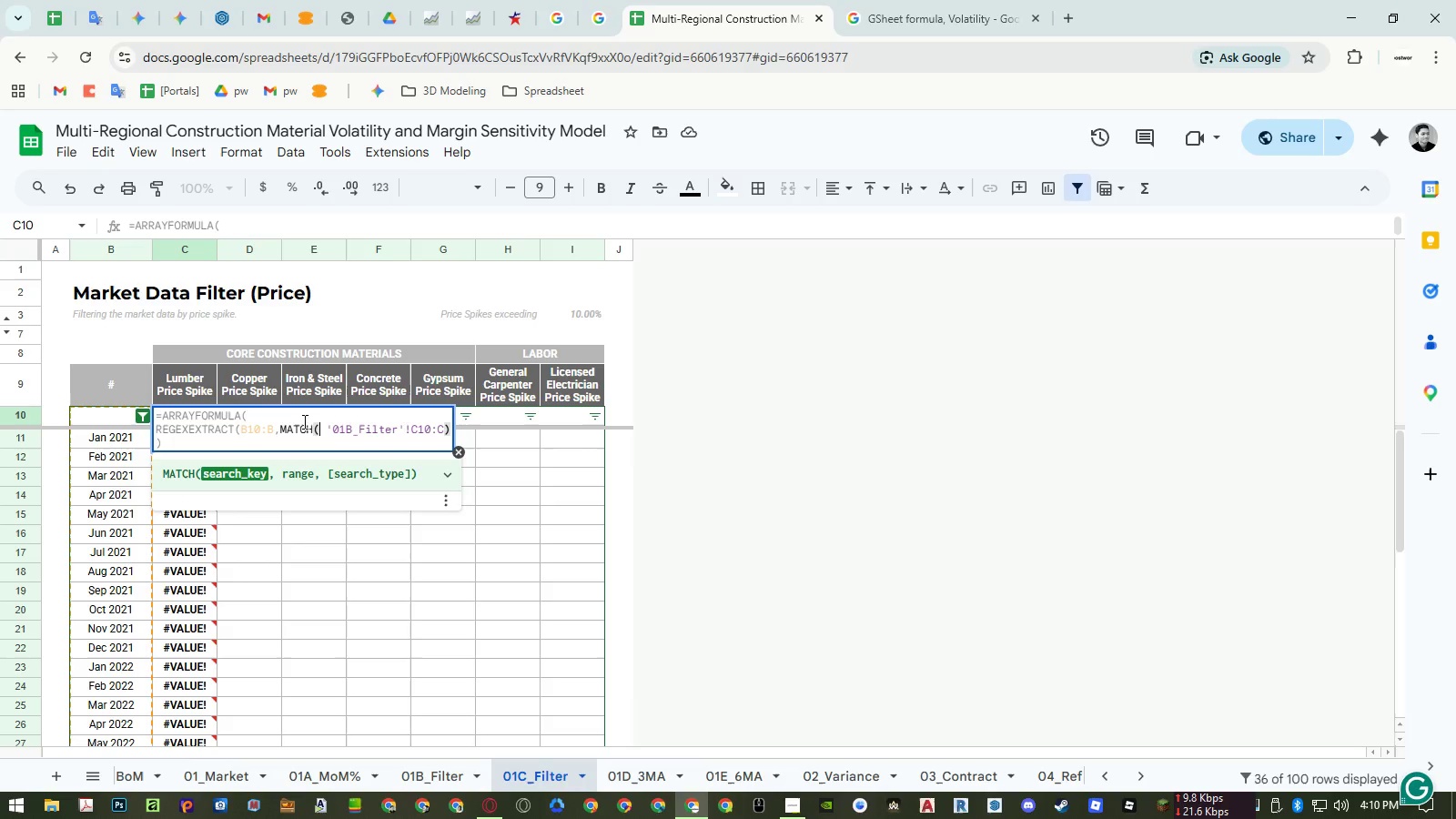 
double_click([258, 430])
 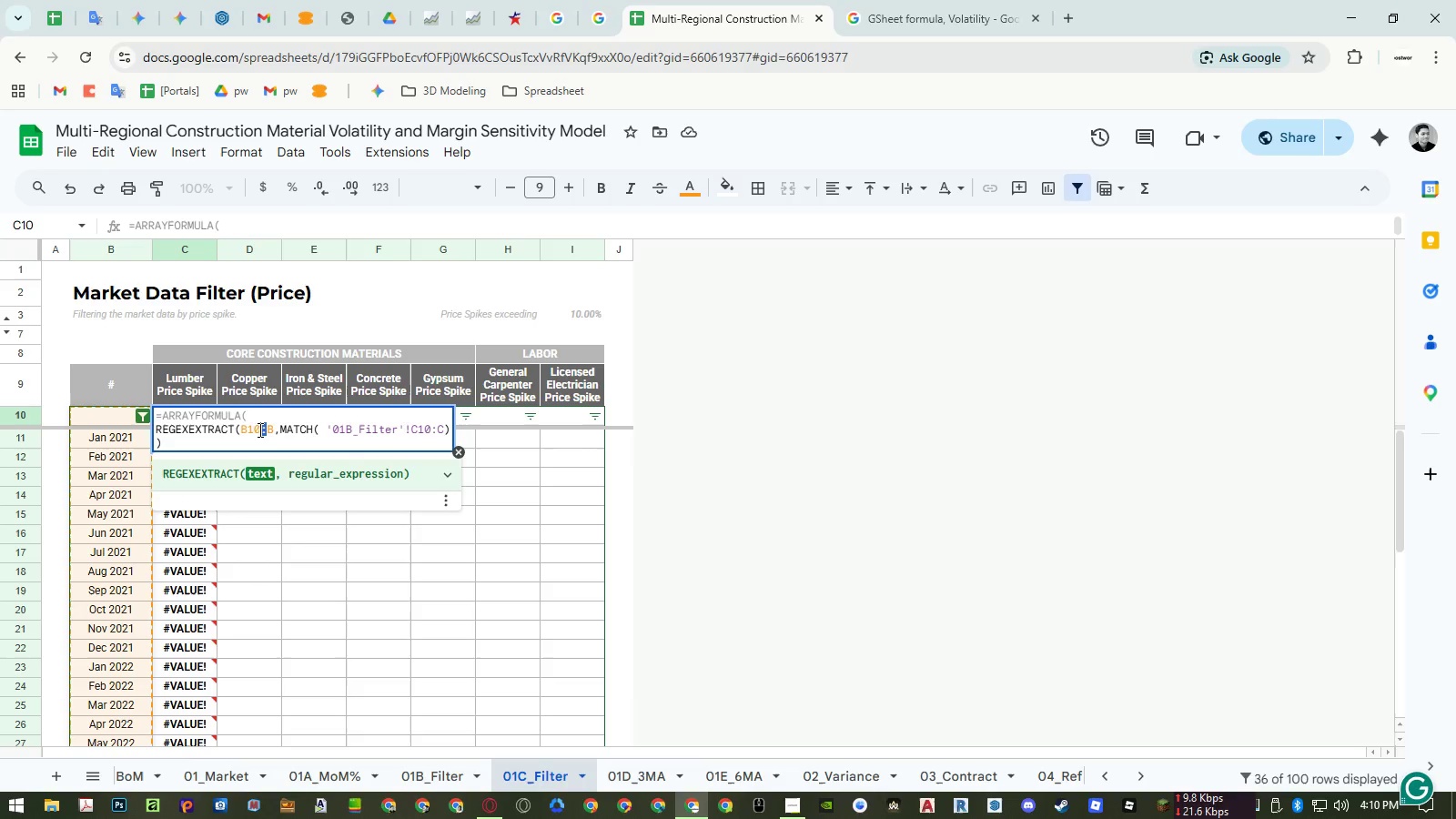 
triple_click([258, 430])
 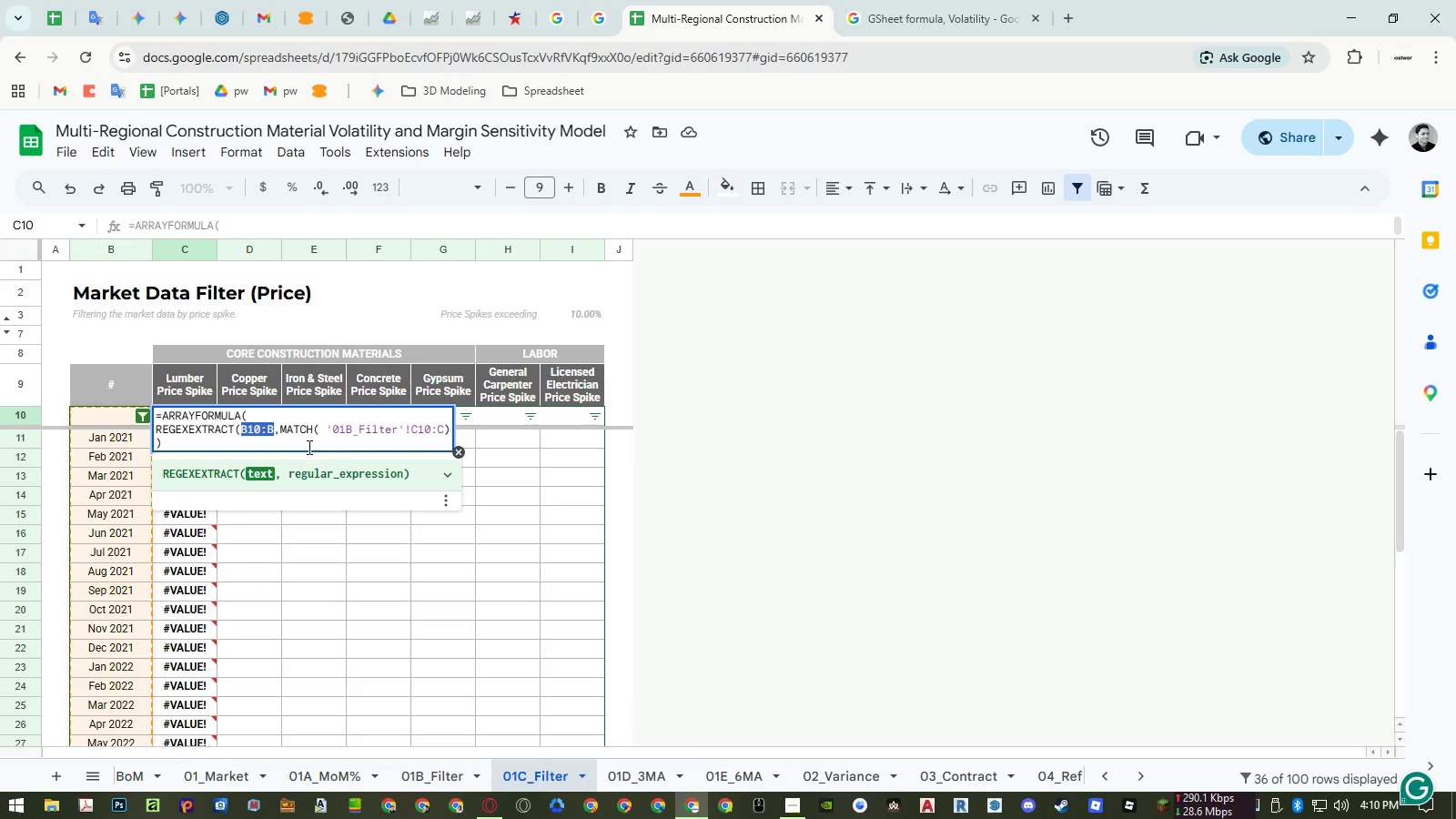 
key(Control+ControlLeft)
 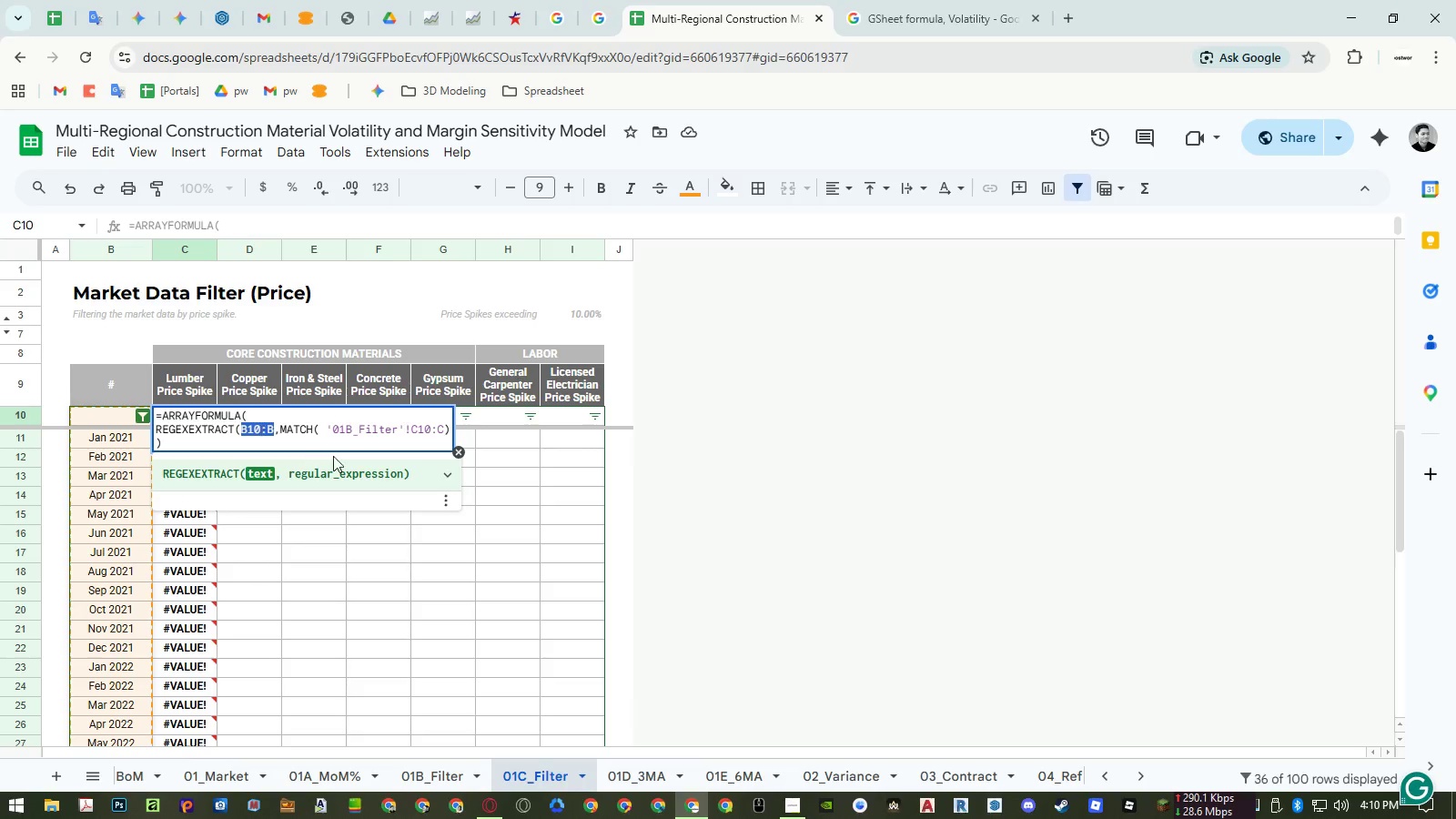 
key(Control+C)
 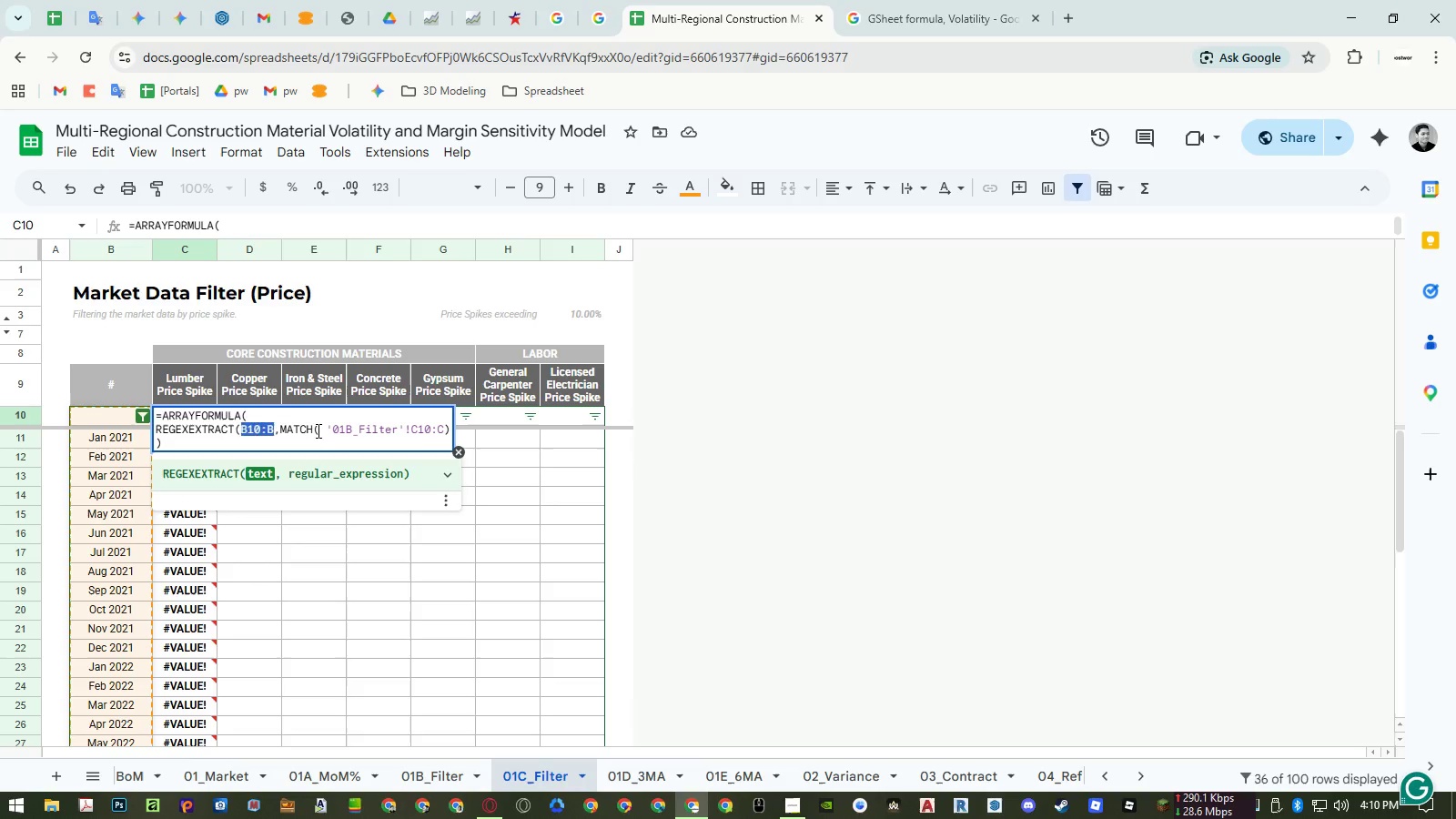 
left_click([317, 430])
 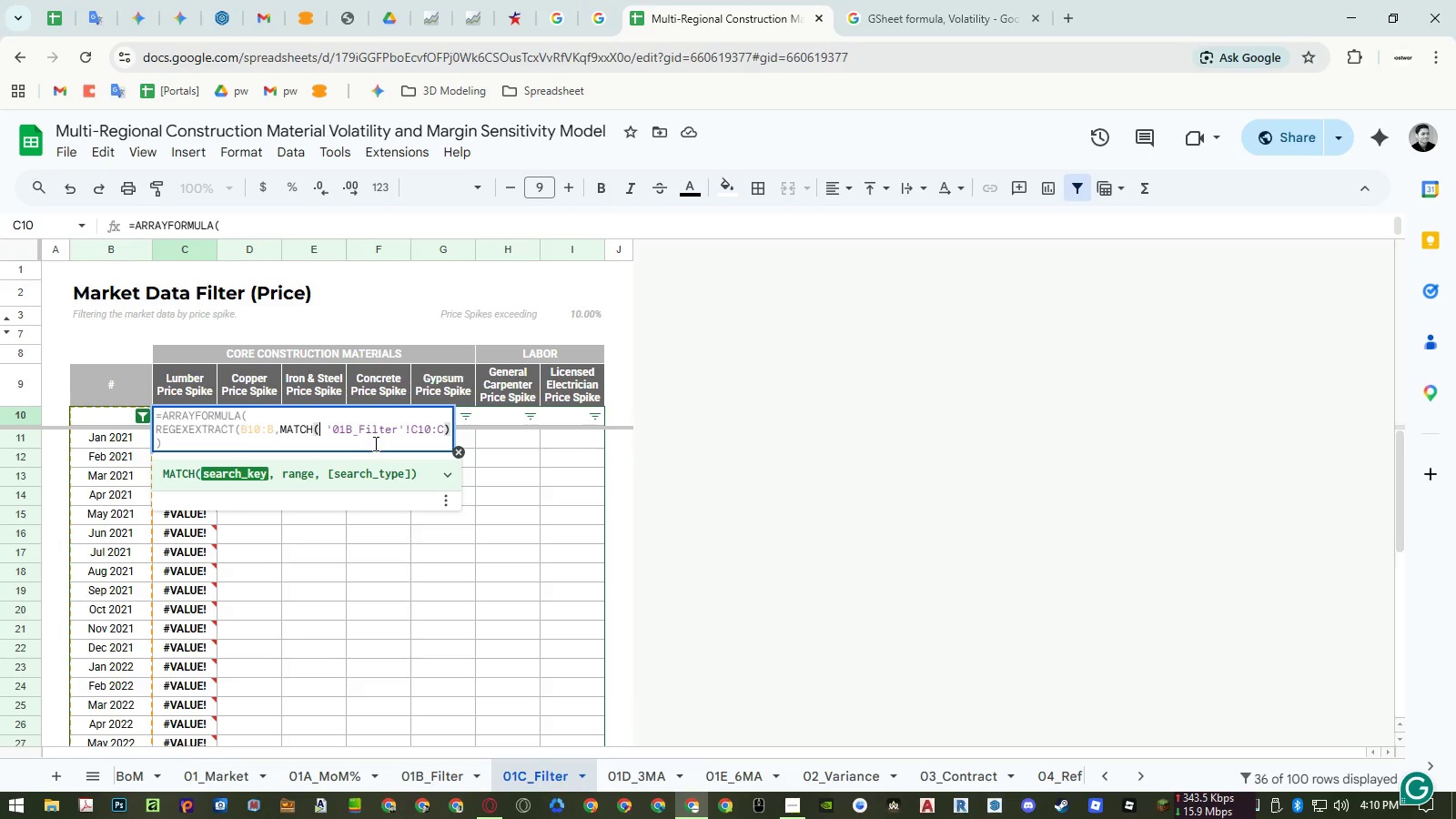 
key(Control+ControlLeft)
 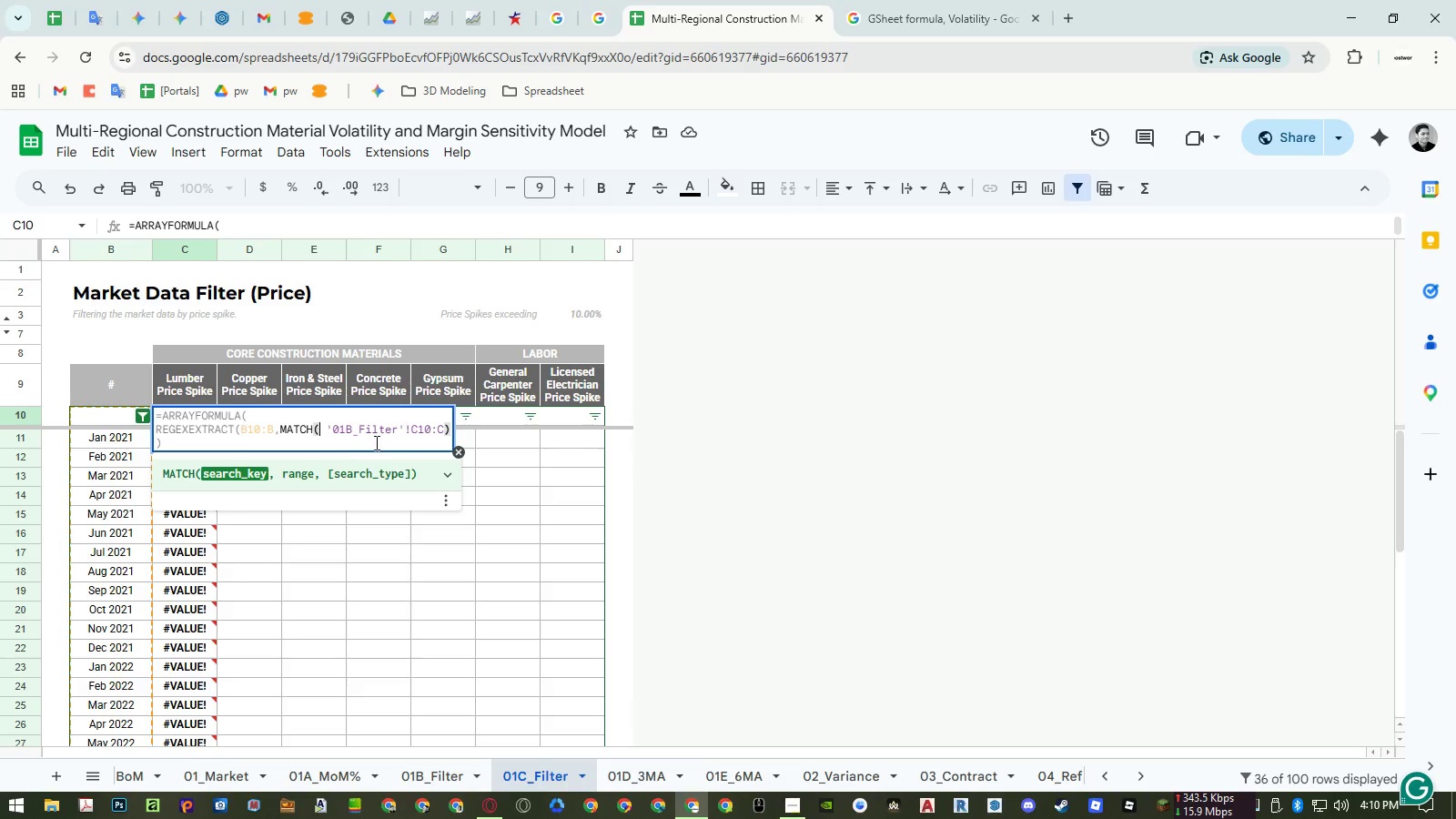 
key(Control+V)
 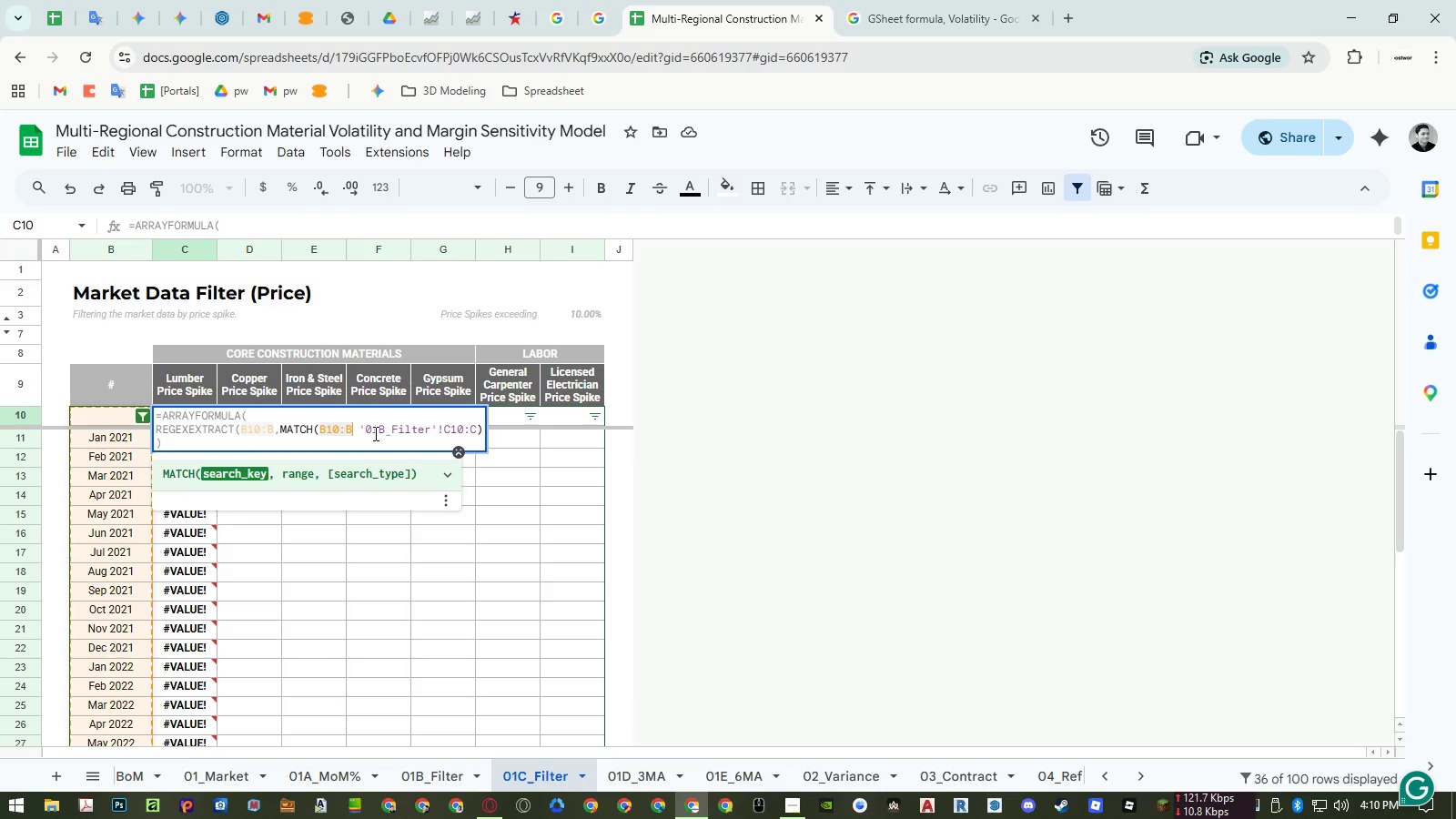 
key(Comma)
 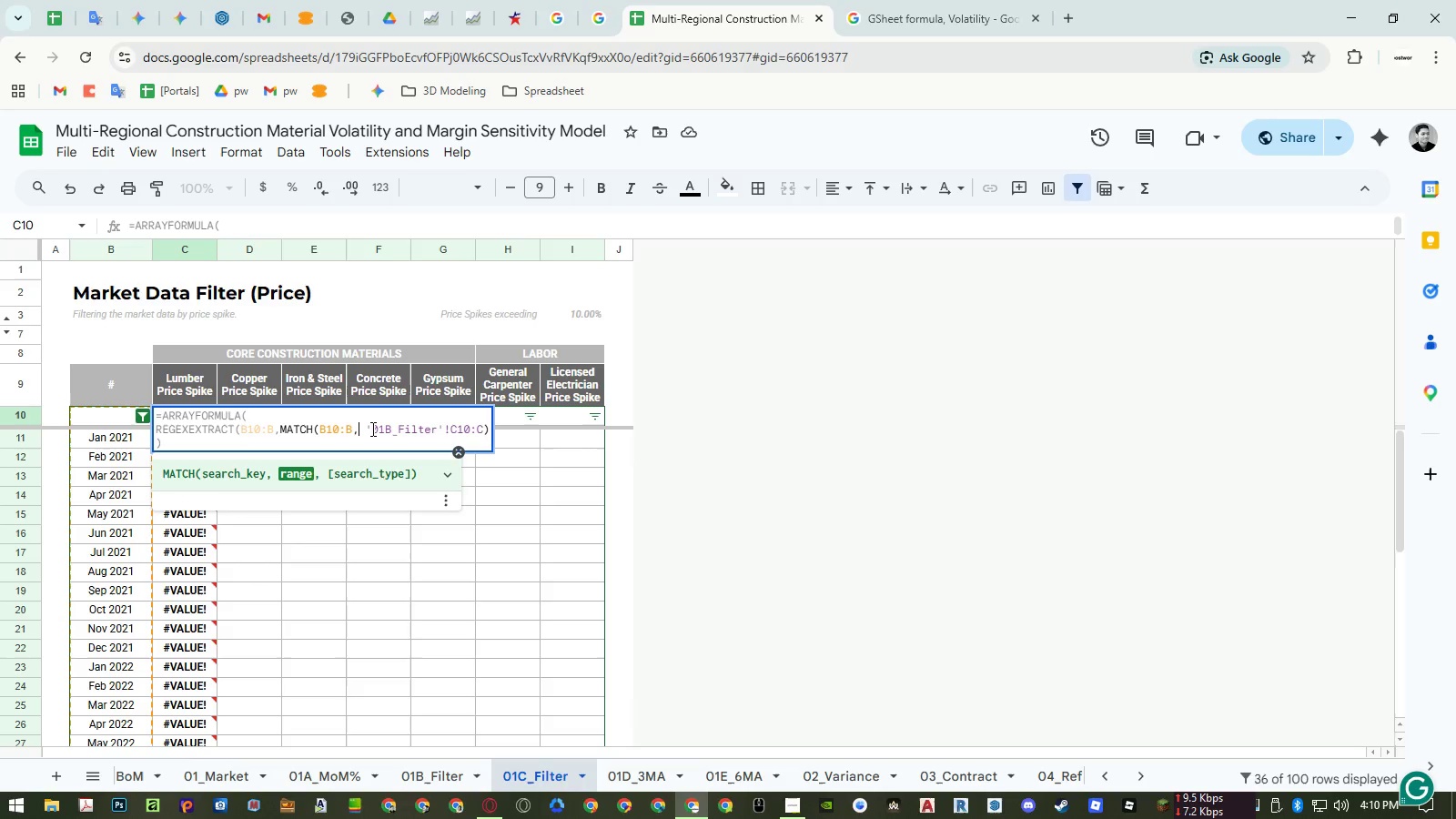 
key(Delete)
 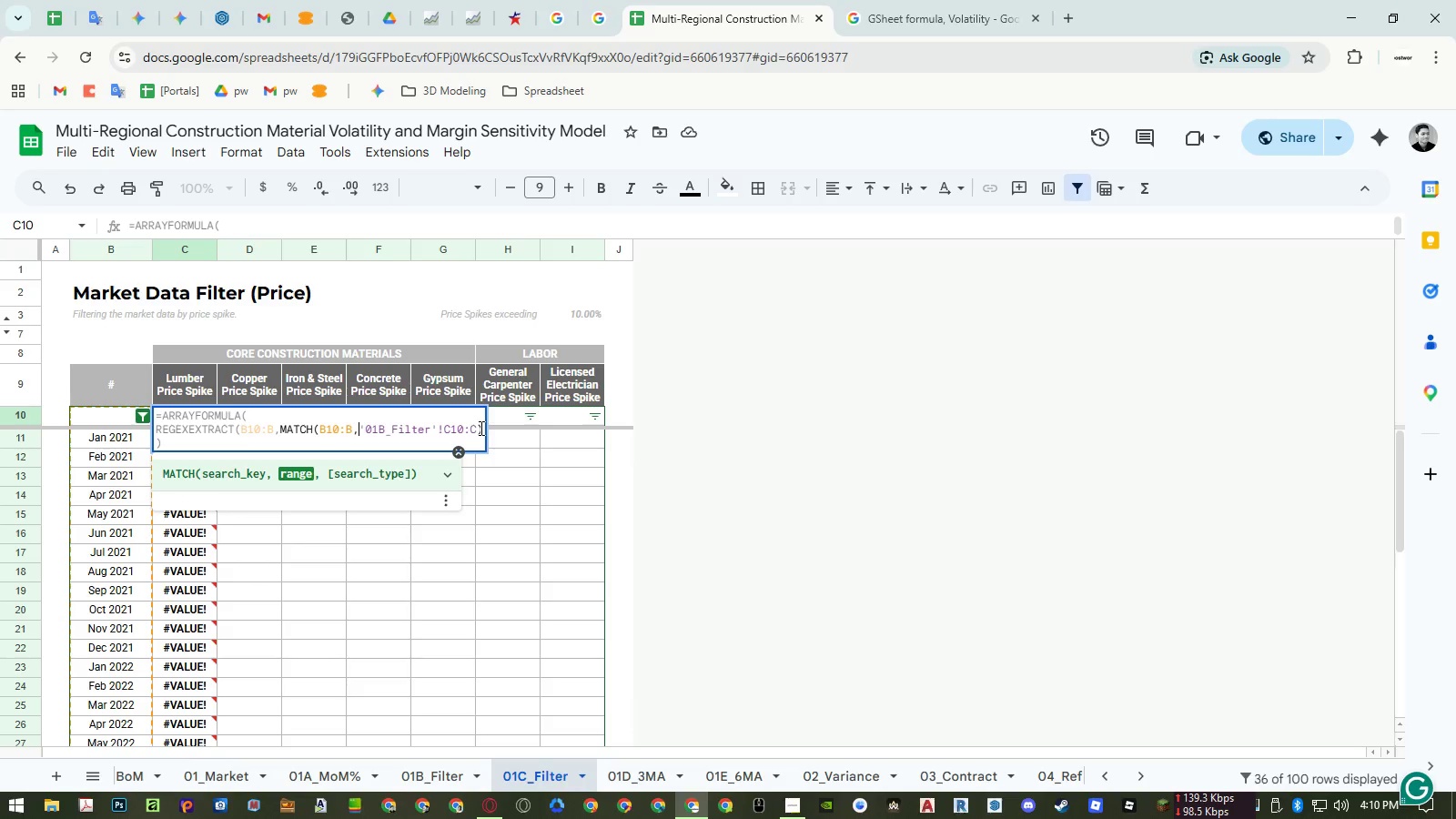 
left_click([483, 427])
 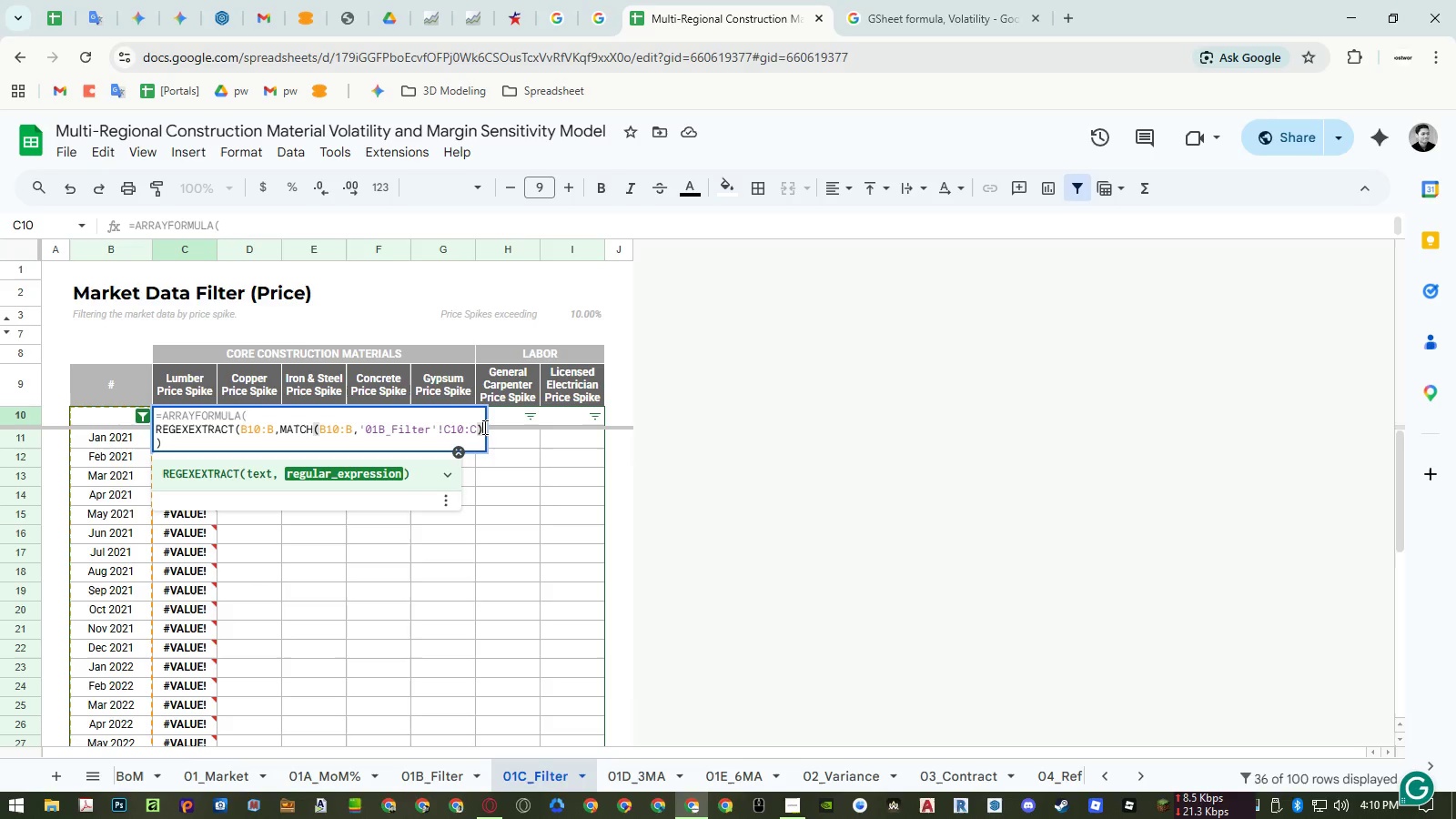 
key(Shift+0)
 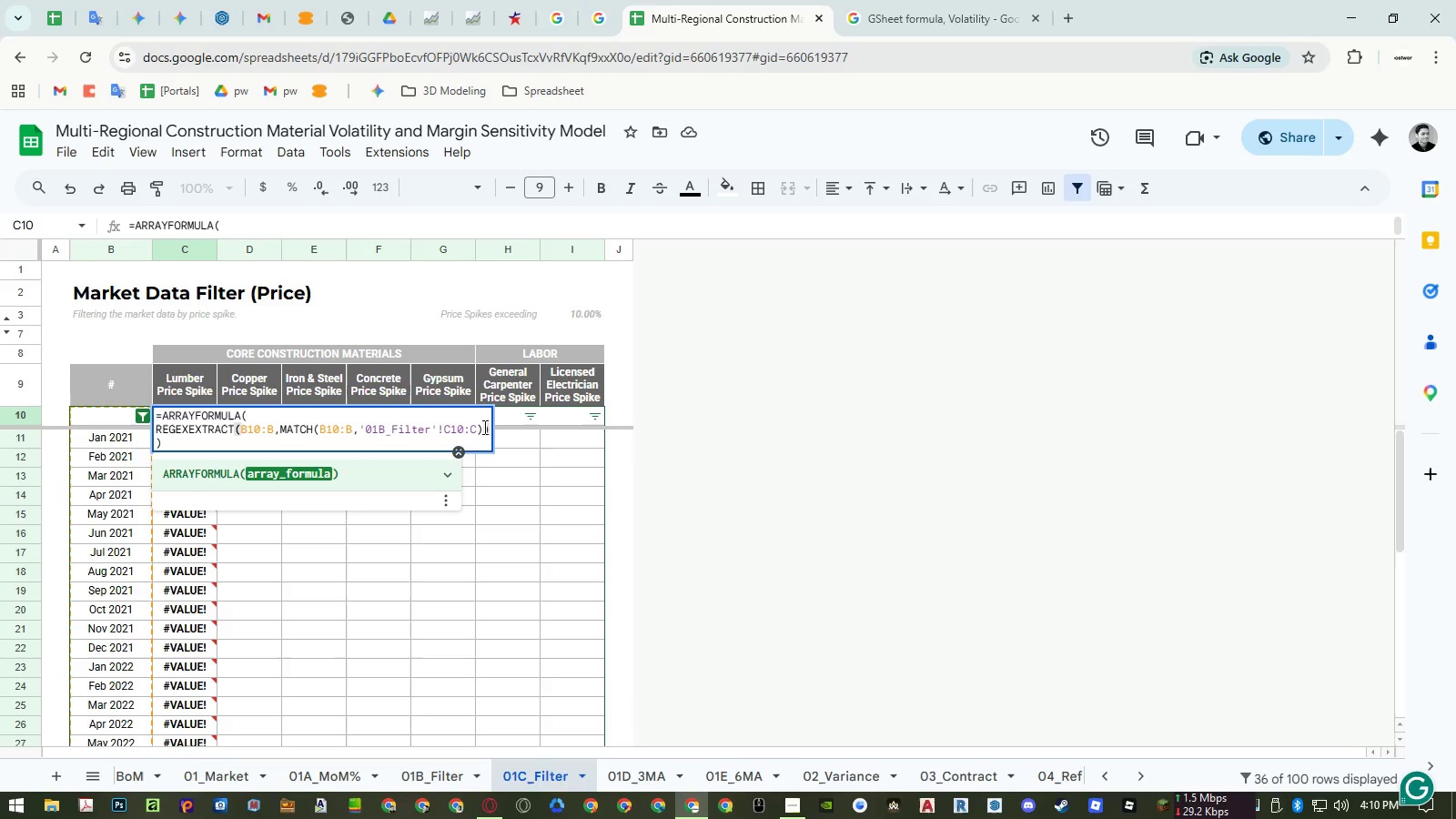 
key(Enter)
 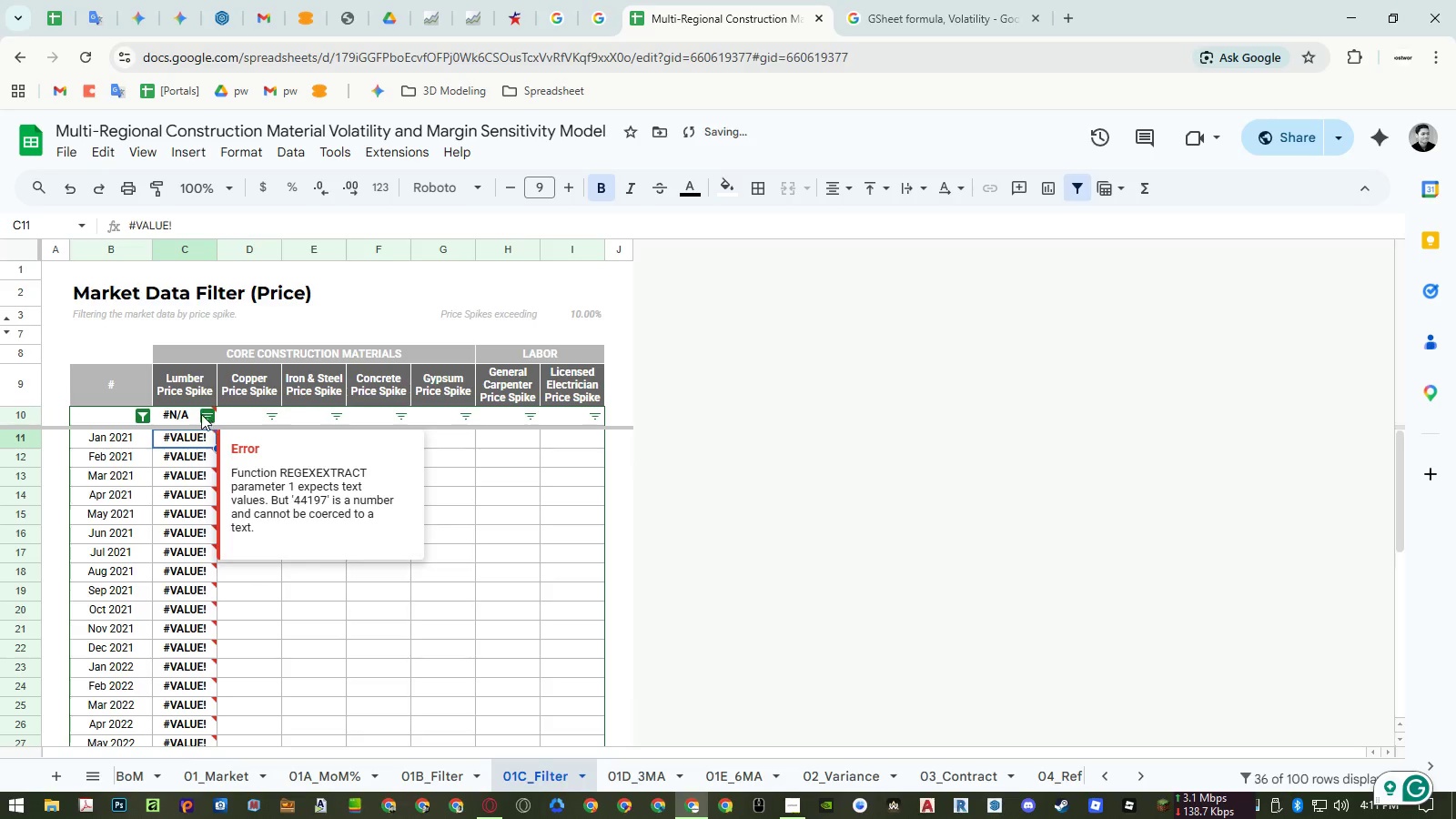 
double_click([183, 410])
 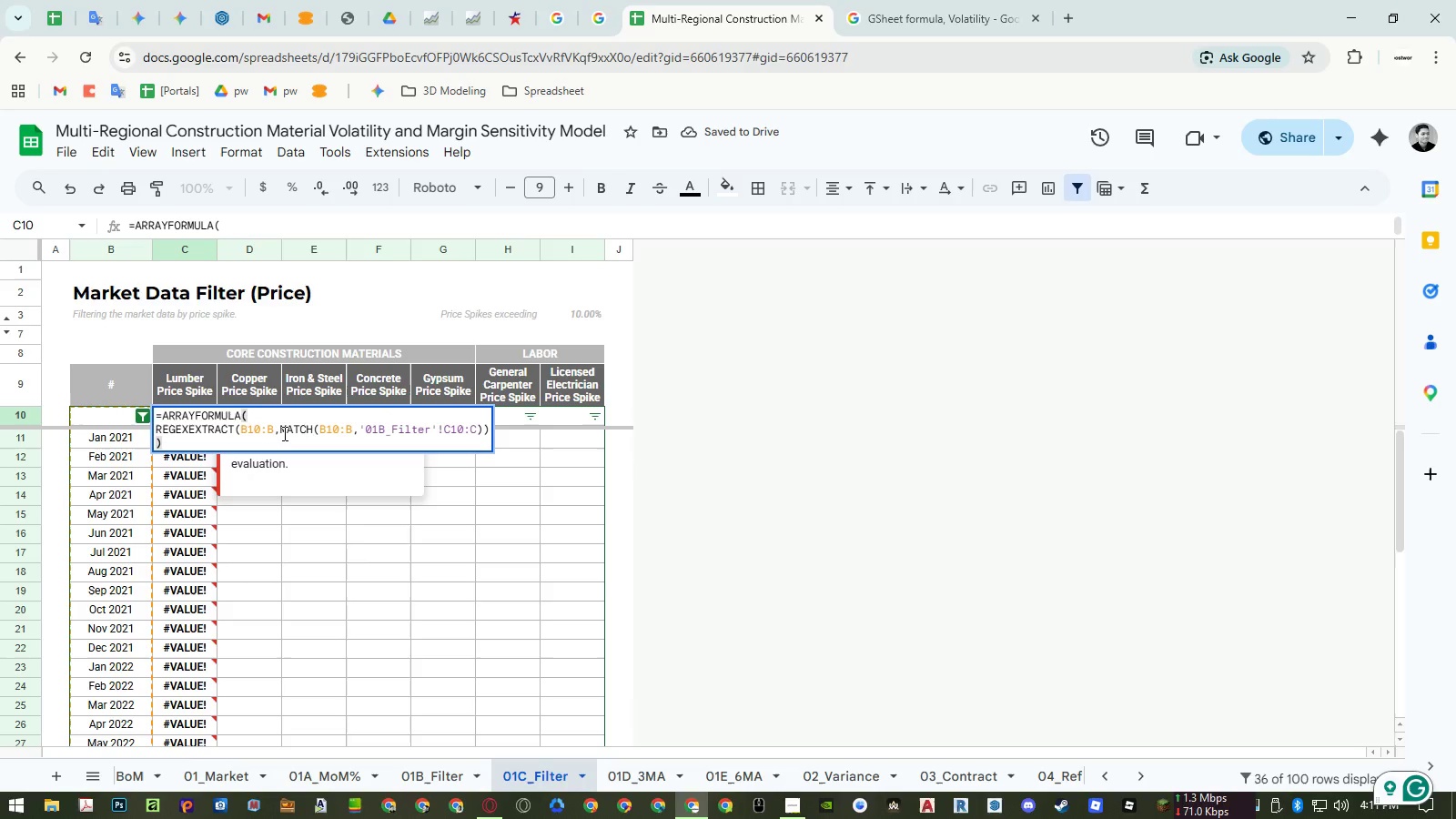 
left_click([282, 432])
 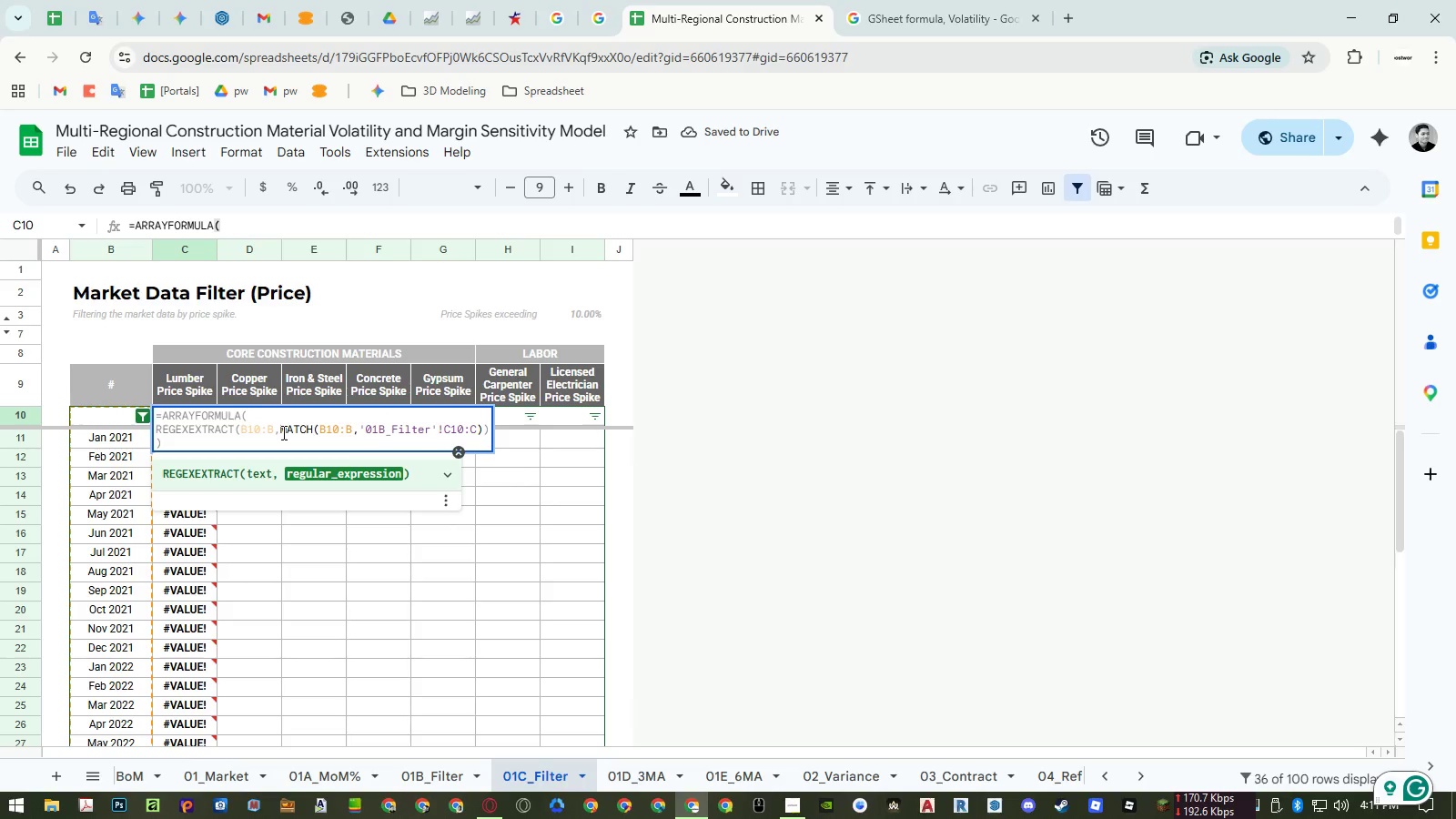 
type(regex)
 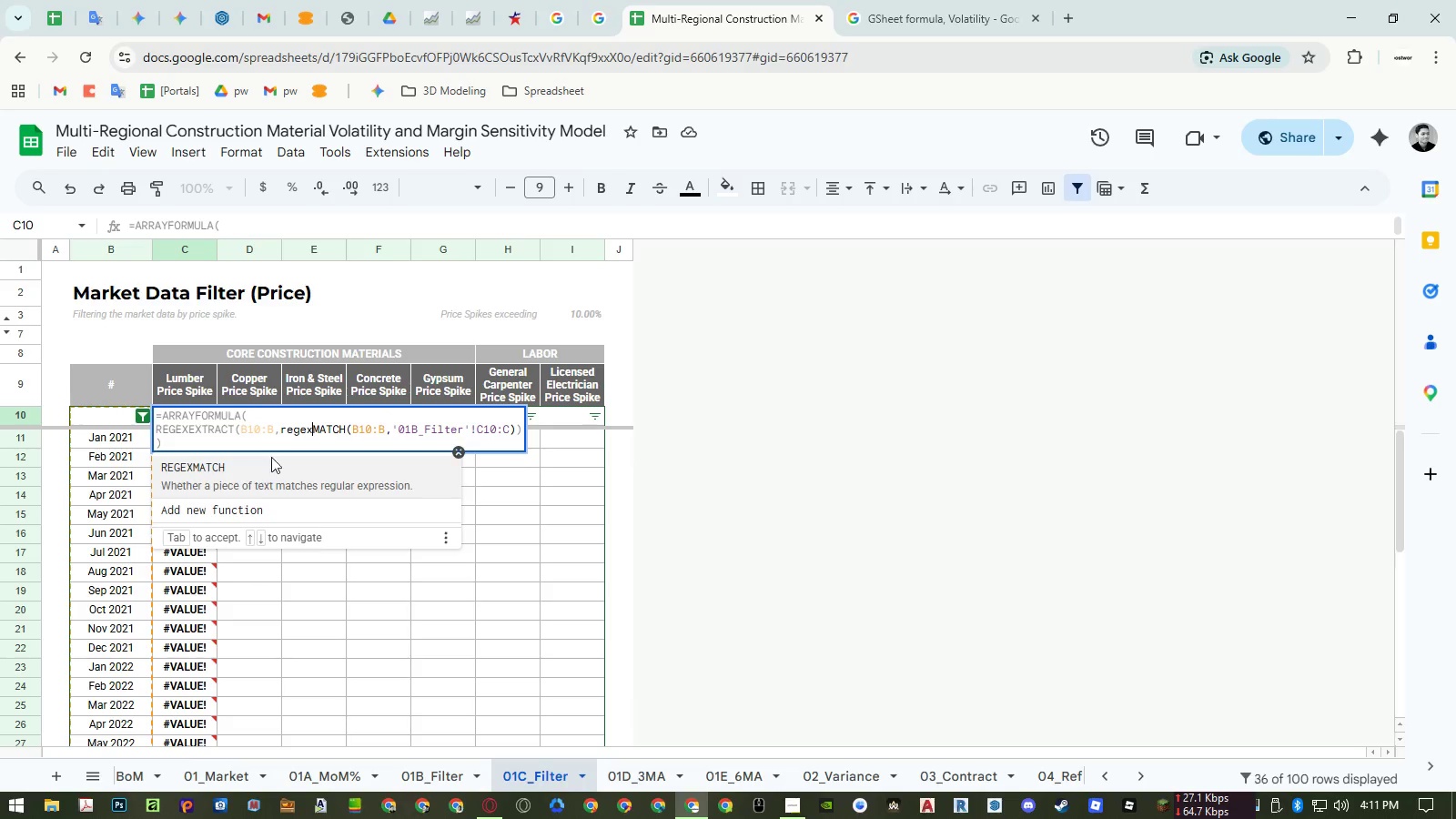 
left_click([265, 473])
 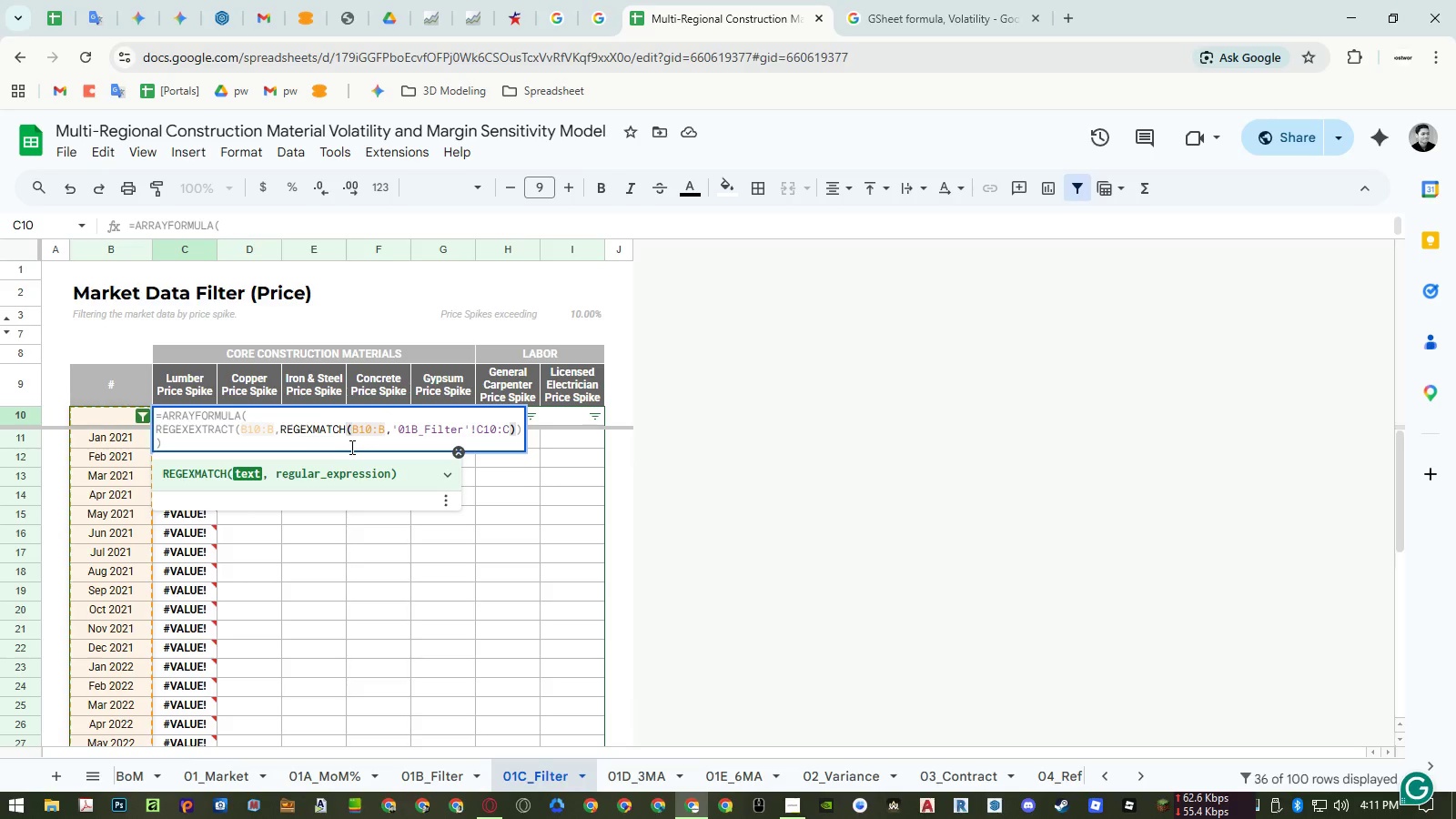 
left_click([349, 442])
 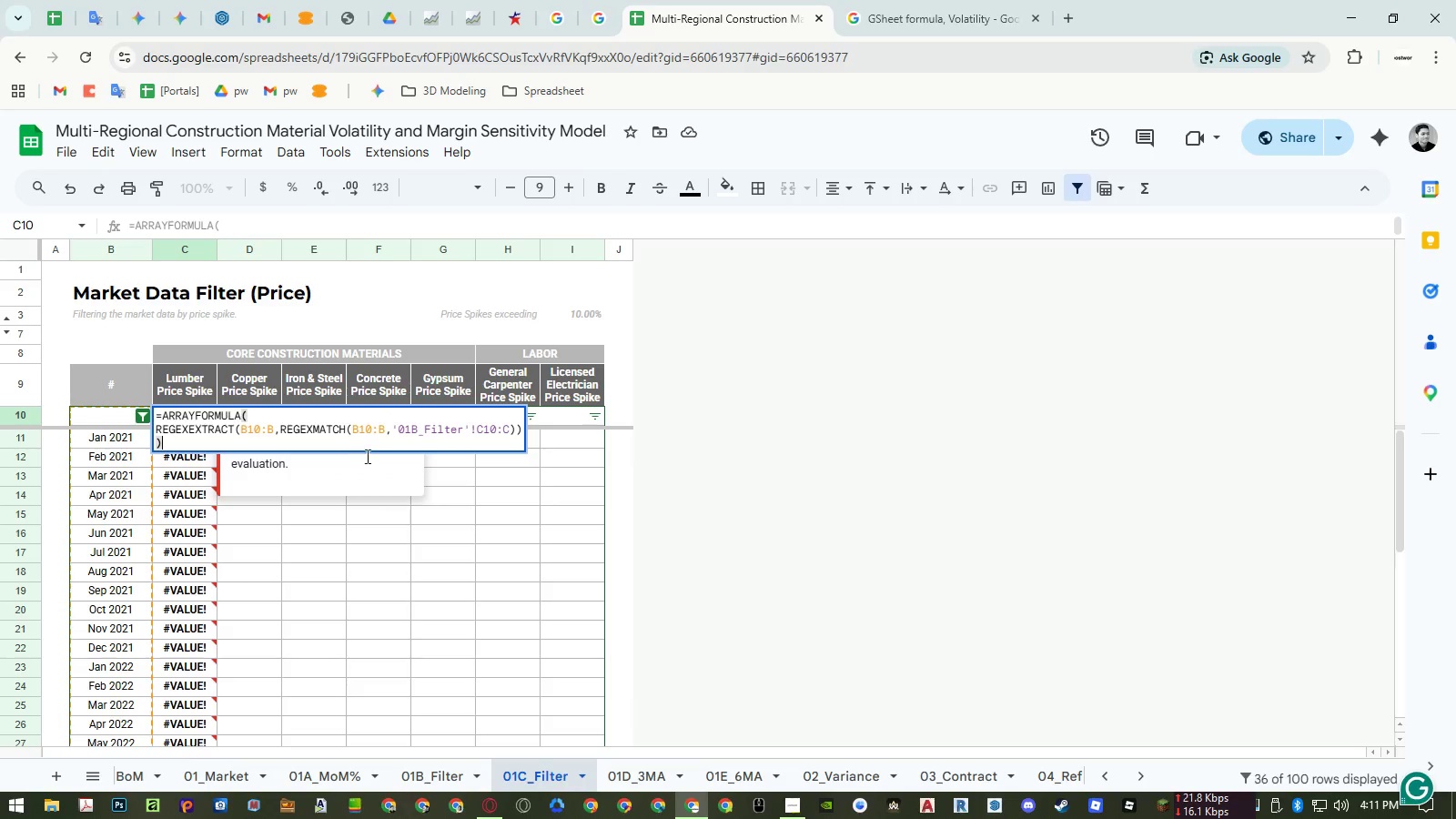 
key(Enter)
 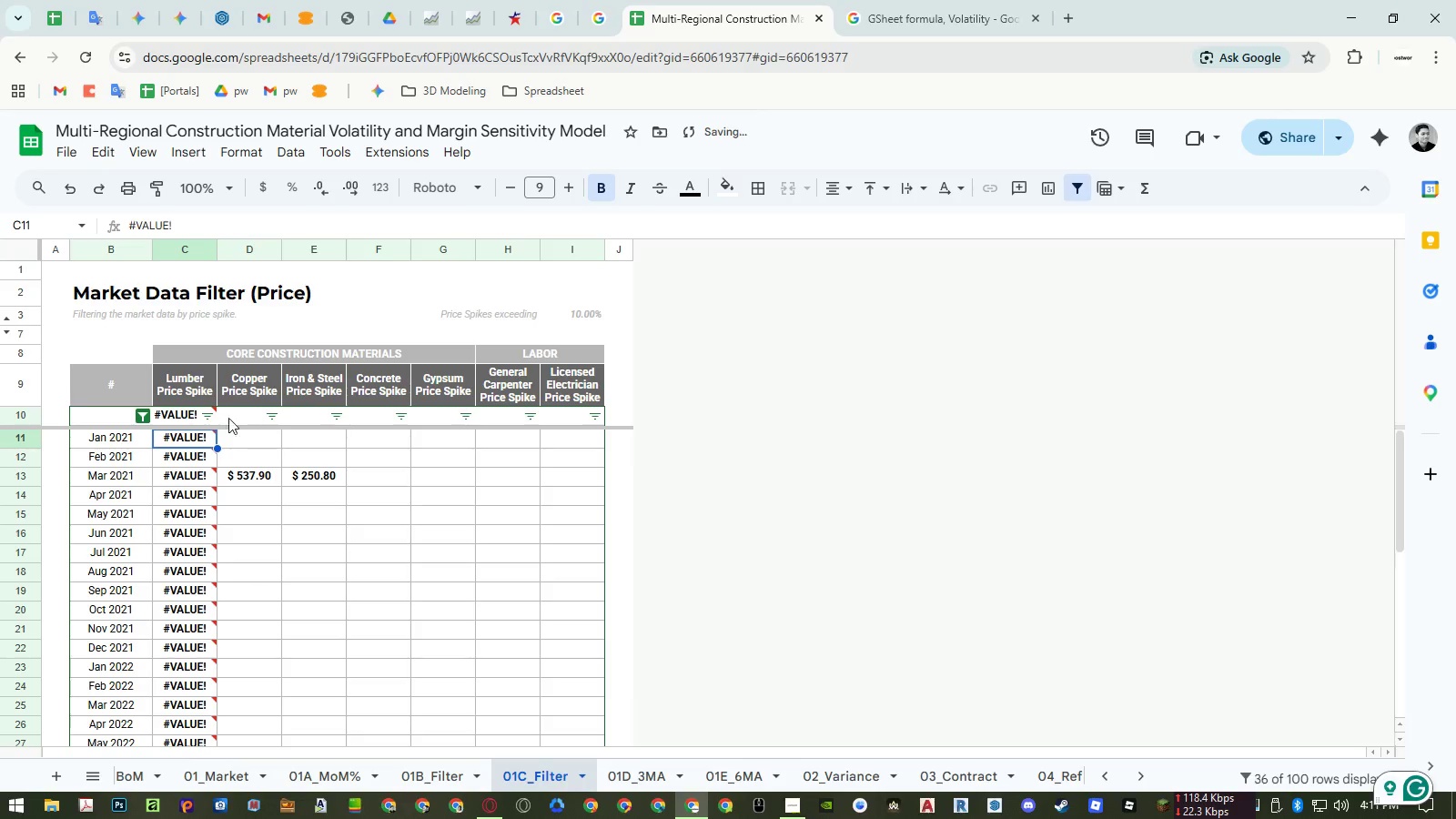 
left_click([183, 412])
 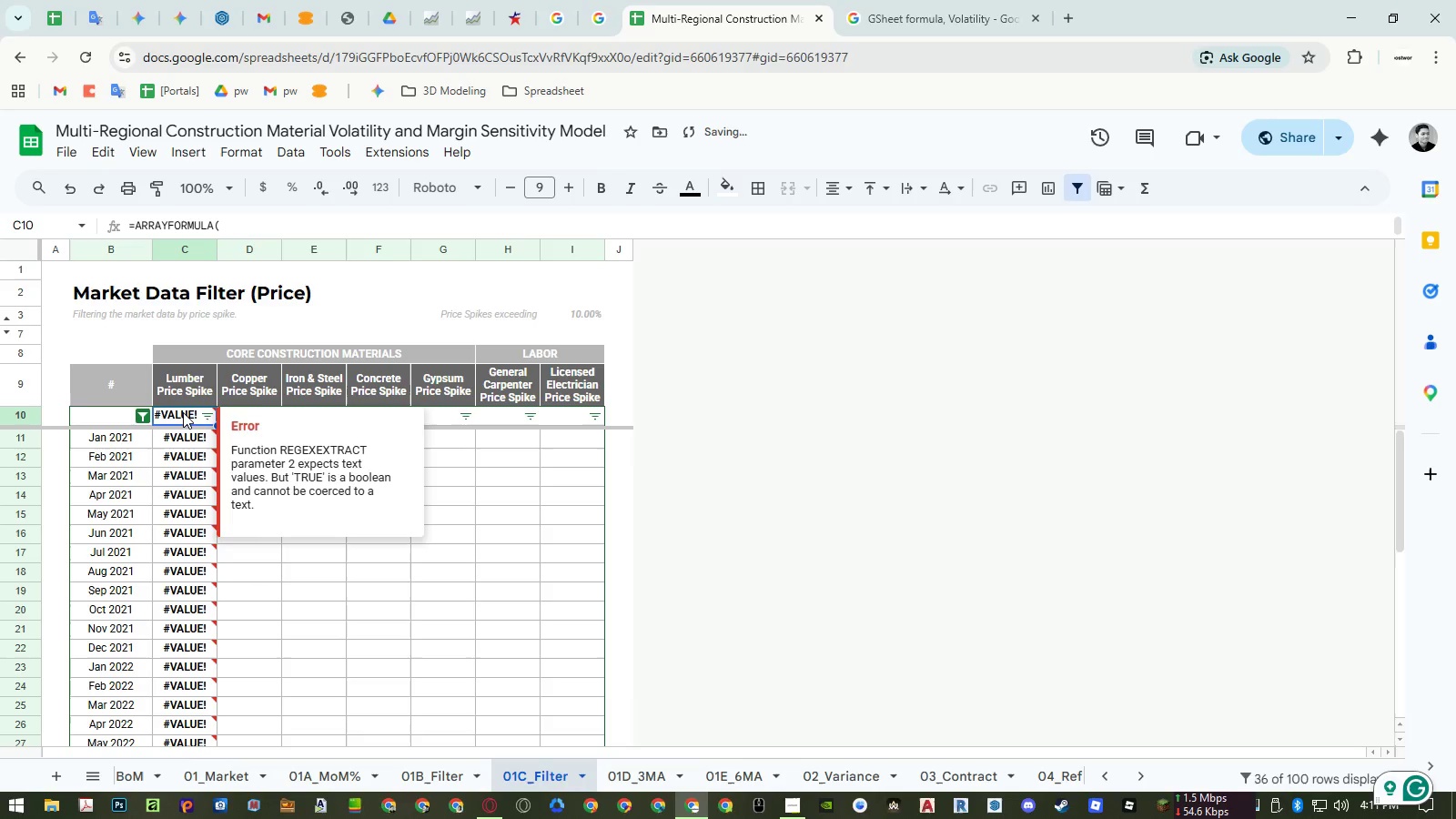 
key(Control+Z)
 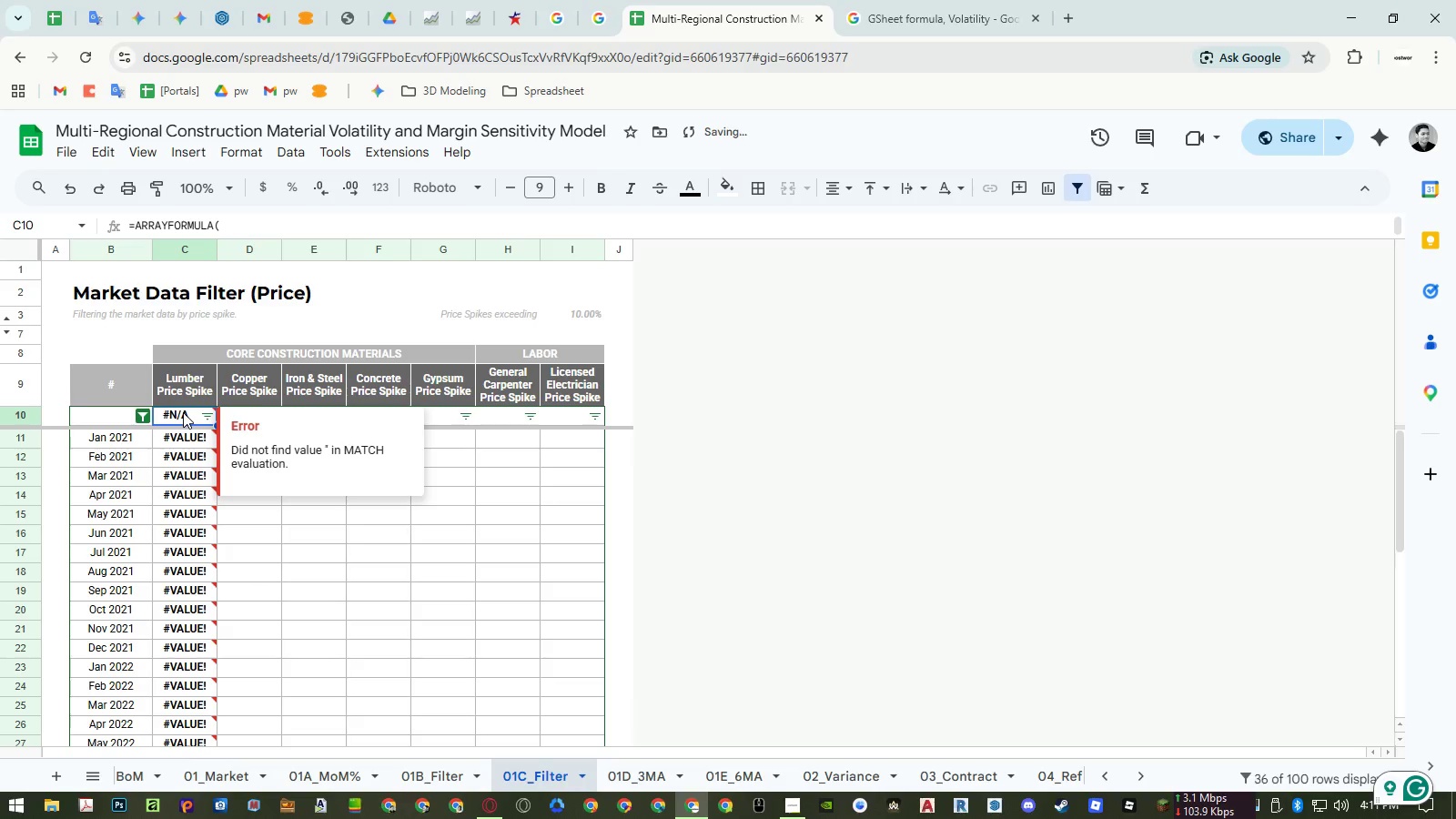 
left_click([183, 412])
 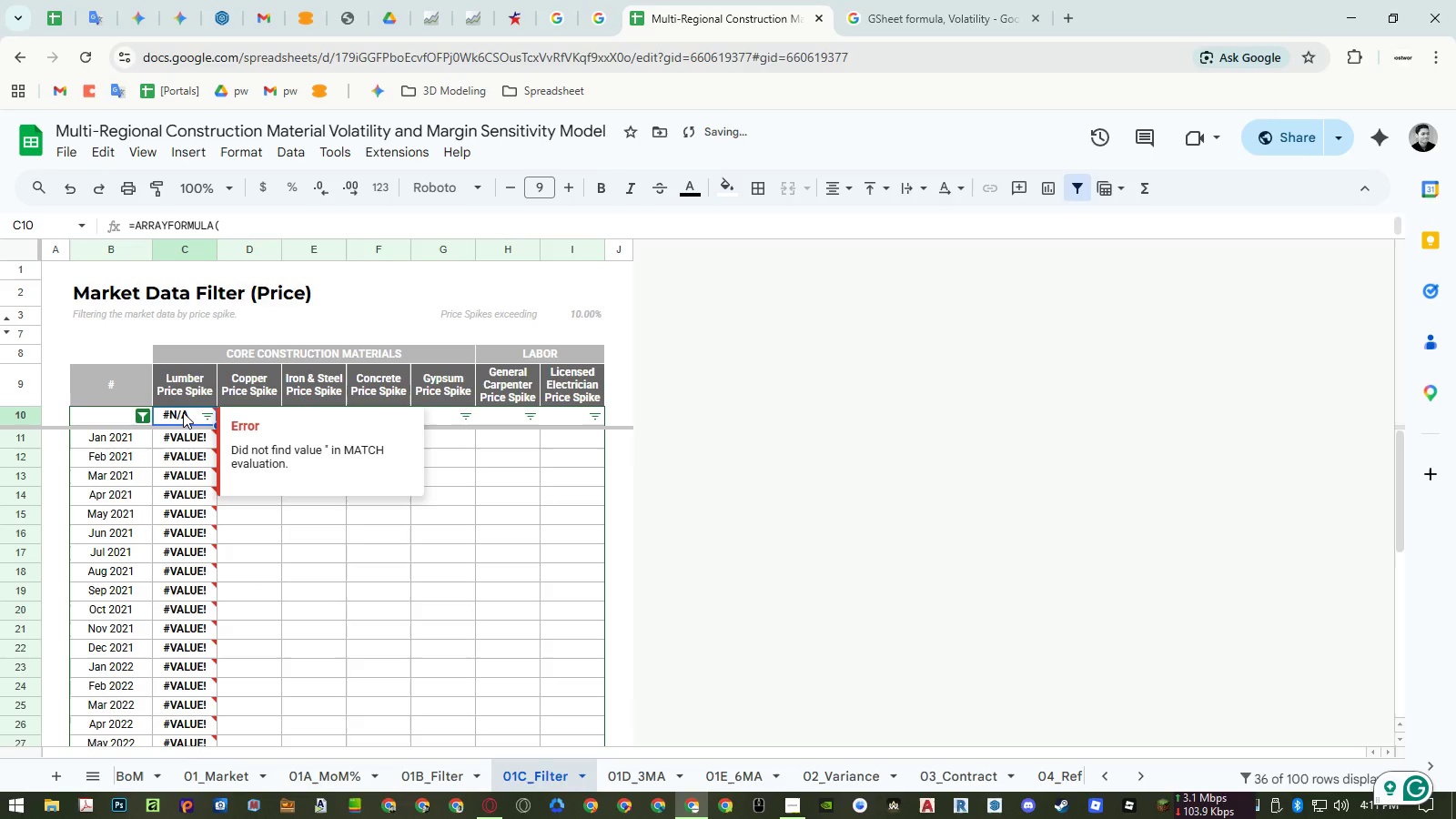 
hold_key(key=ControlLeft, duration=0.98)
 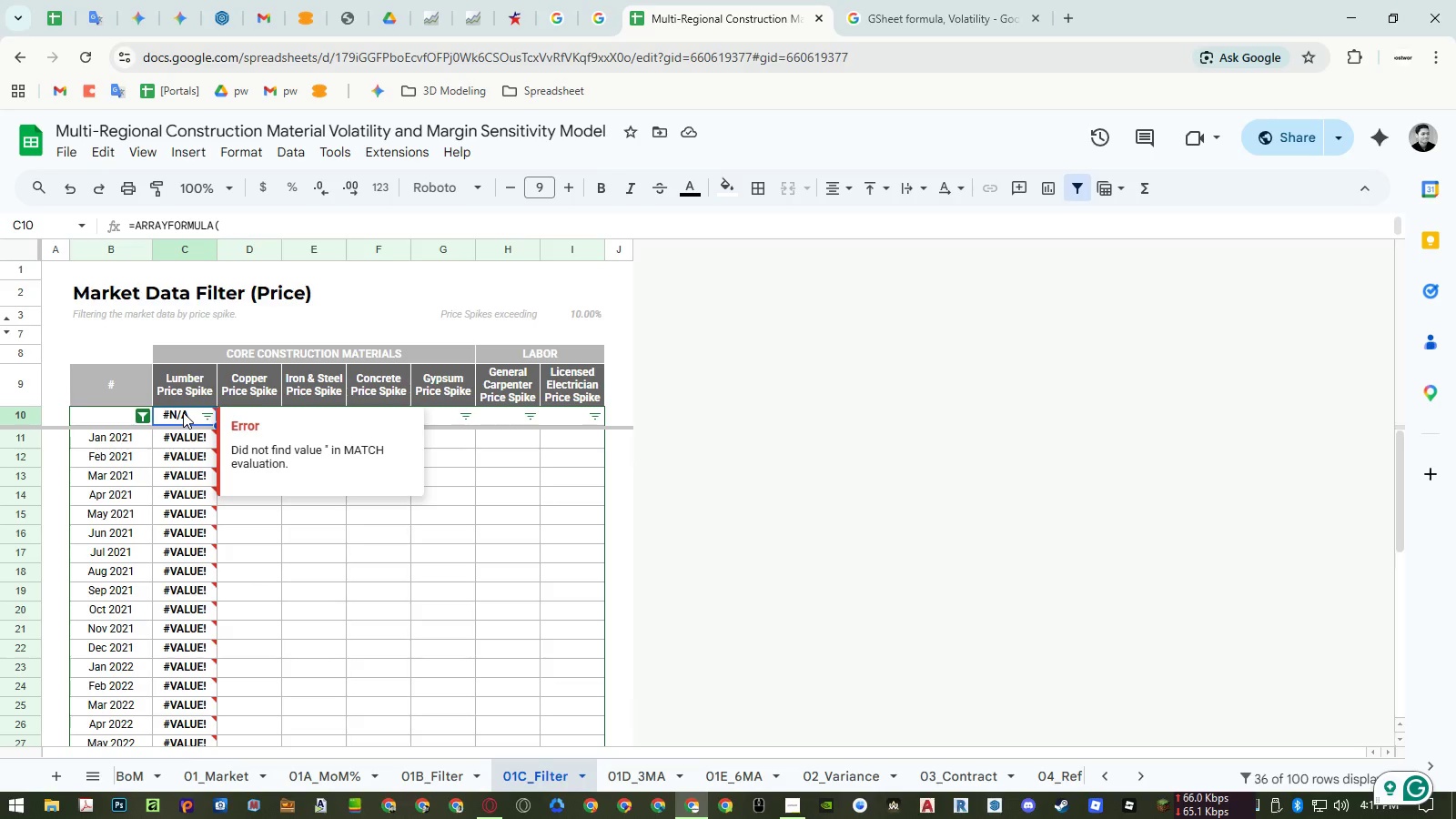 
wait(9.86)
 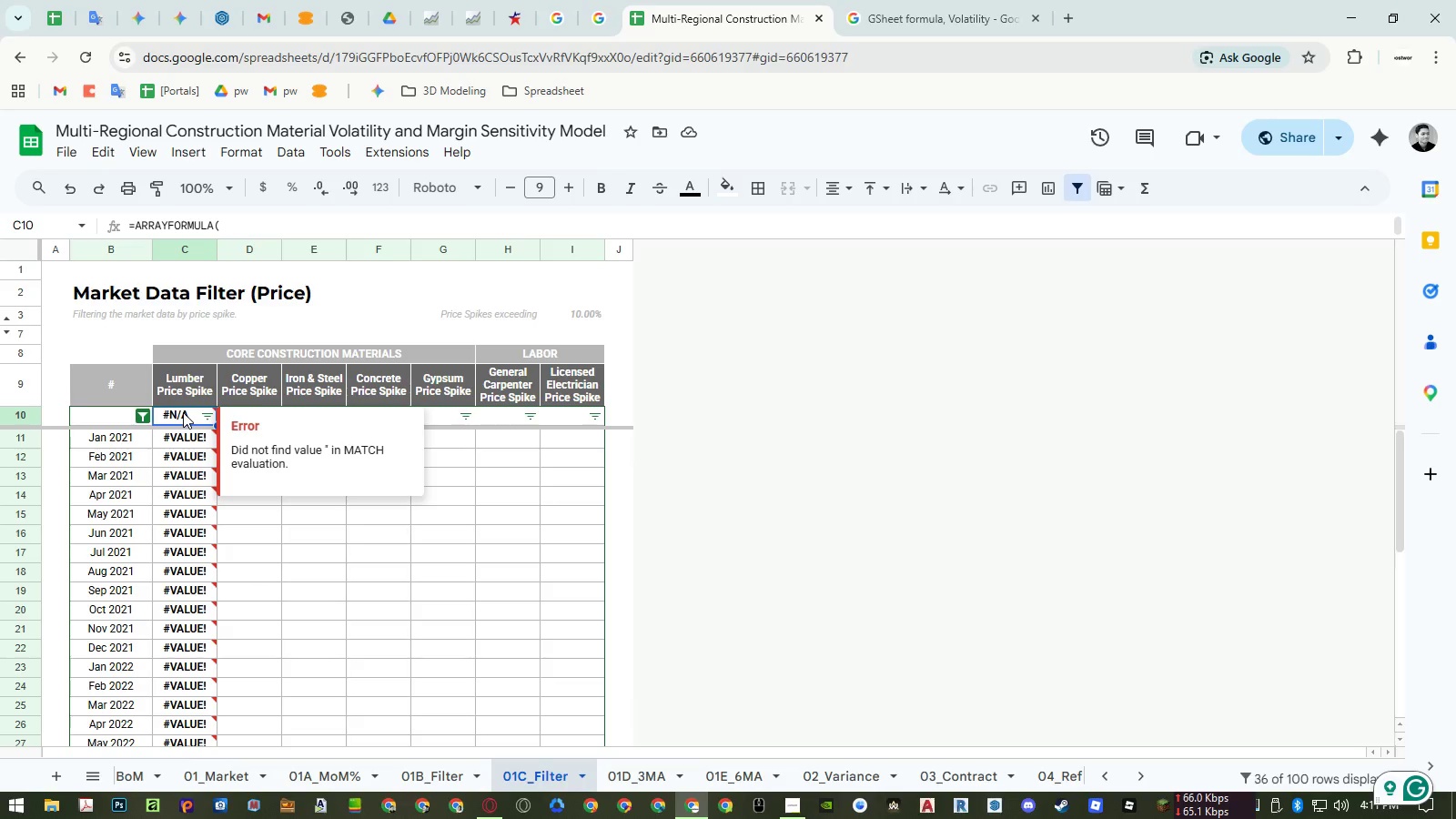 
type(=regex)
 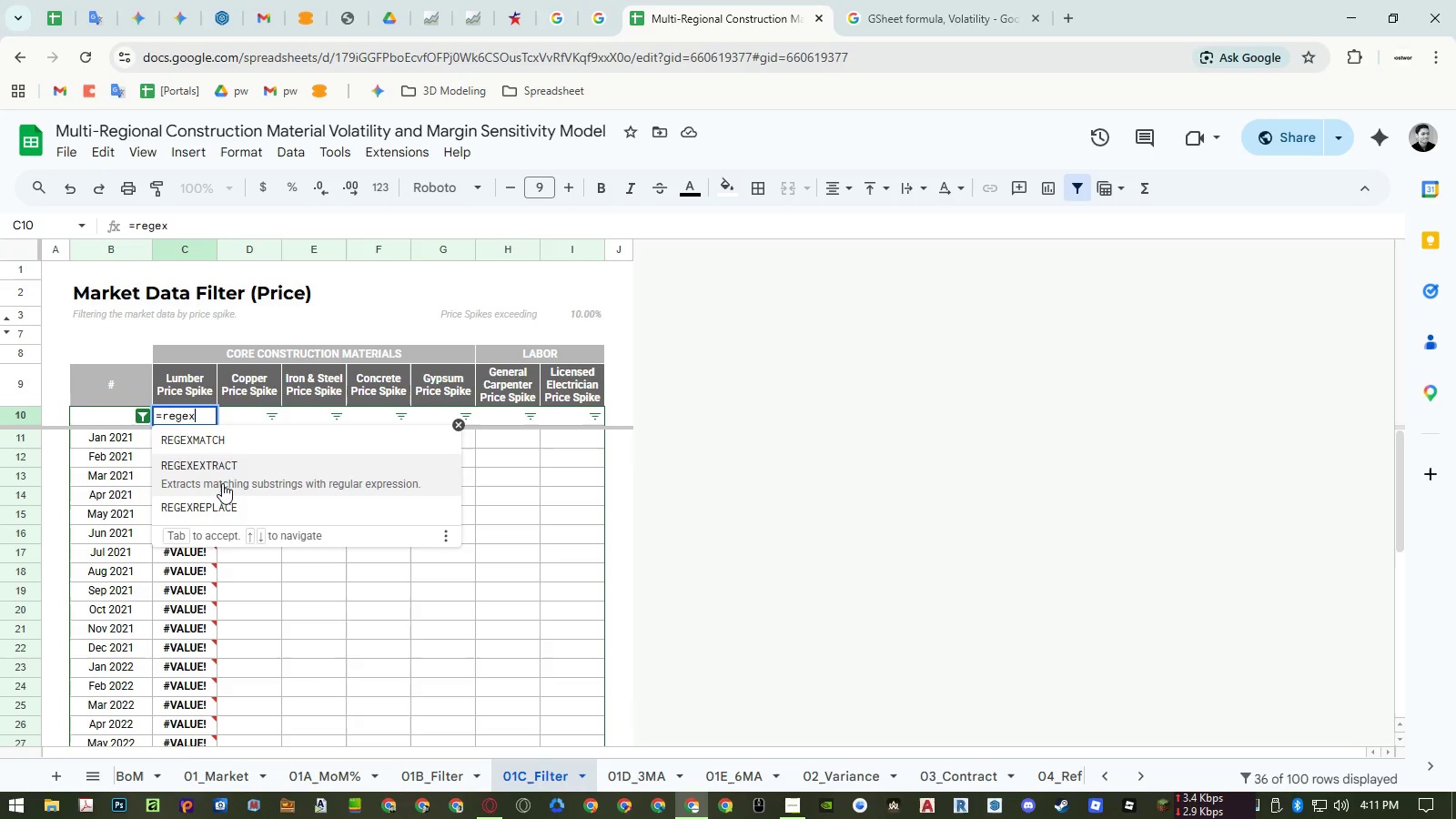 
wait(5.67)
 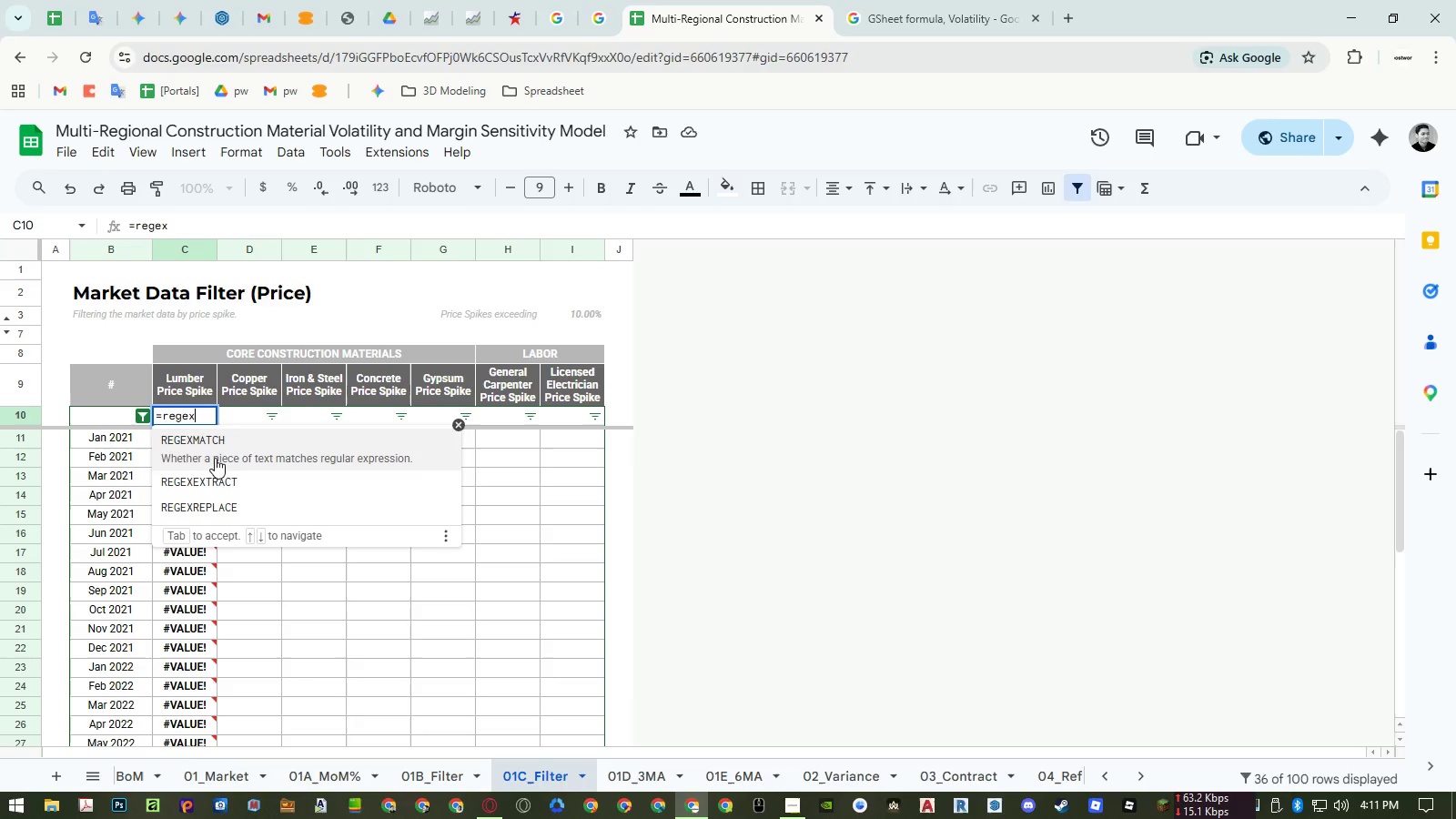 
left_click([220, 440])
 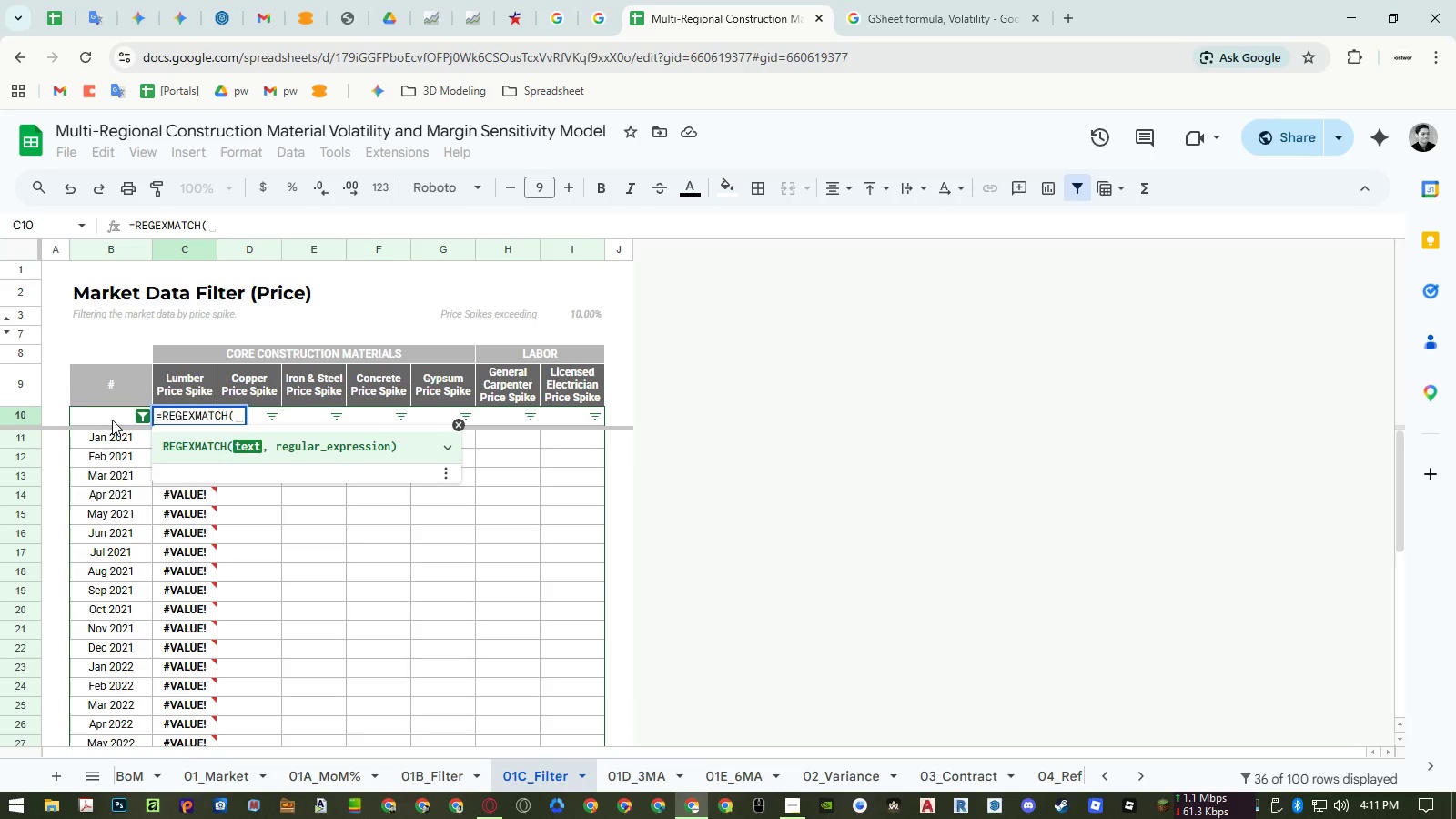 
wait(5.33)
 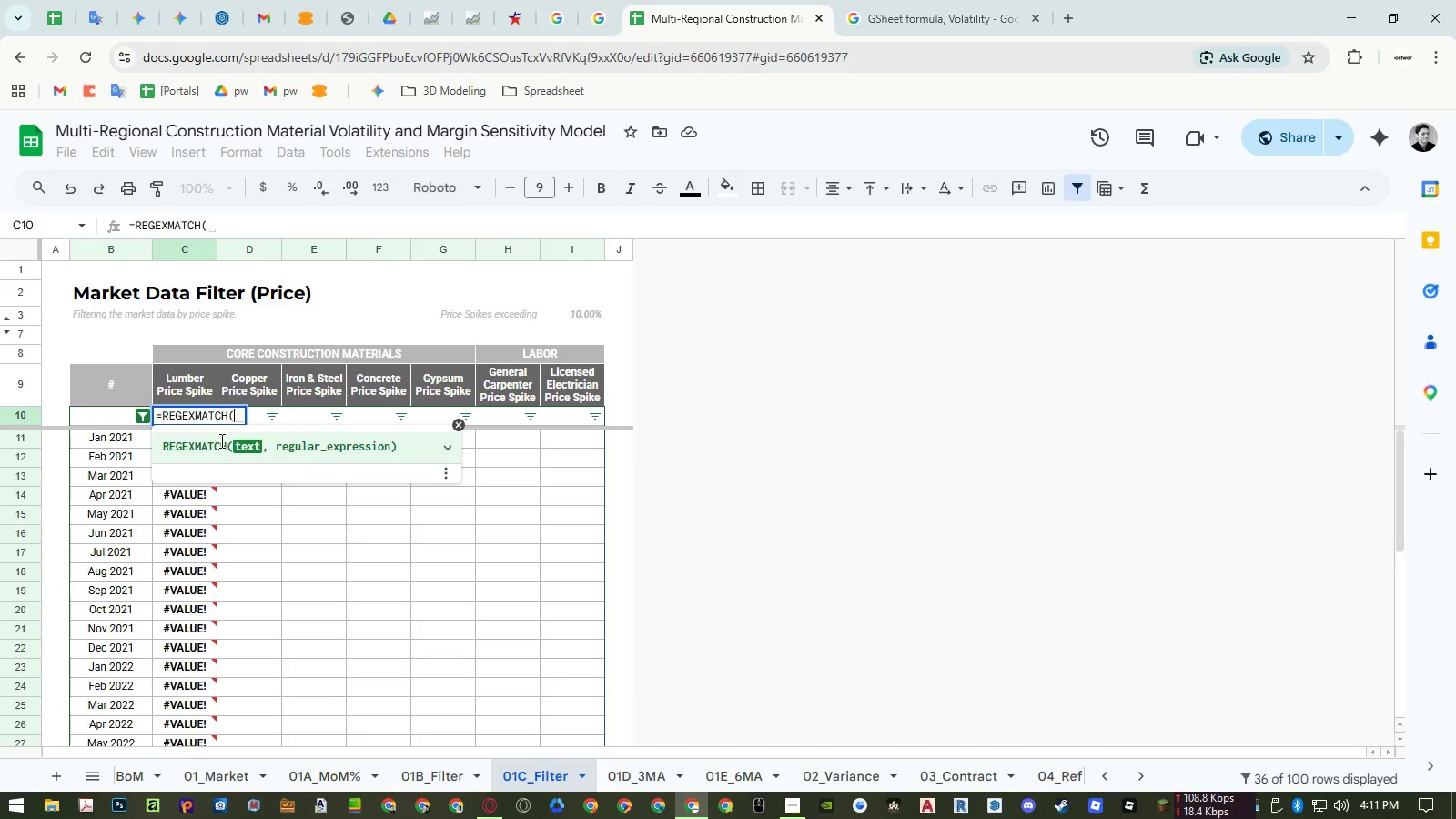 
left_click_drag(start_coordinate=[112, 420], to_coordinate=[117, 469])
 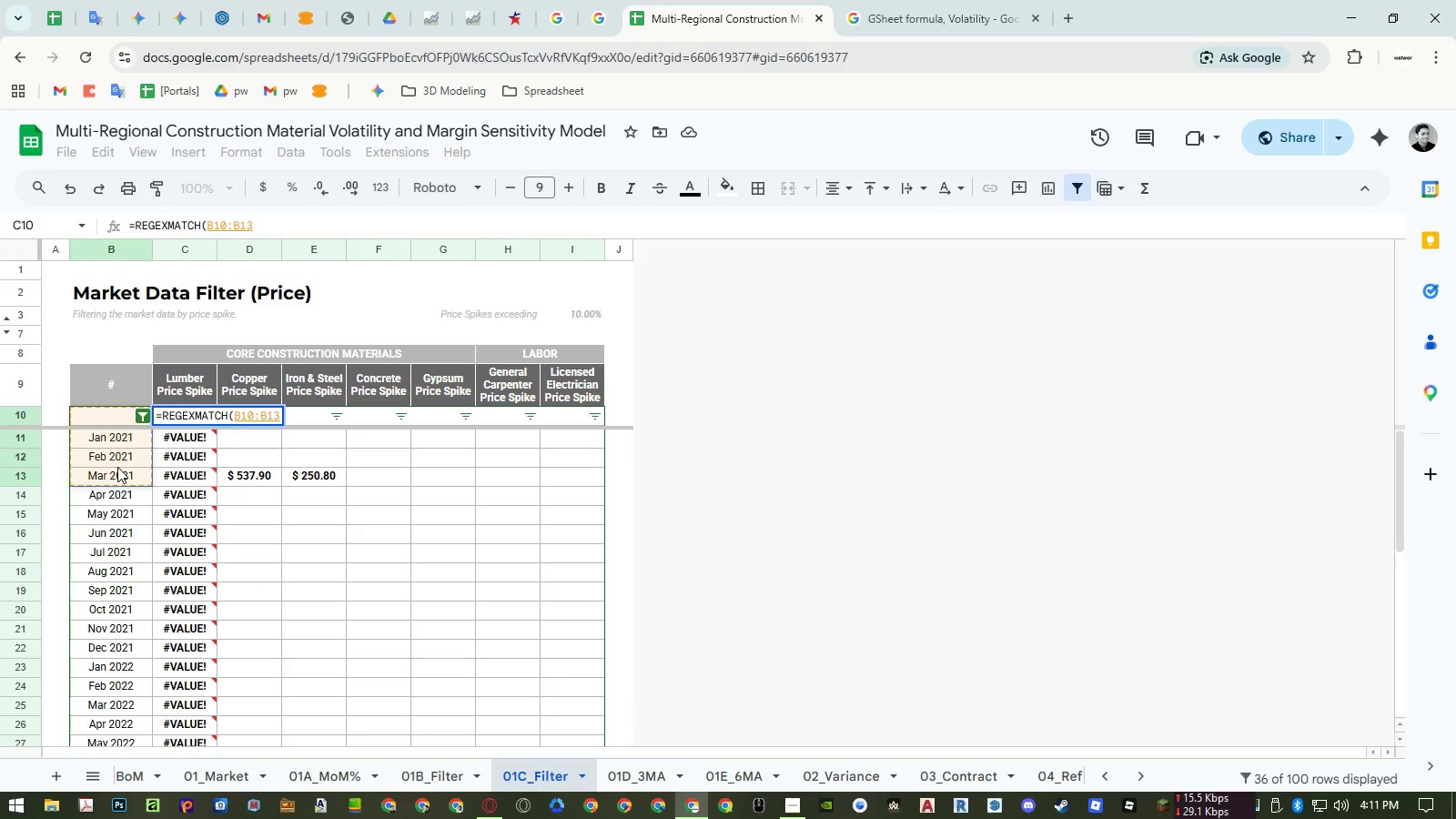 
key(Backspace)
 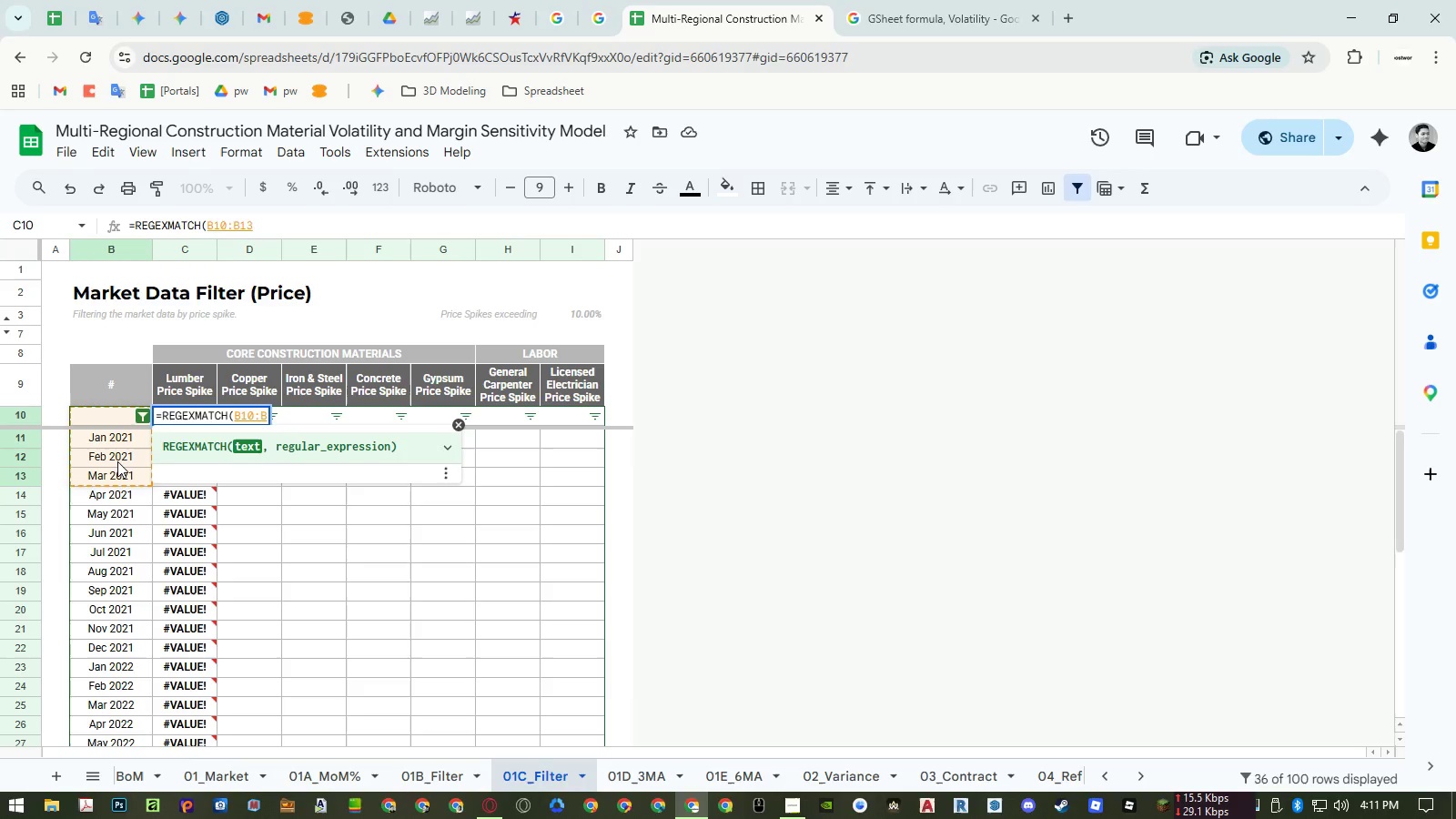 
key(Backspace)
 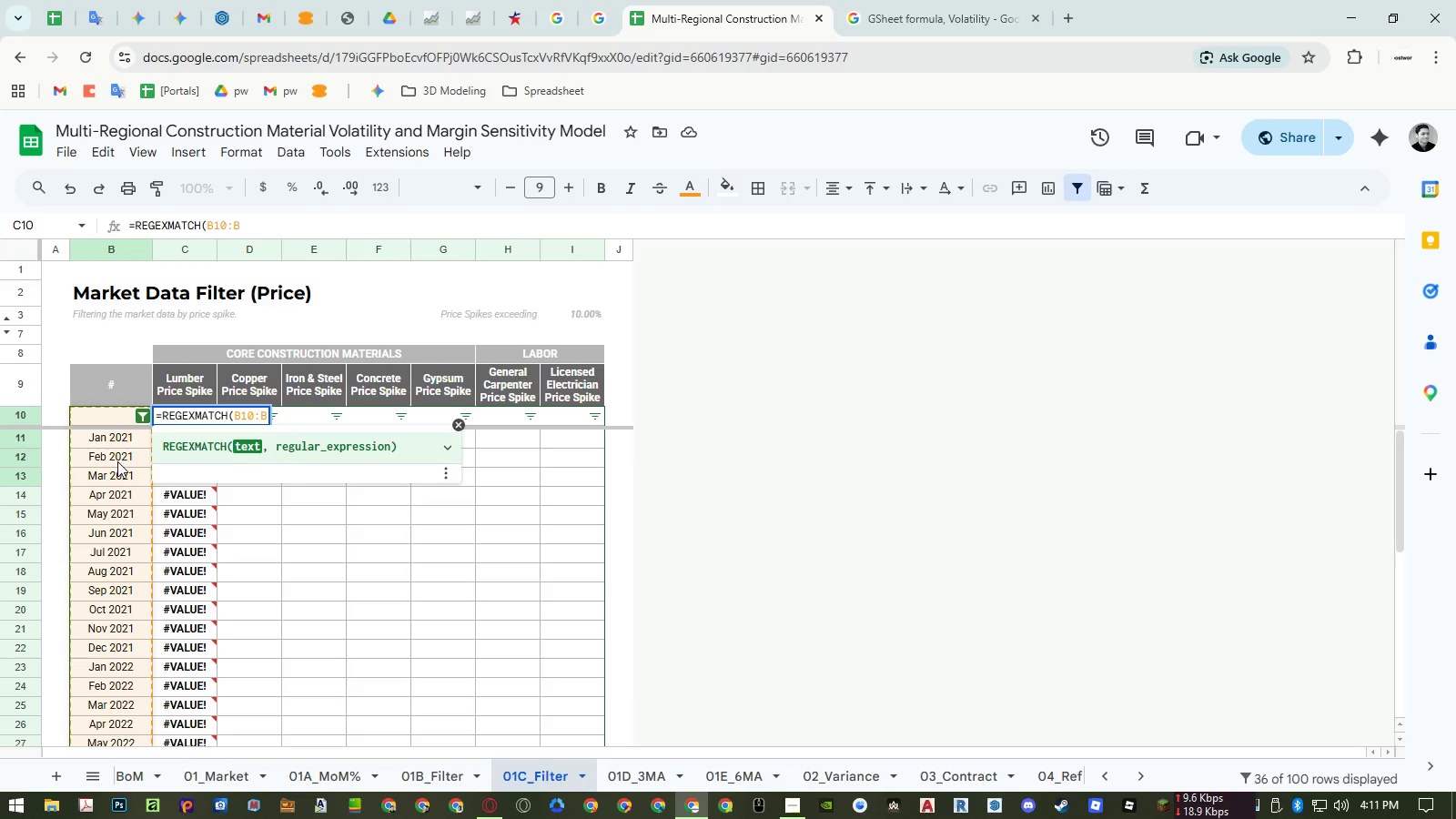 
key(Comma)
 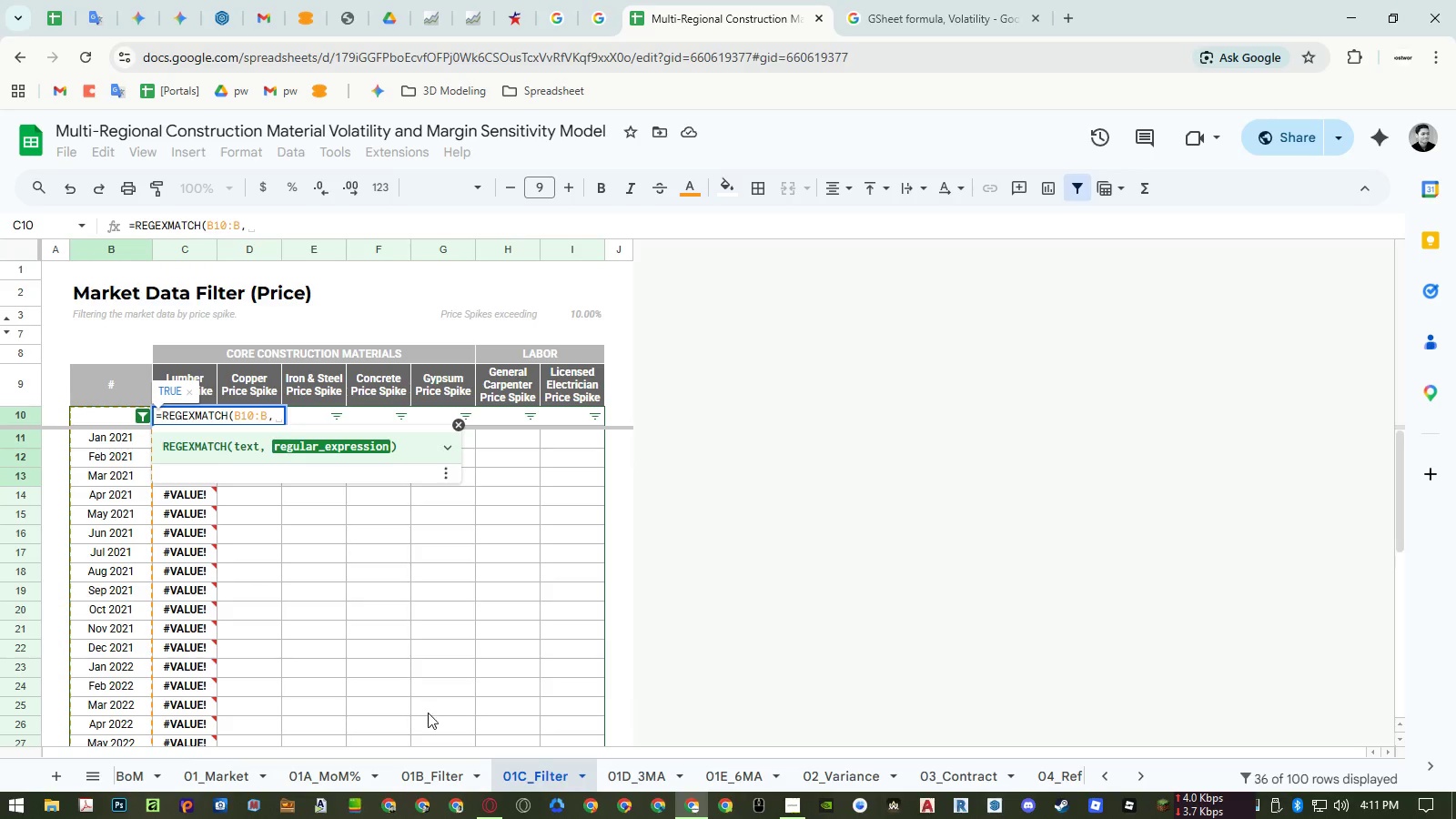 
left_click([429, 773])
 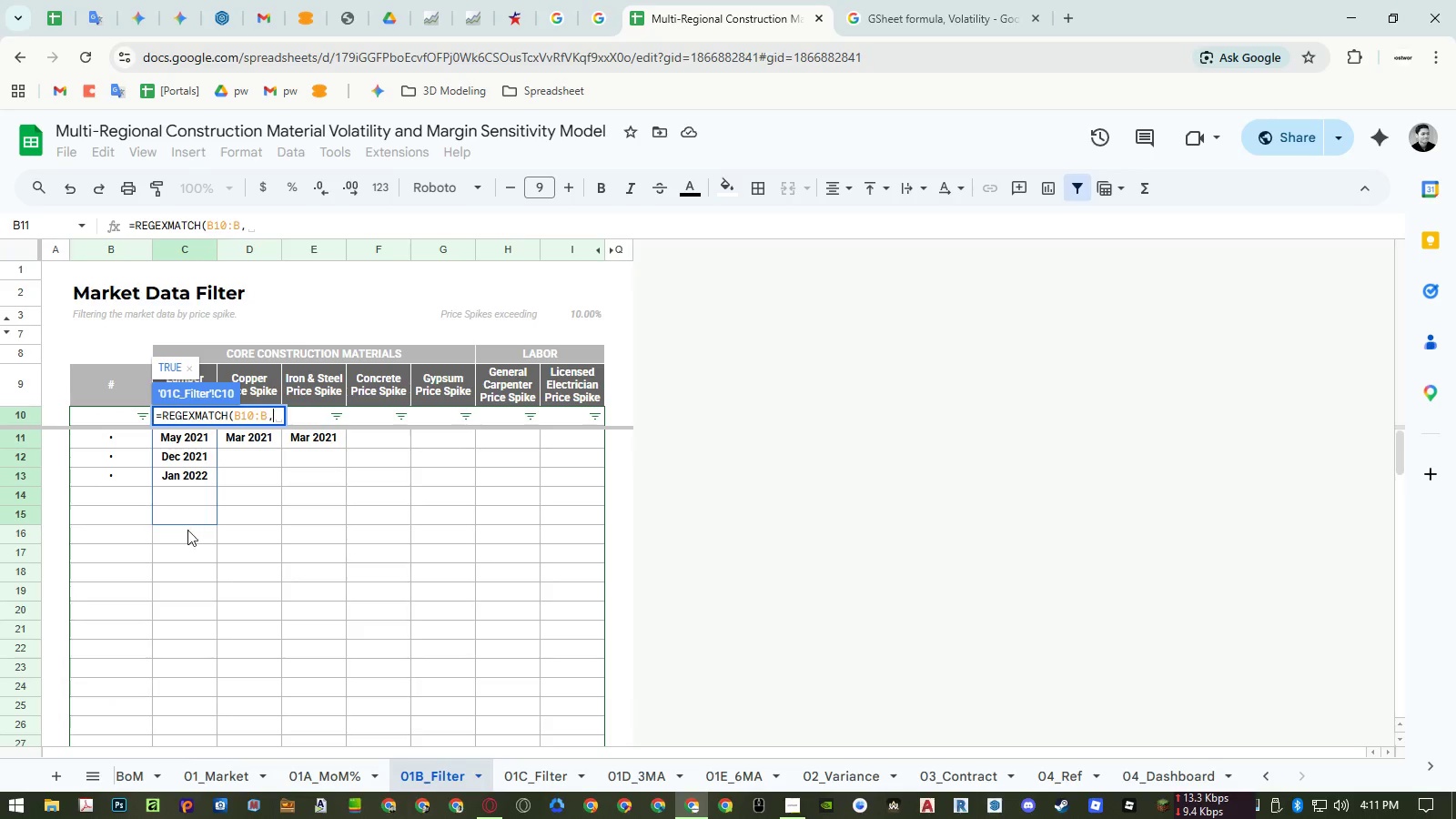 
left_click_drag(start_coordinate=[187, 531], to_coordinate=[183, 420])
 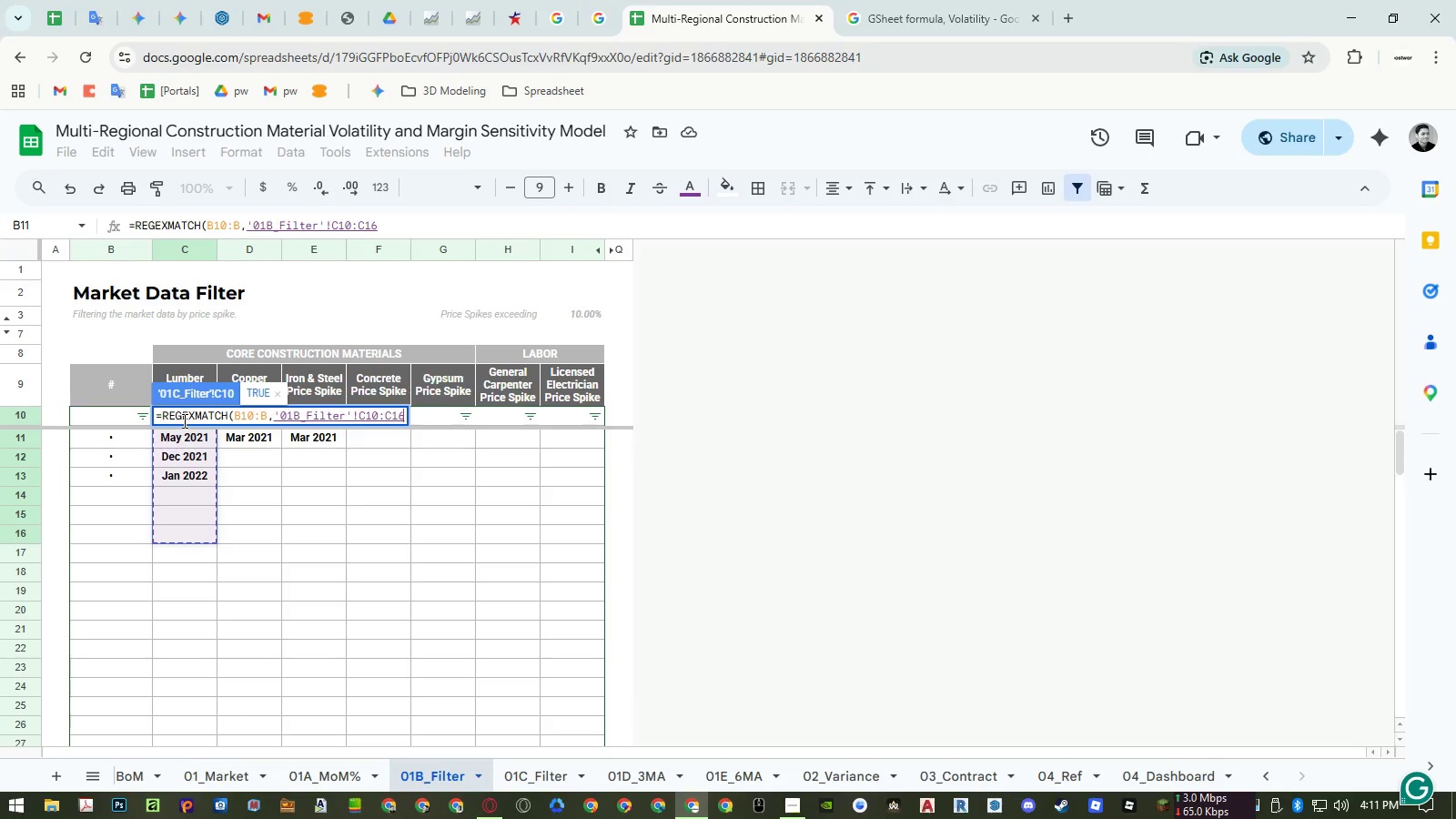 
key(Backspace)
 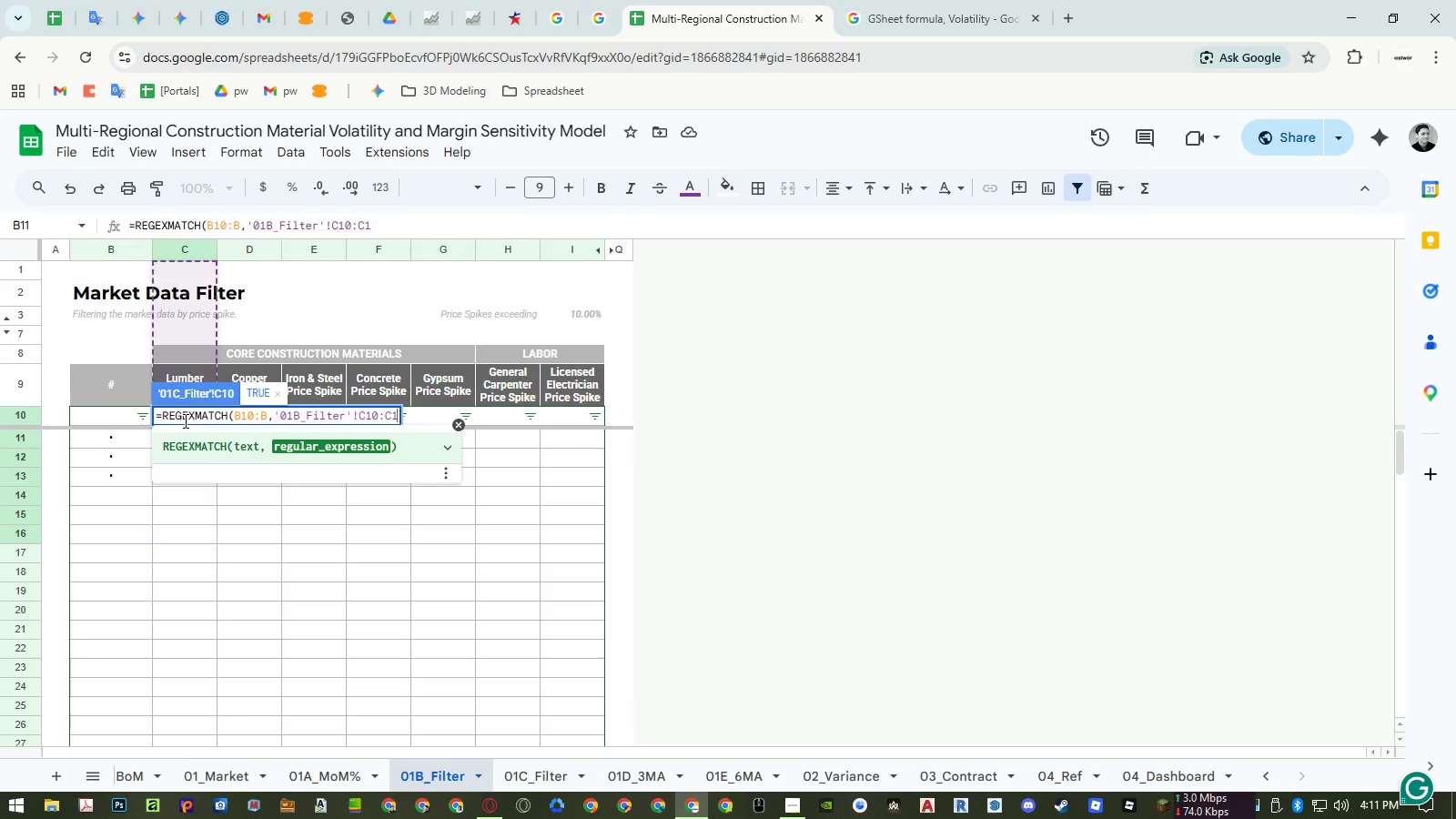 
key(Backspace)
 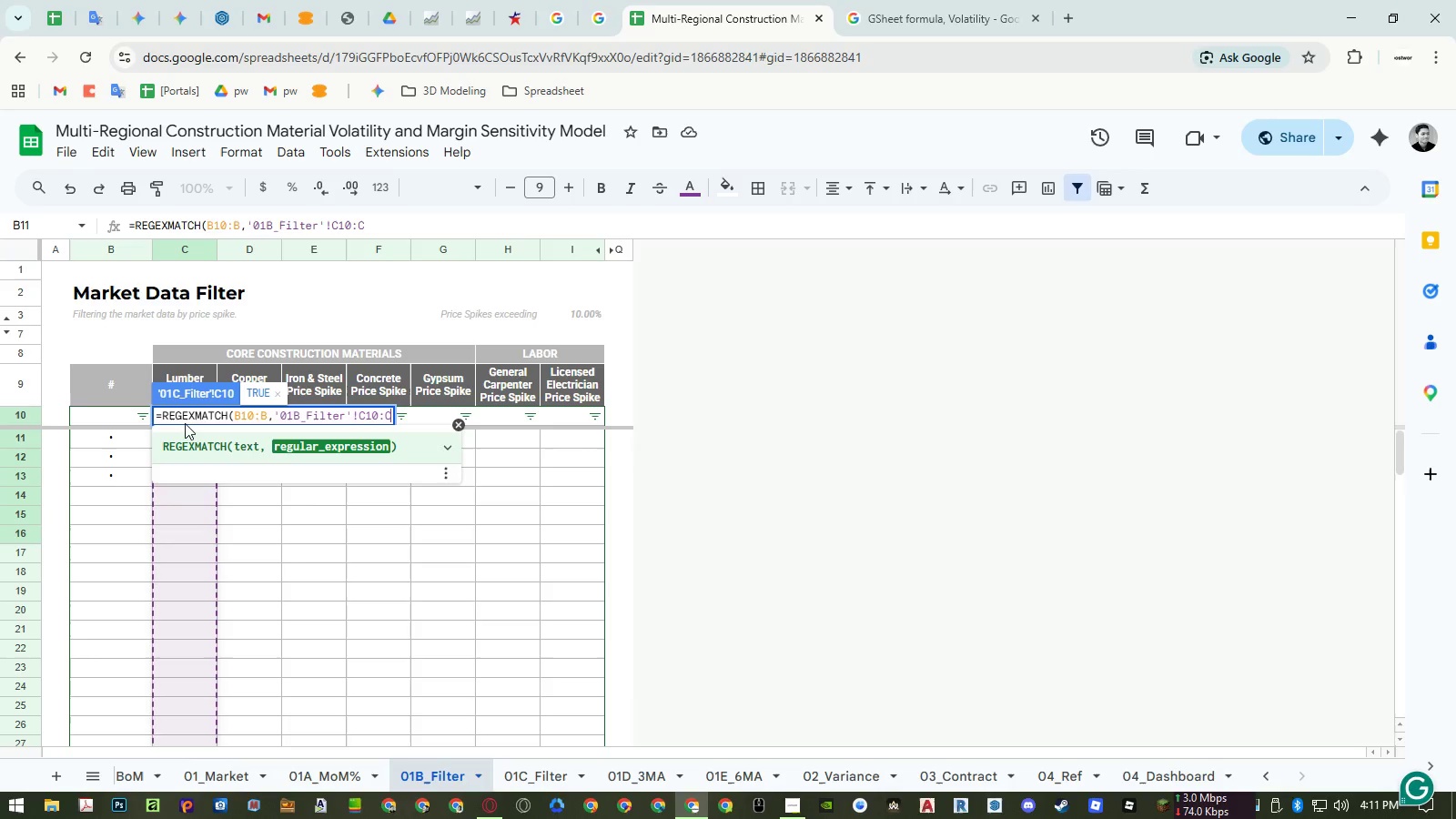 
key(Enter)
 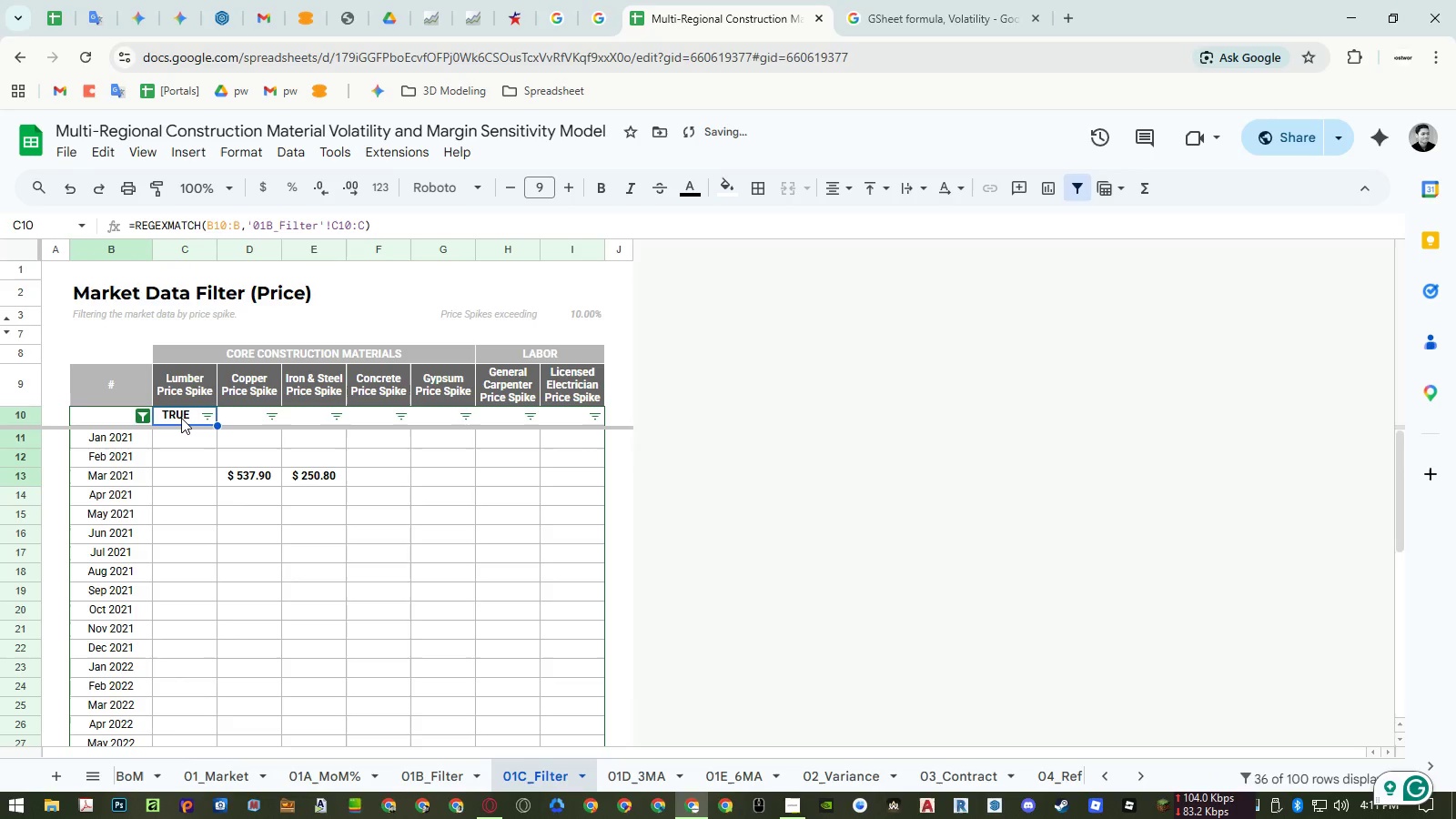 
double_click([181, 418])
 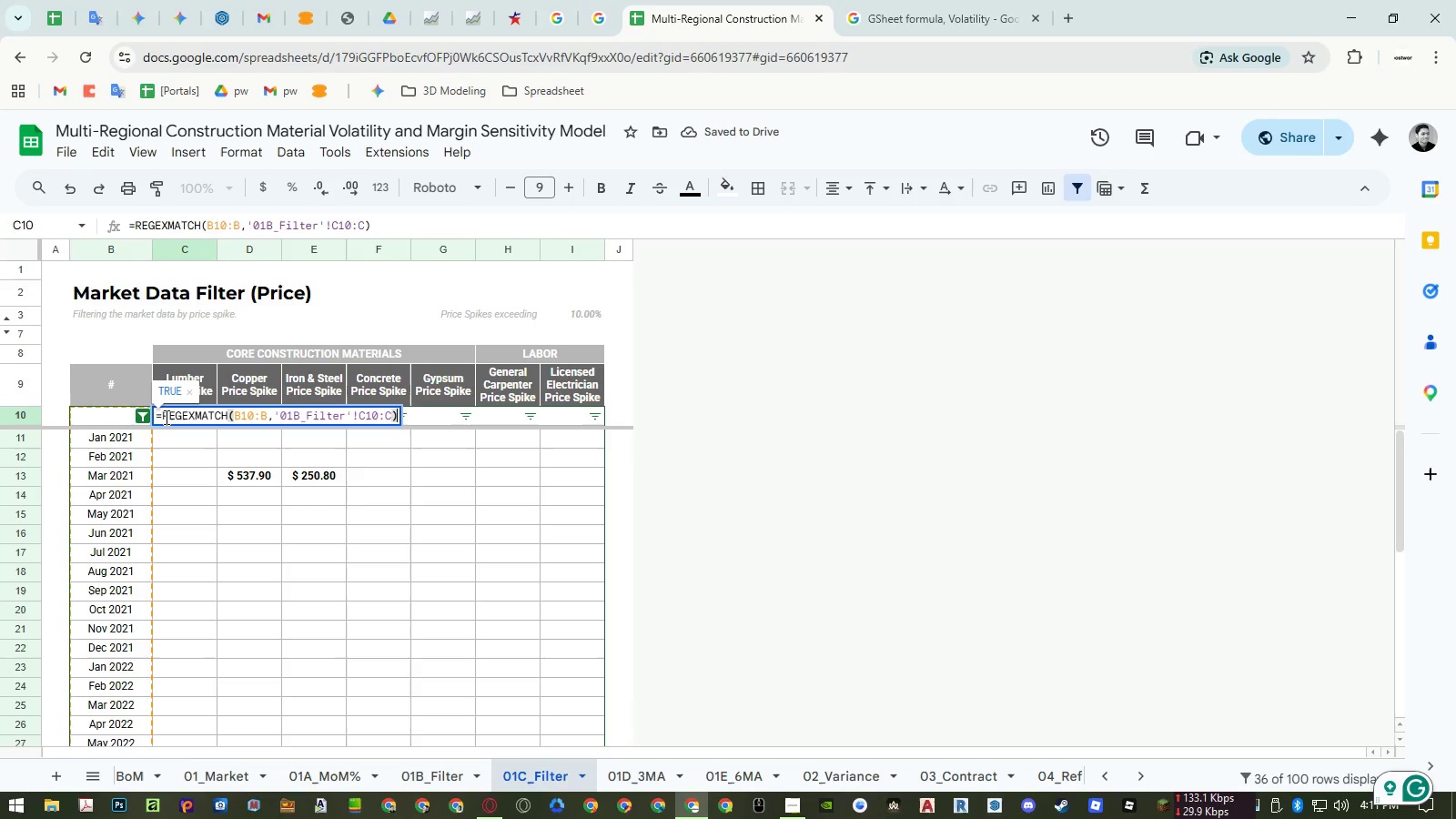 
left_click([163, 417])
 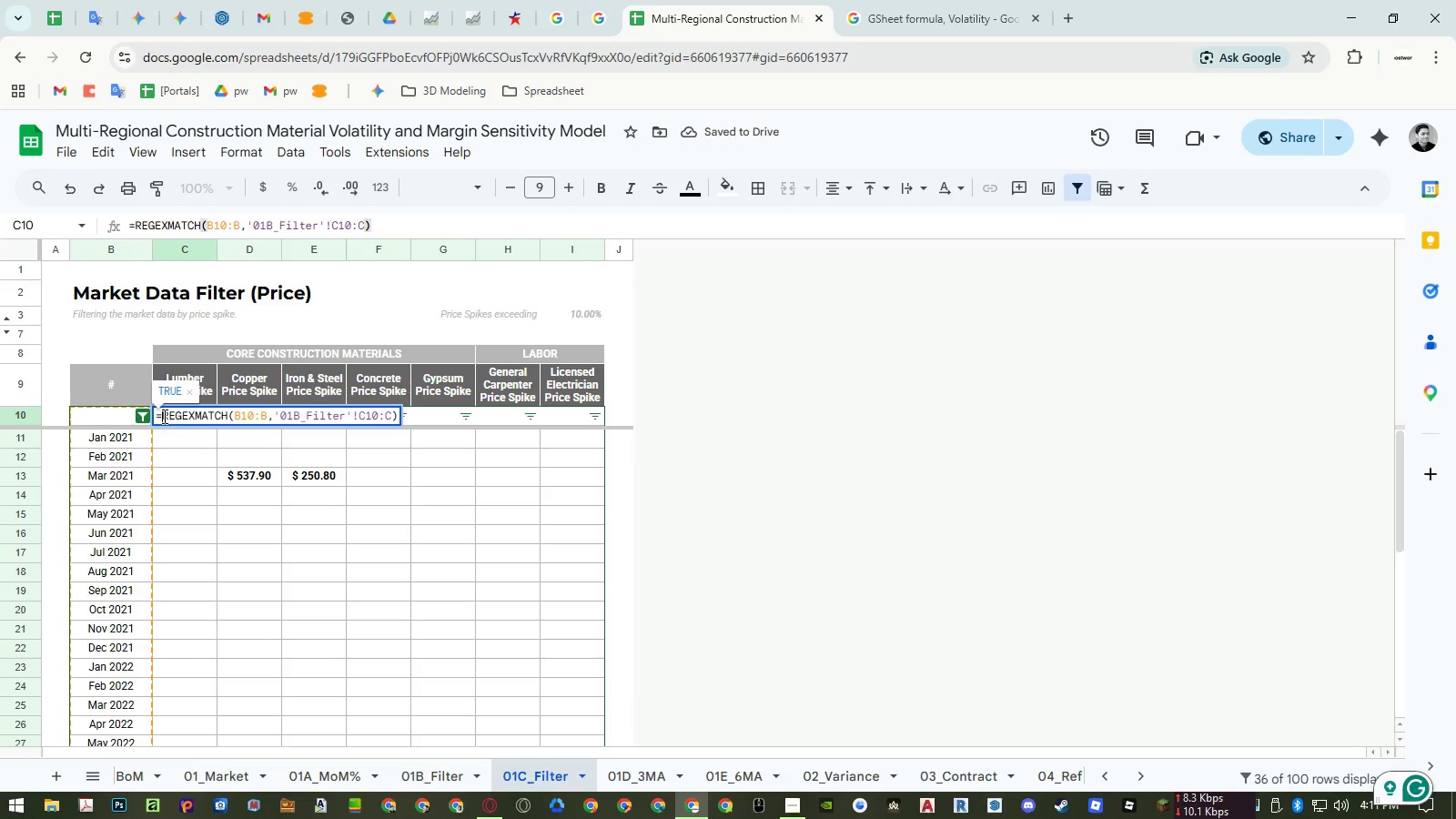 
key(Shift+ShiftRight)
 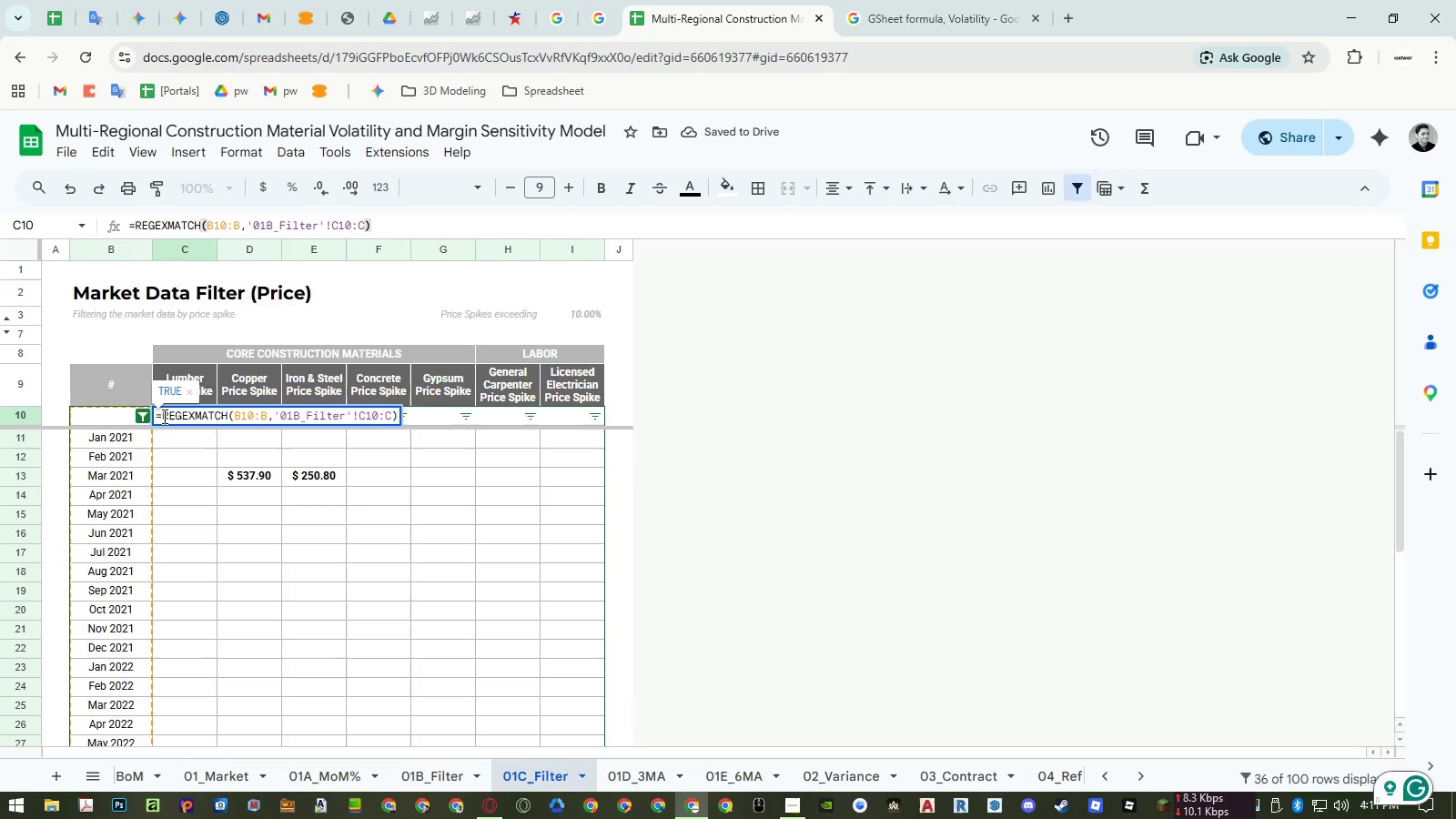 
key(Shift+9)
 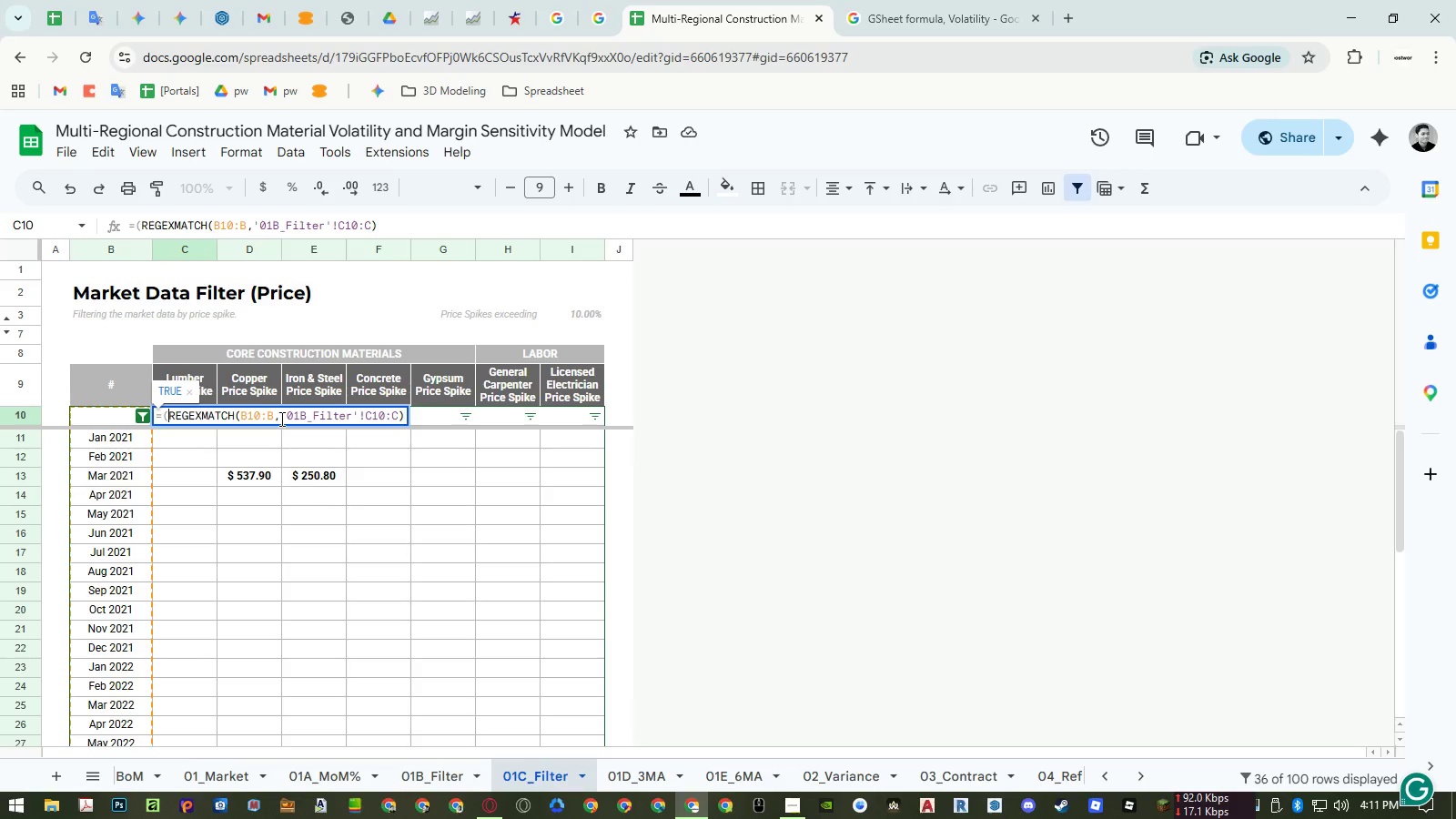 
key(Backspace)
 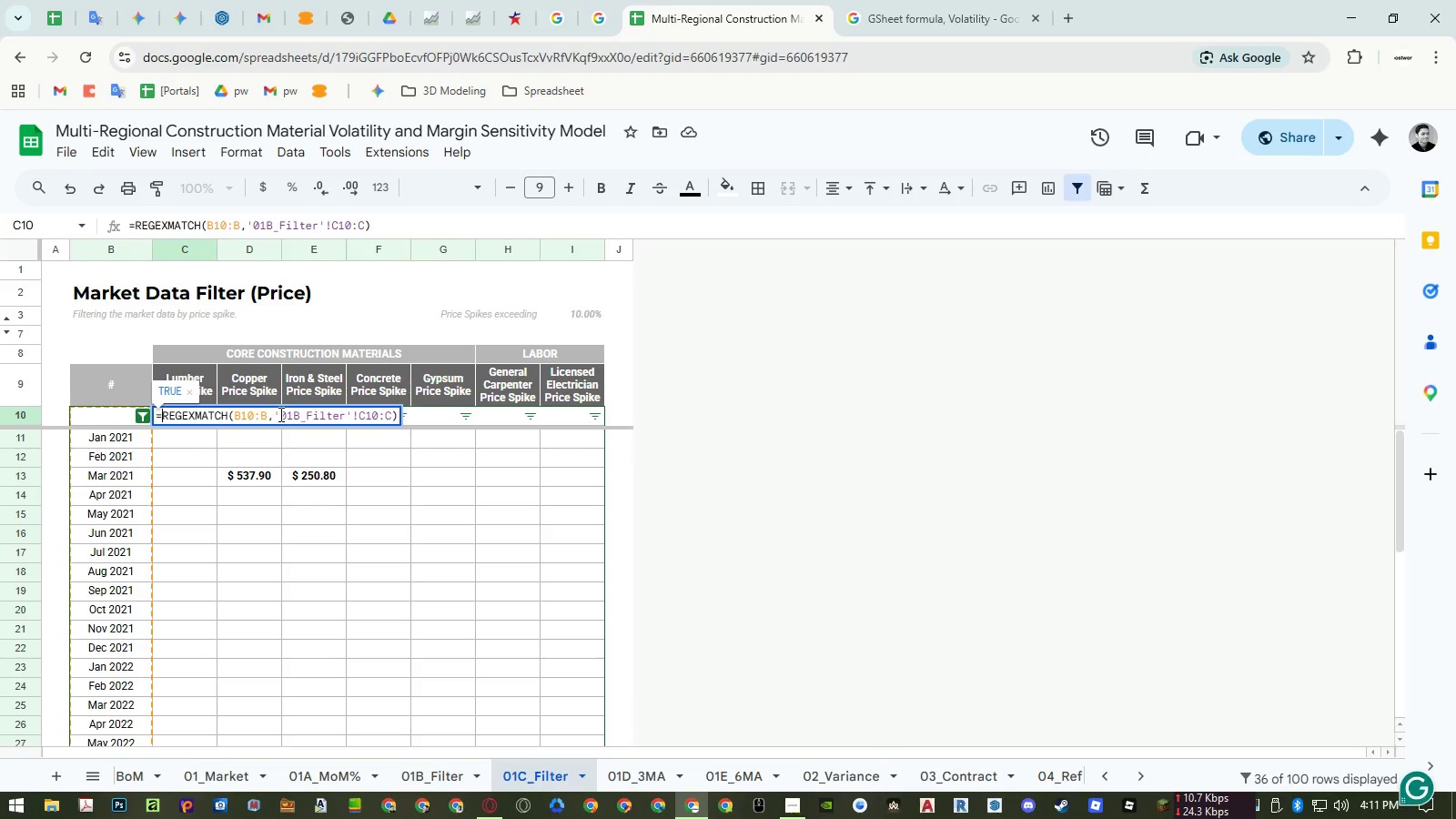 
key(Control+ControlLeft)
 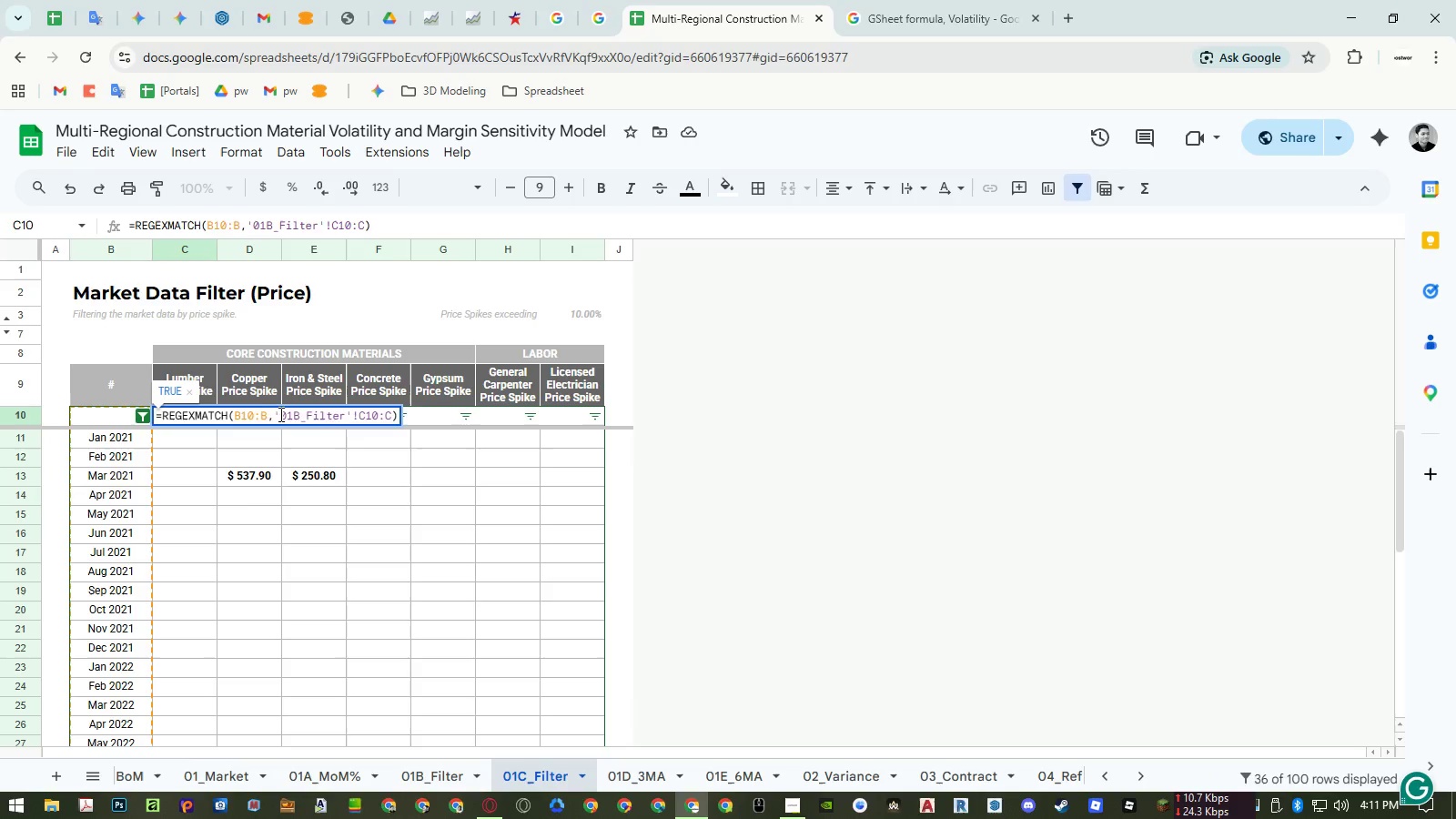 
key(Control+Enter)
 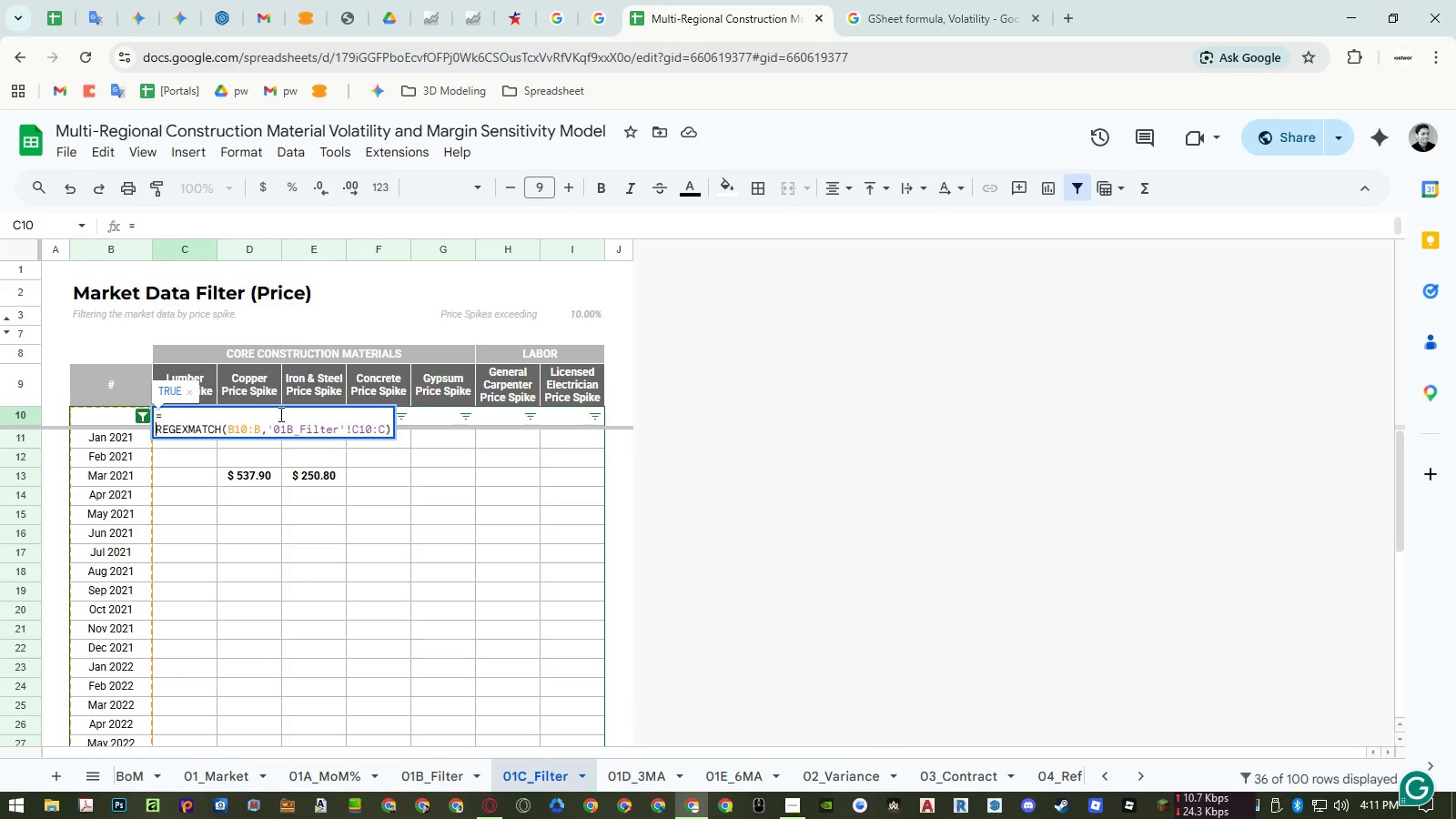 
key(ArrowLeft)
 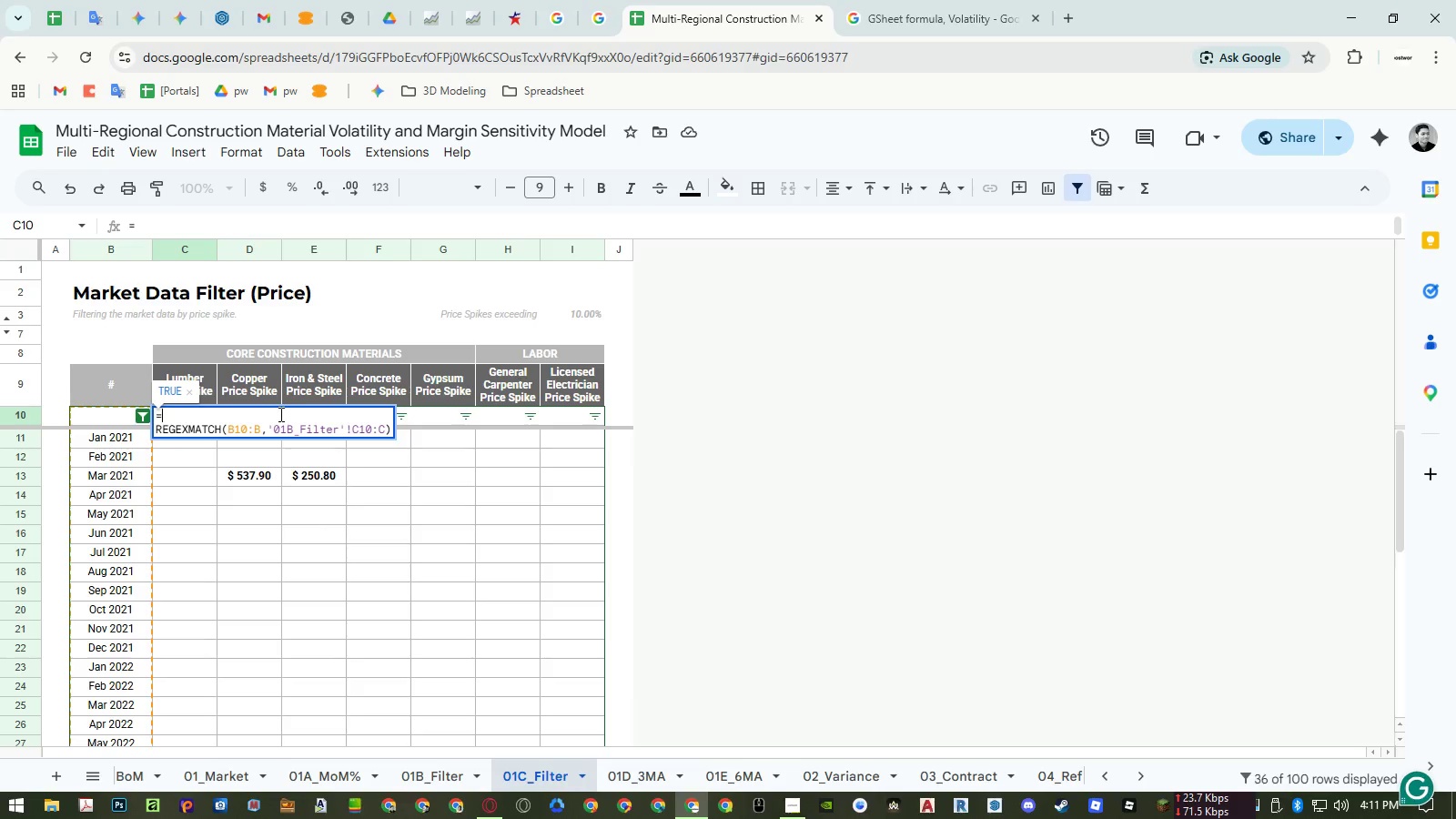 
type(arr)
 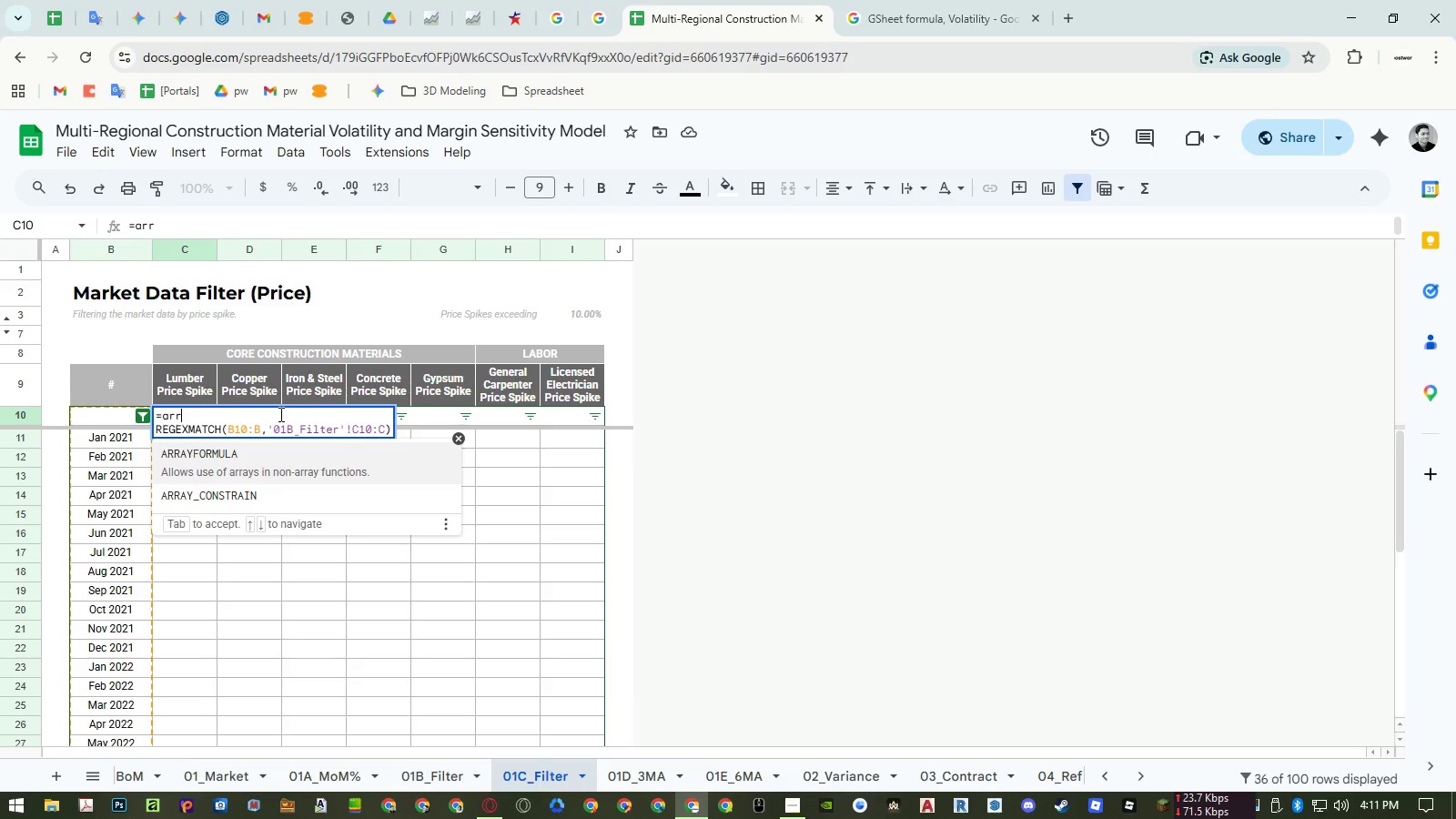 
key(Enter)
 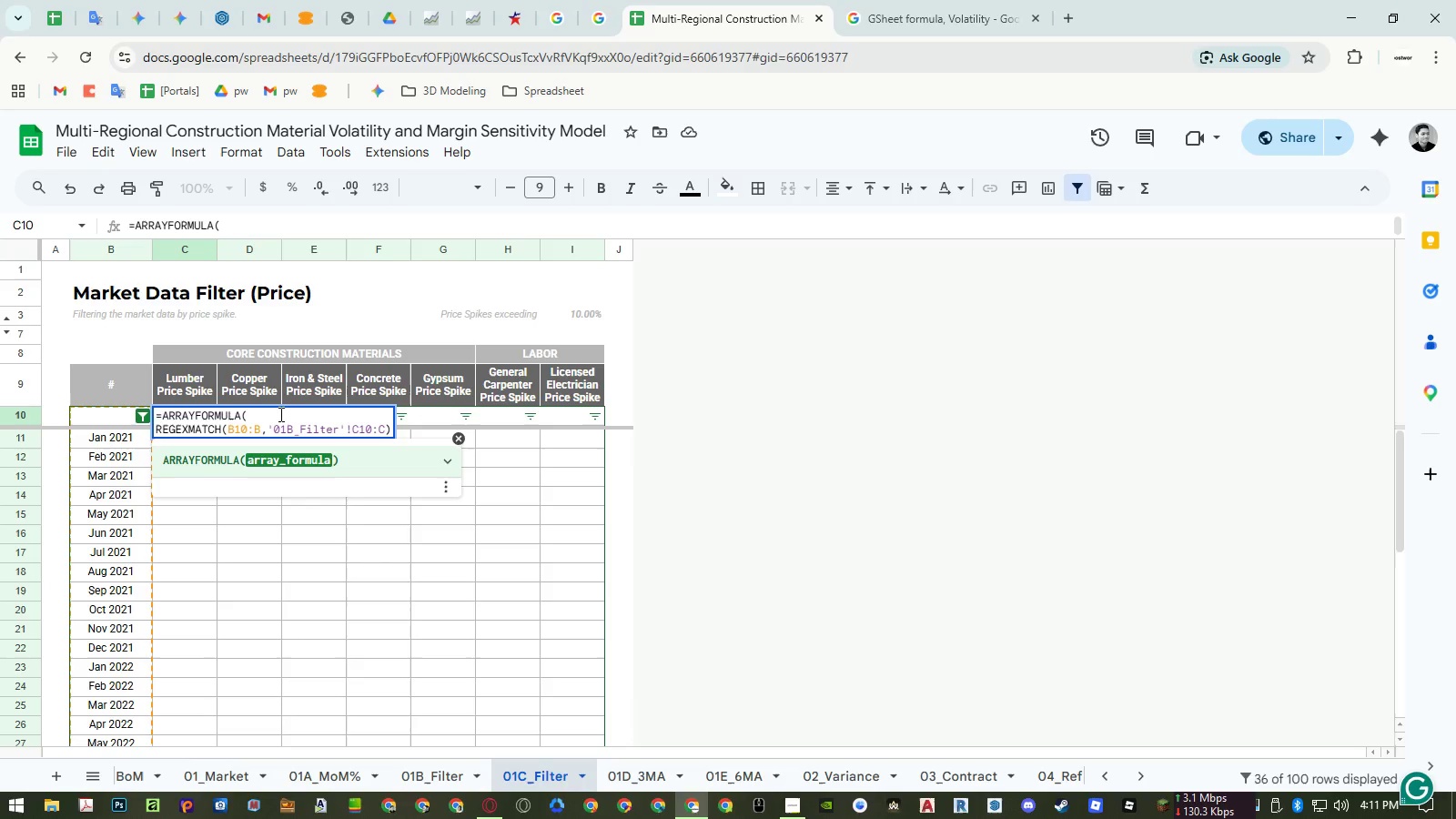 
key(ArrowDown)
 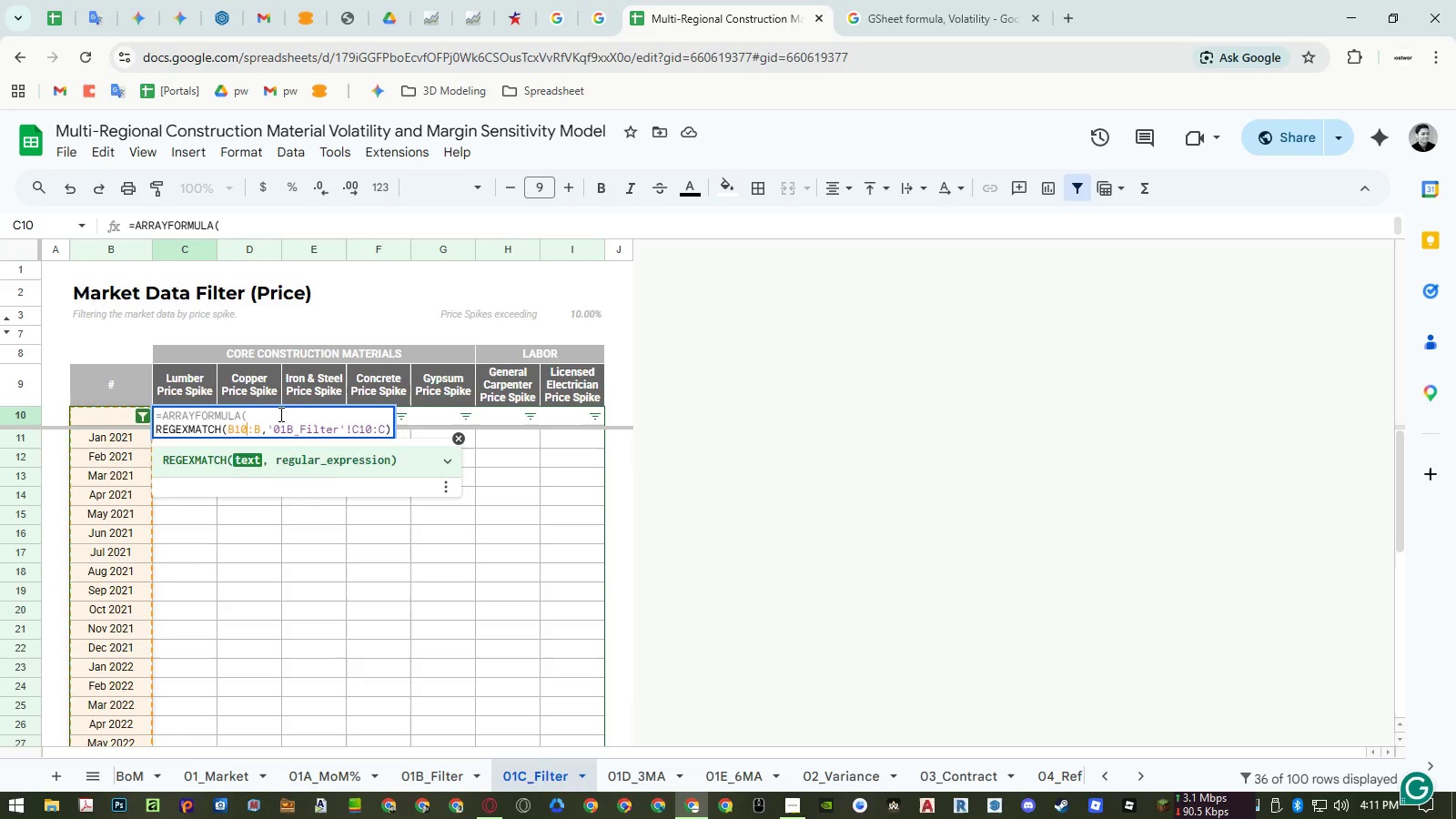 
key(ArrowDown)
 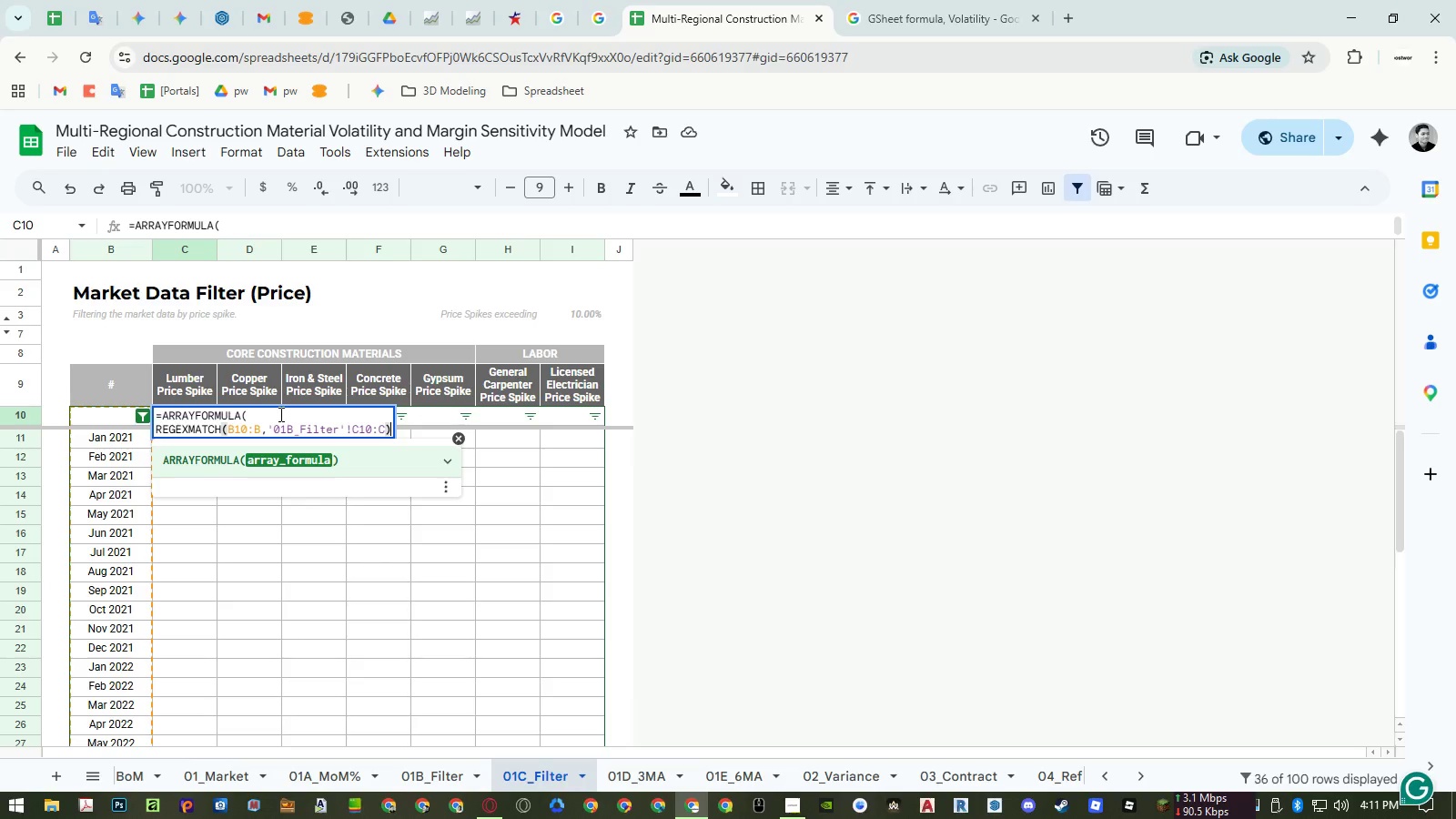 
key(Control+Enter)
 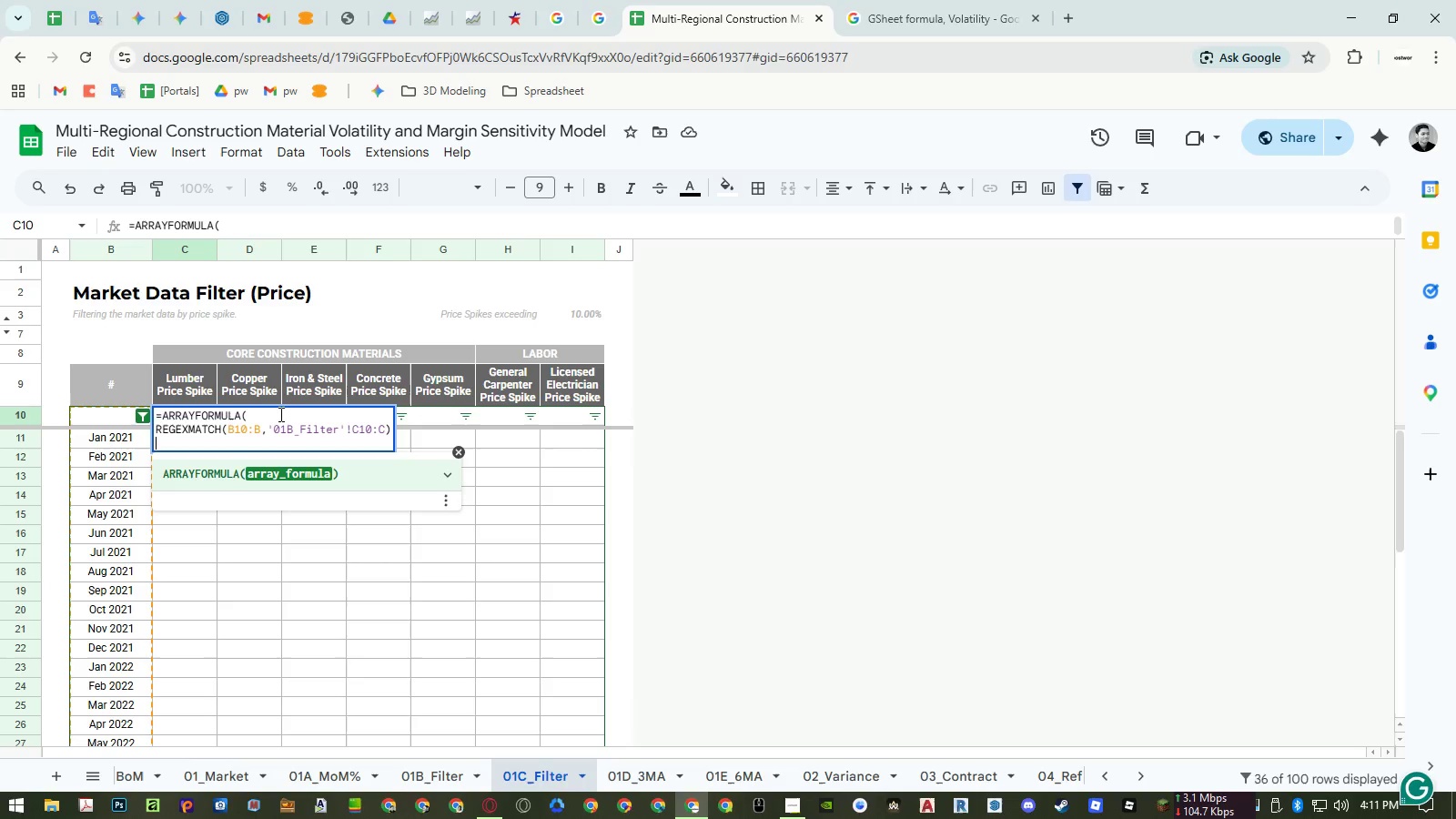 
key(Shift+0)
 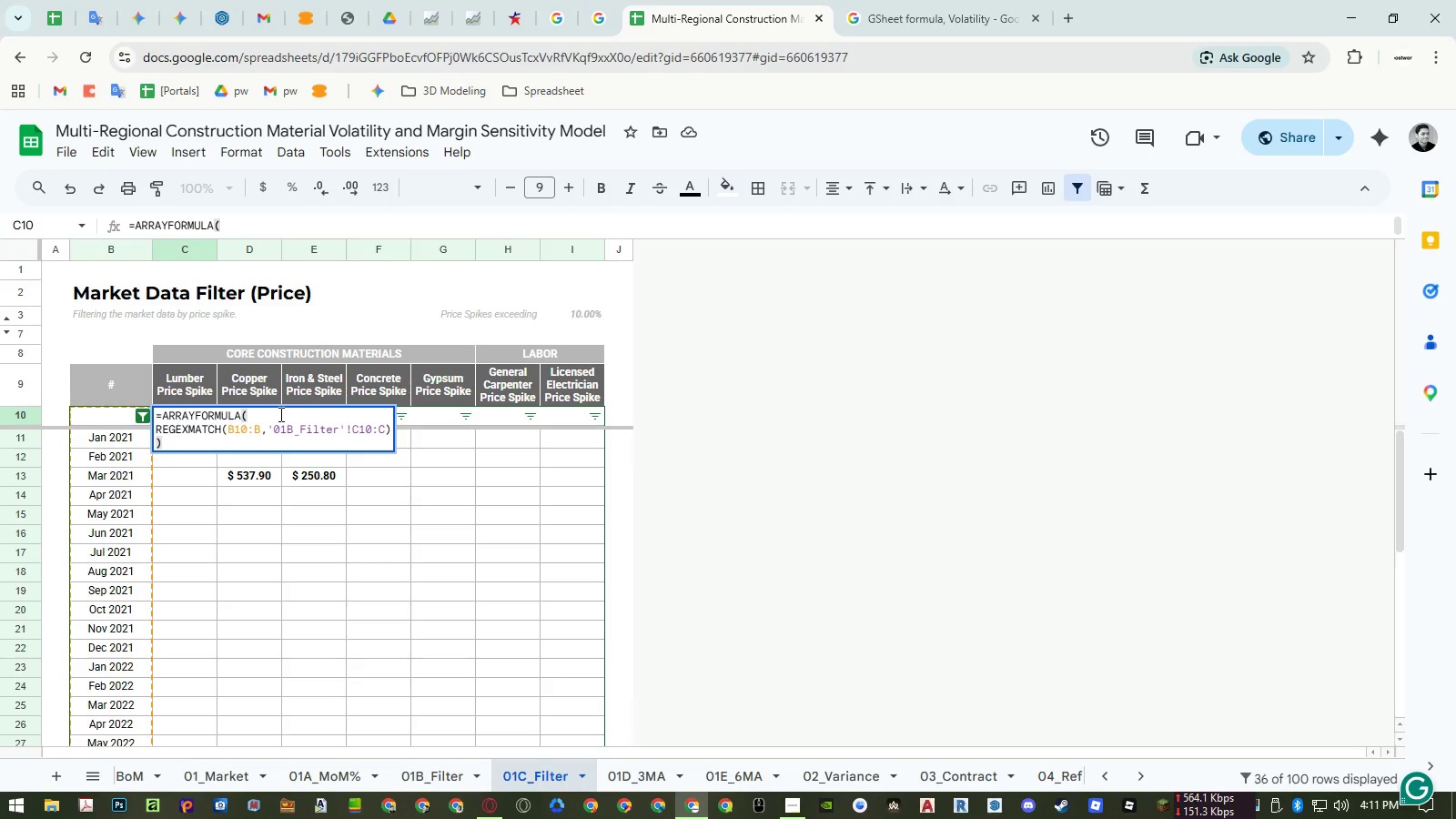 
key(Enter)
 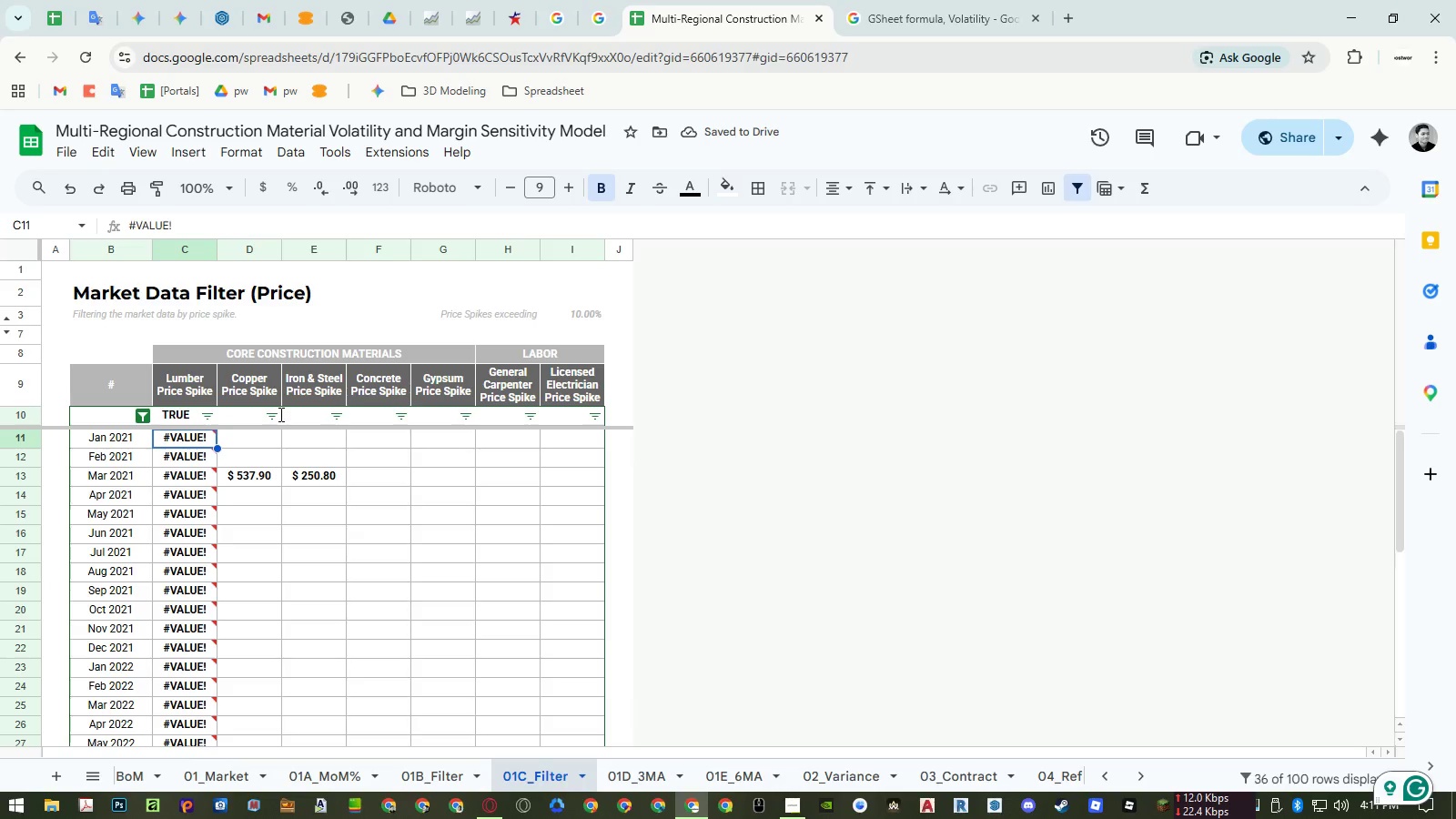 
left_click([436, 773])
 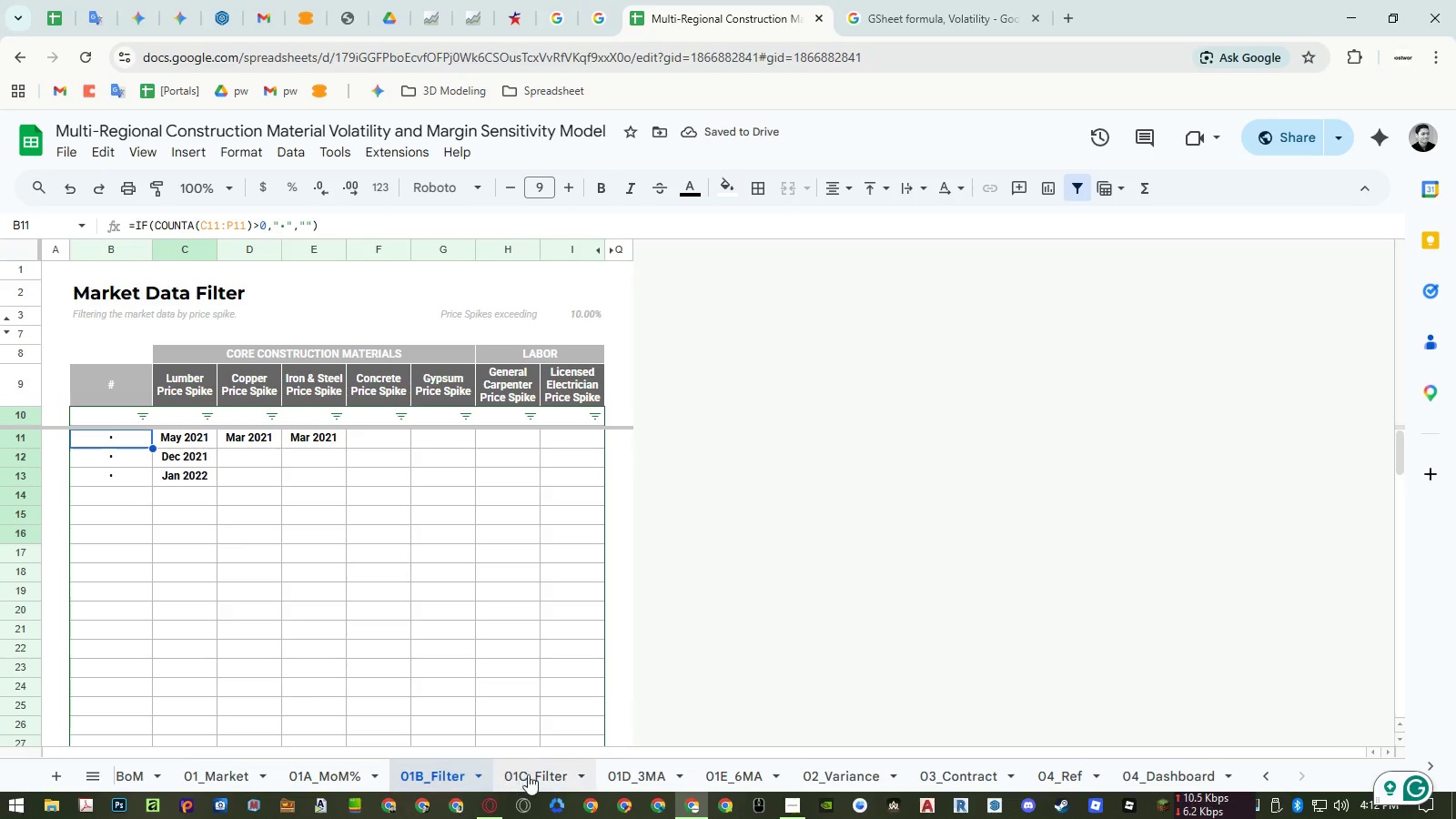 
left_click([528, 774])
 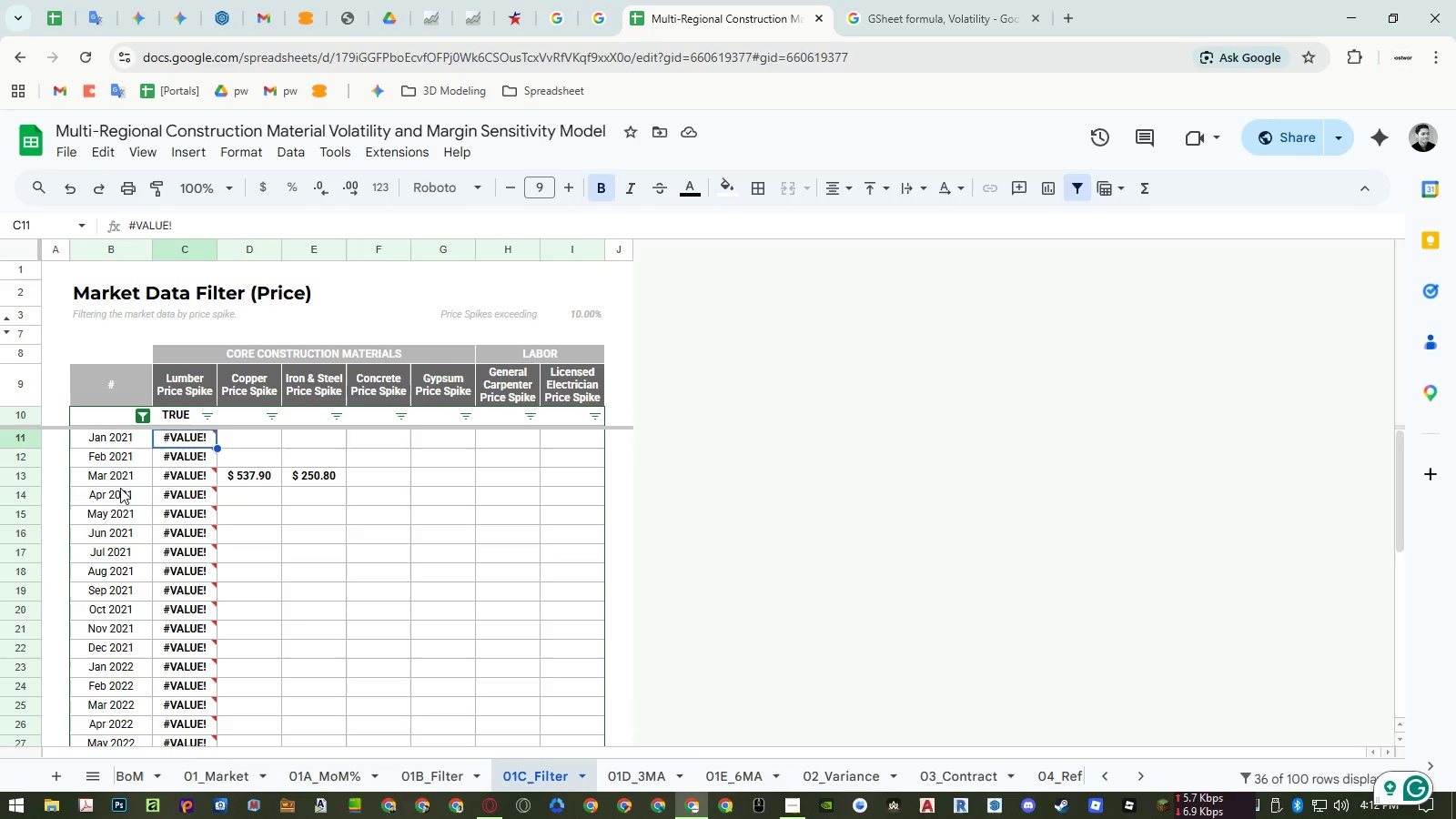 
left_click([188, 481])
 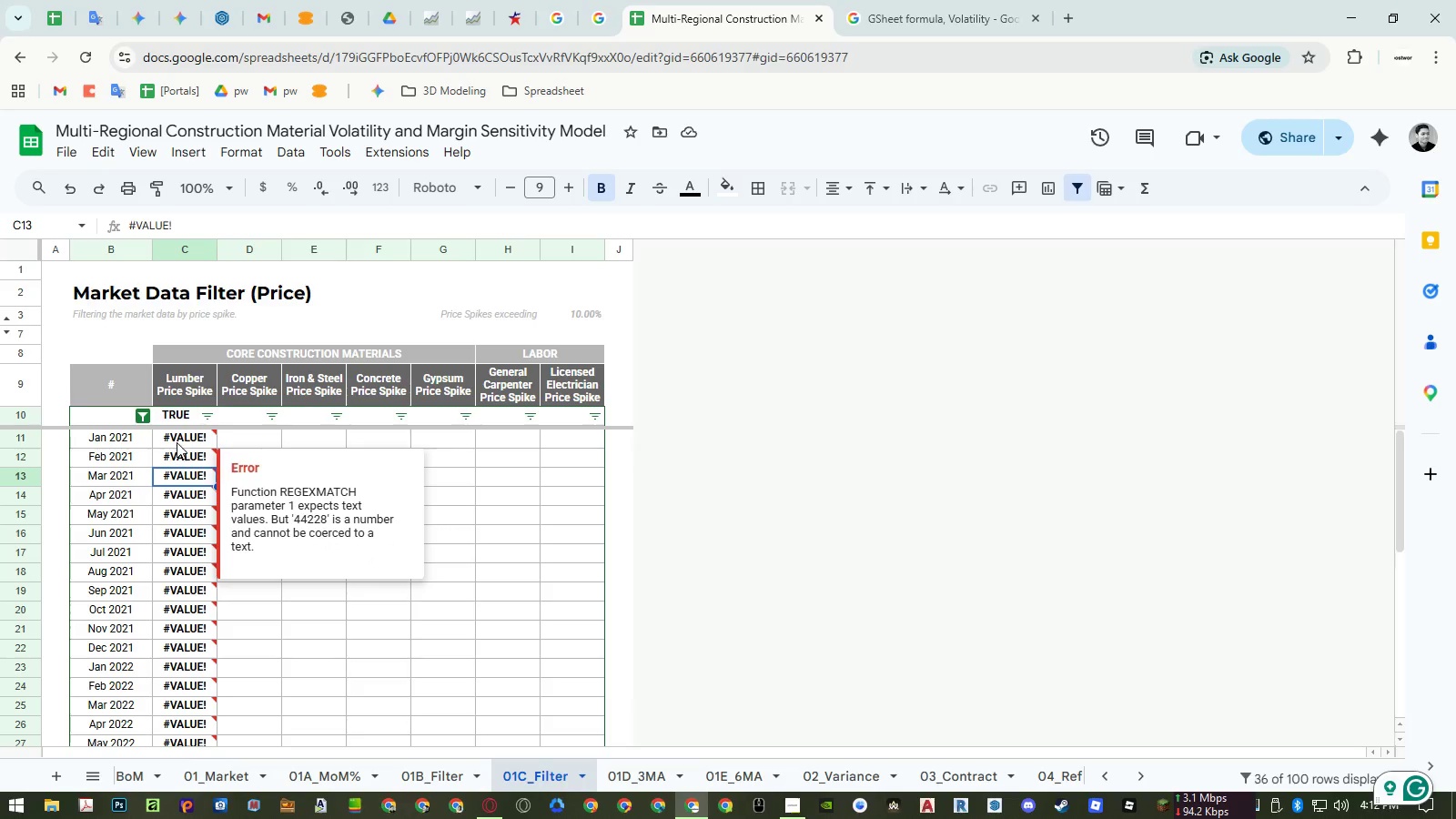 
double_click([182, 412])
 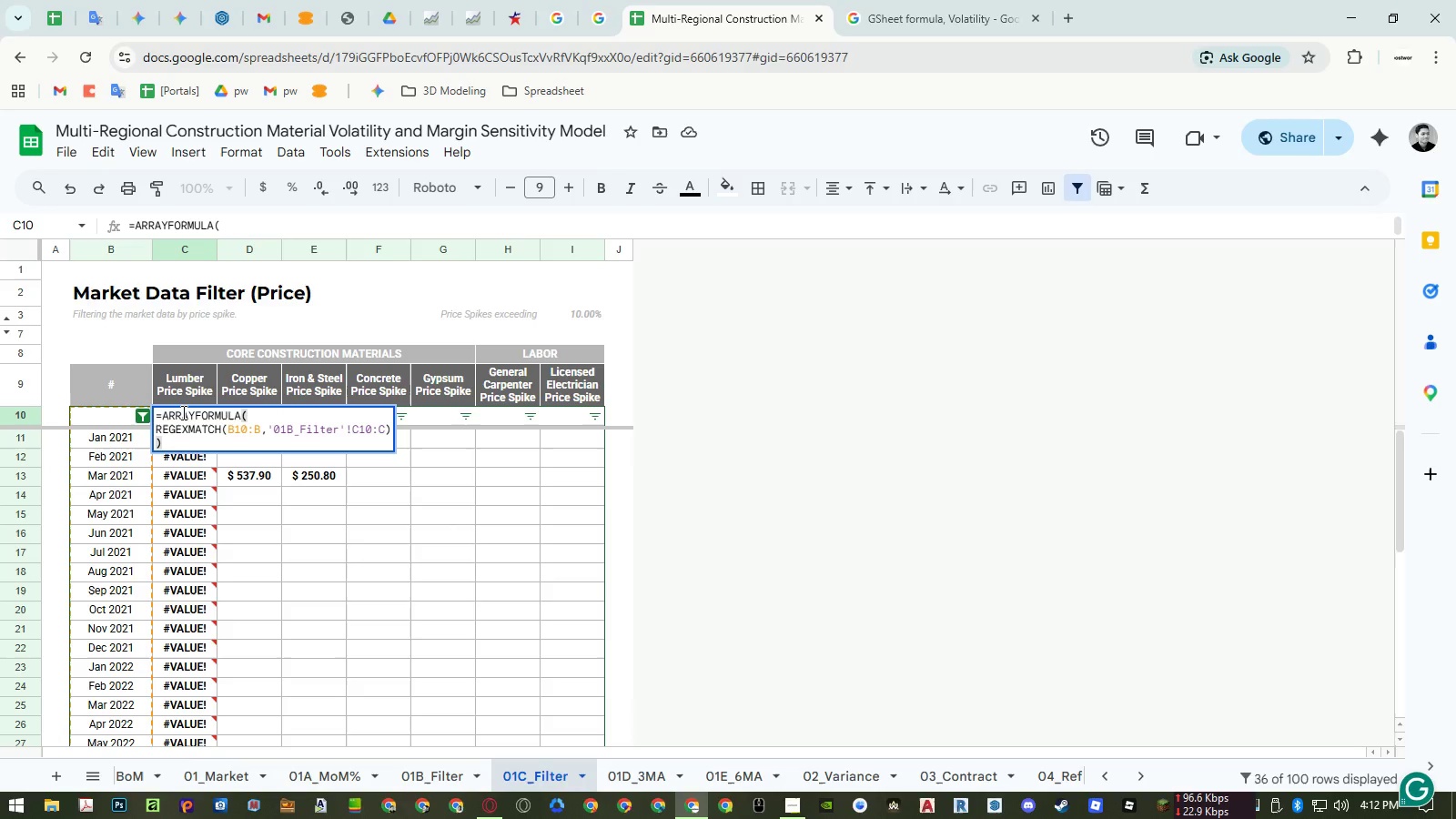 
left_click([164, 413])
 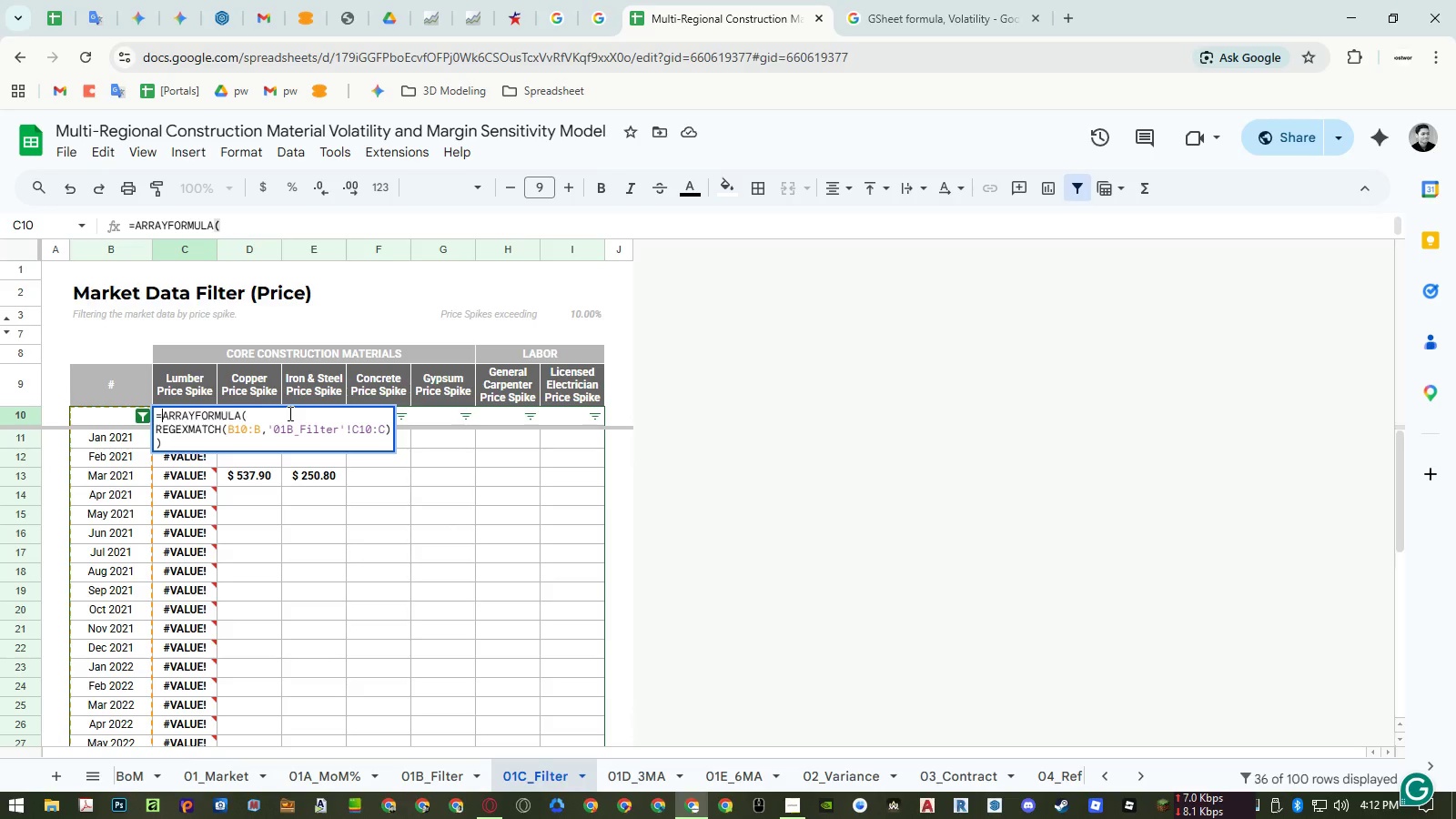 
key(Shift+ShiftLeft)
 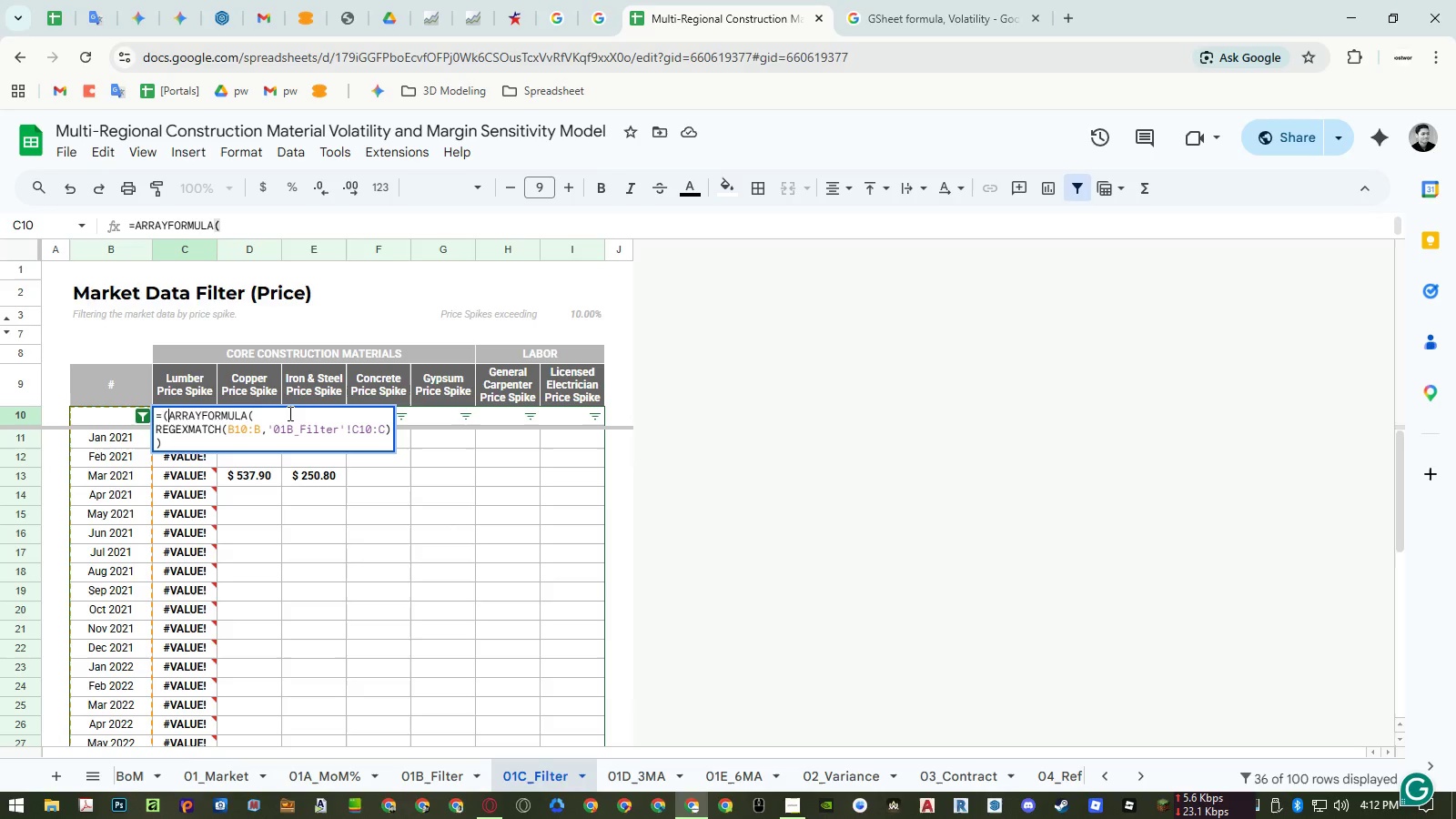 
key(Shift+9)
 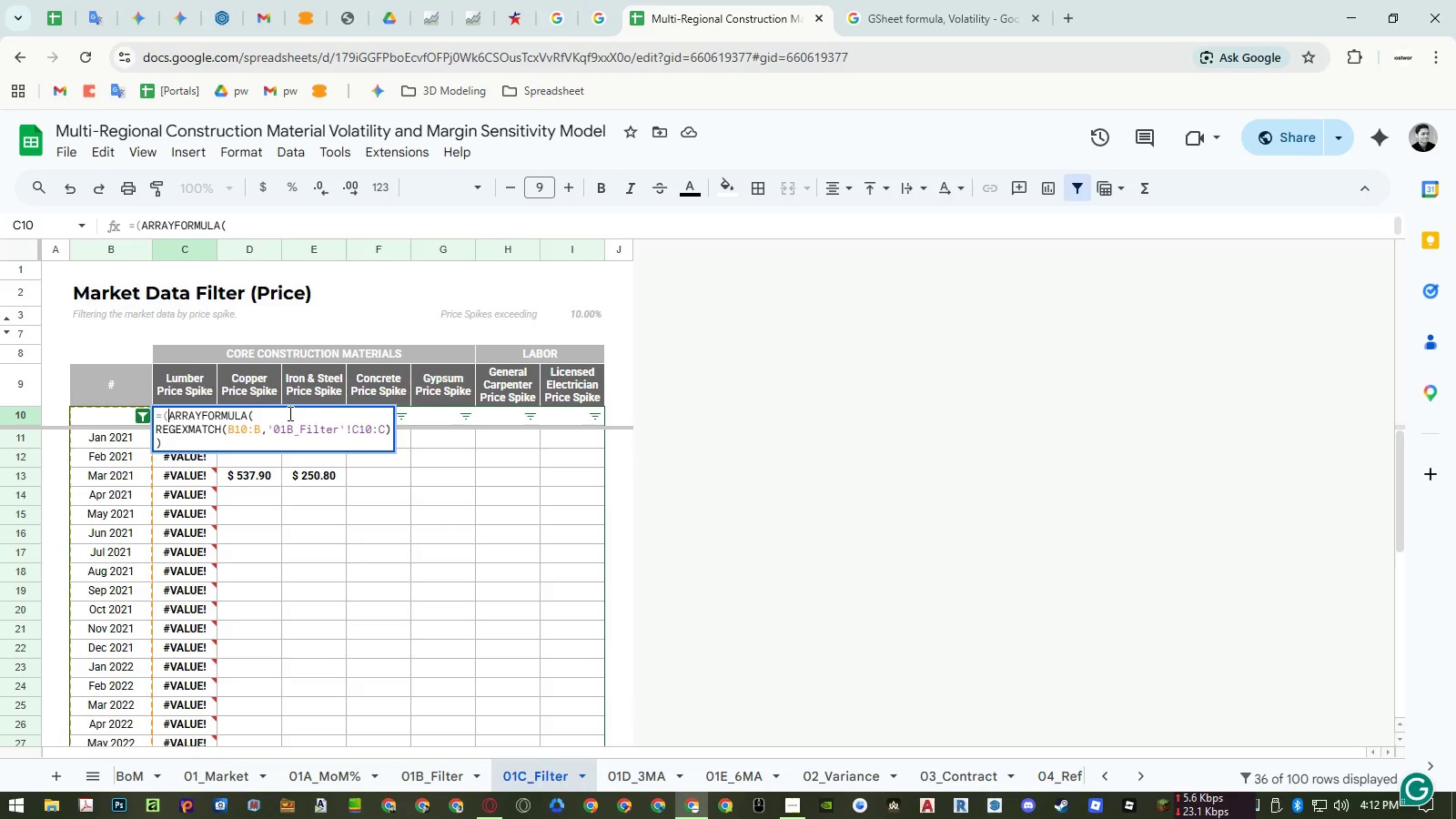 
key(ArrowLeft)
 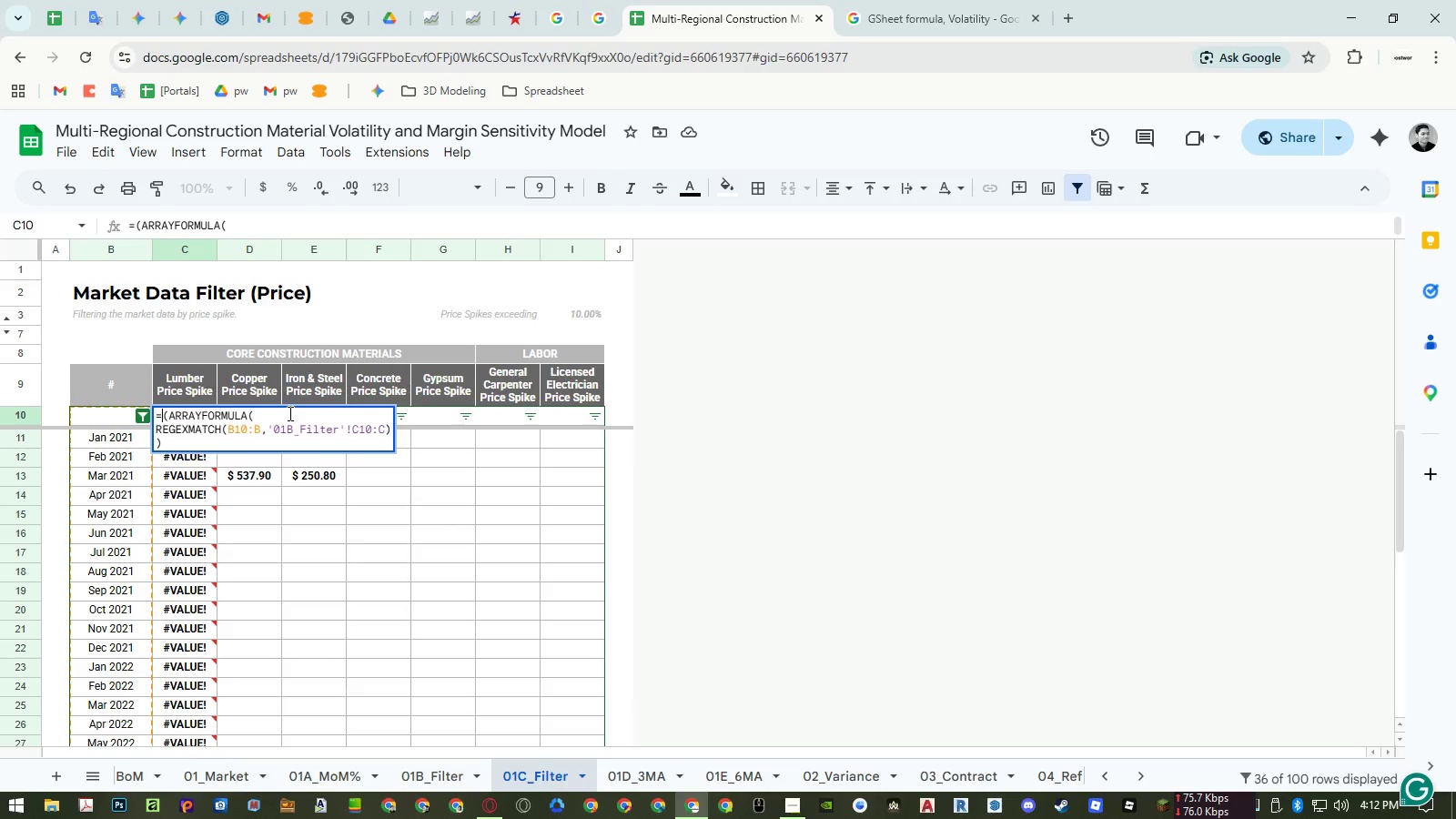 
type(ifr)
 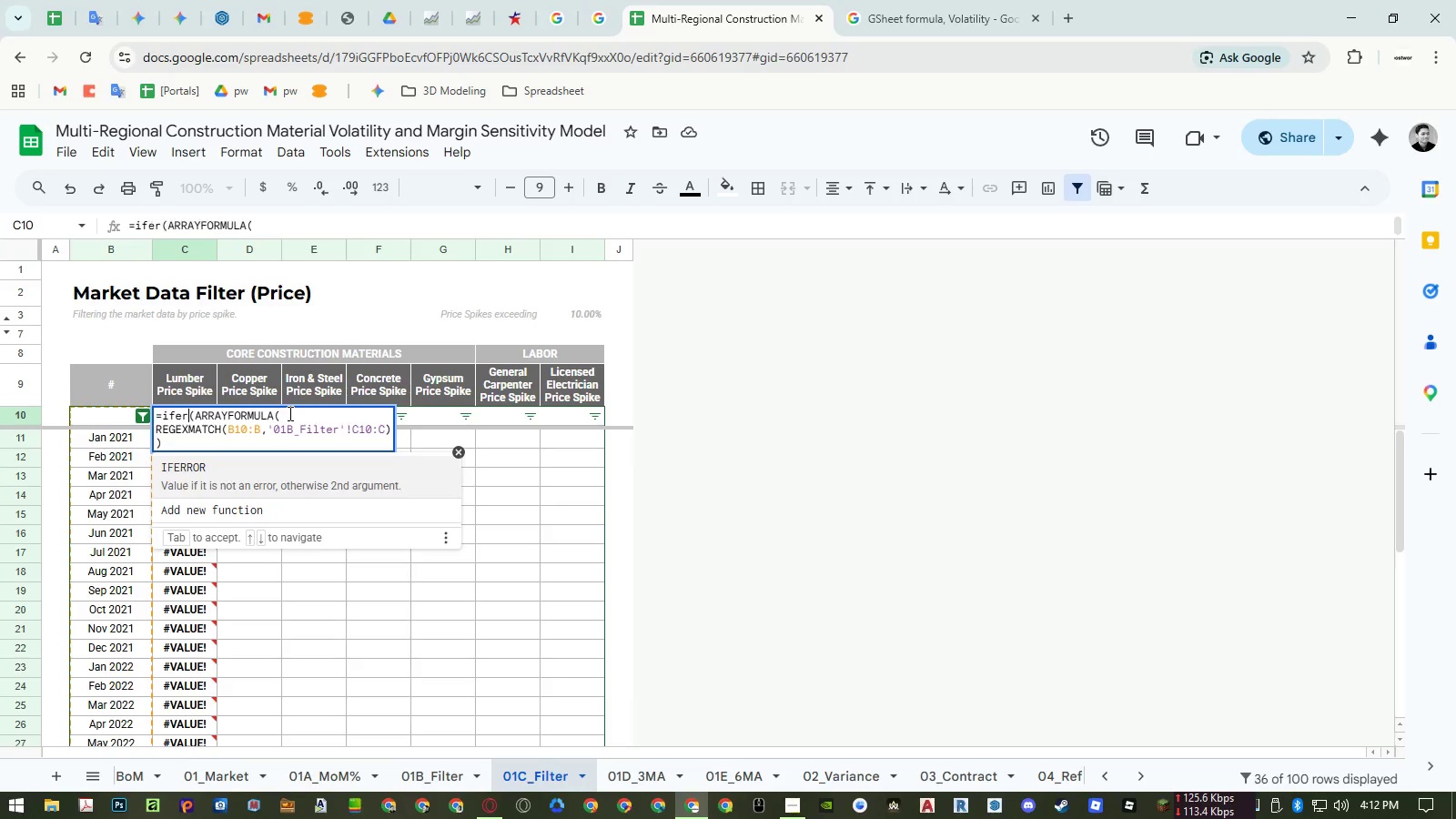 
key(Enter)
 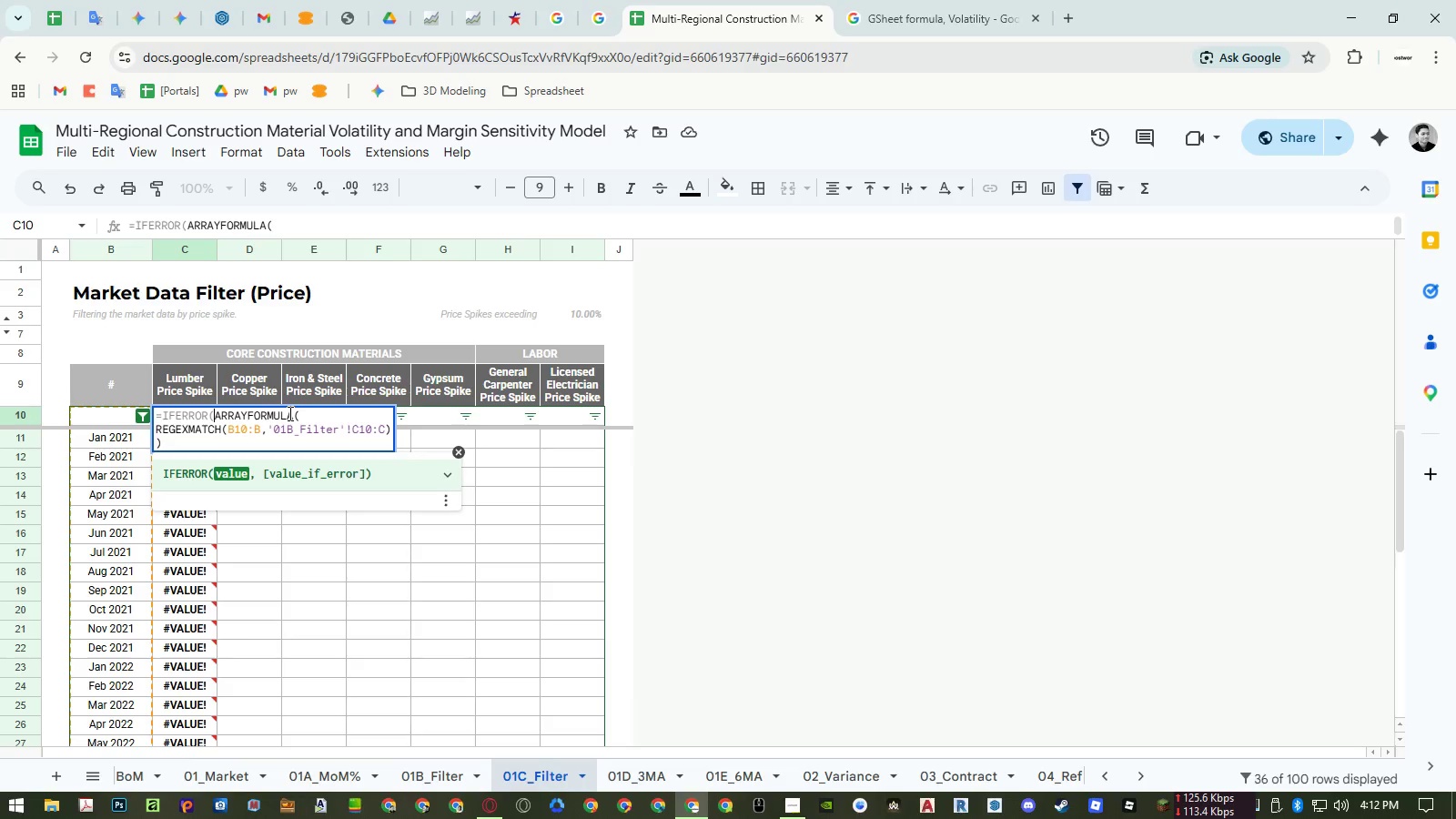 
key(ArrowDown)
 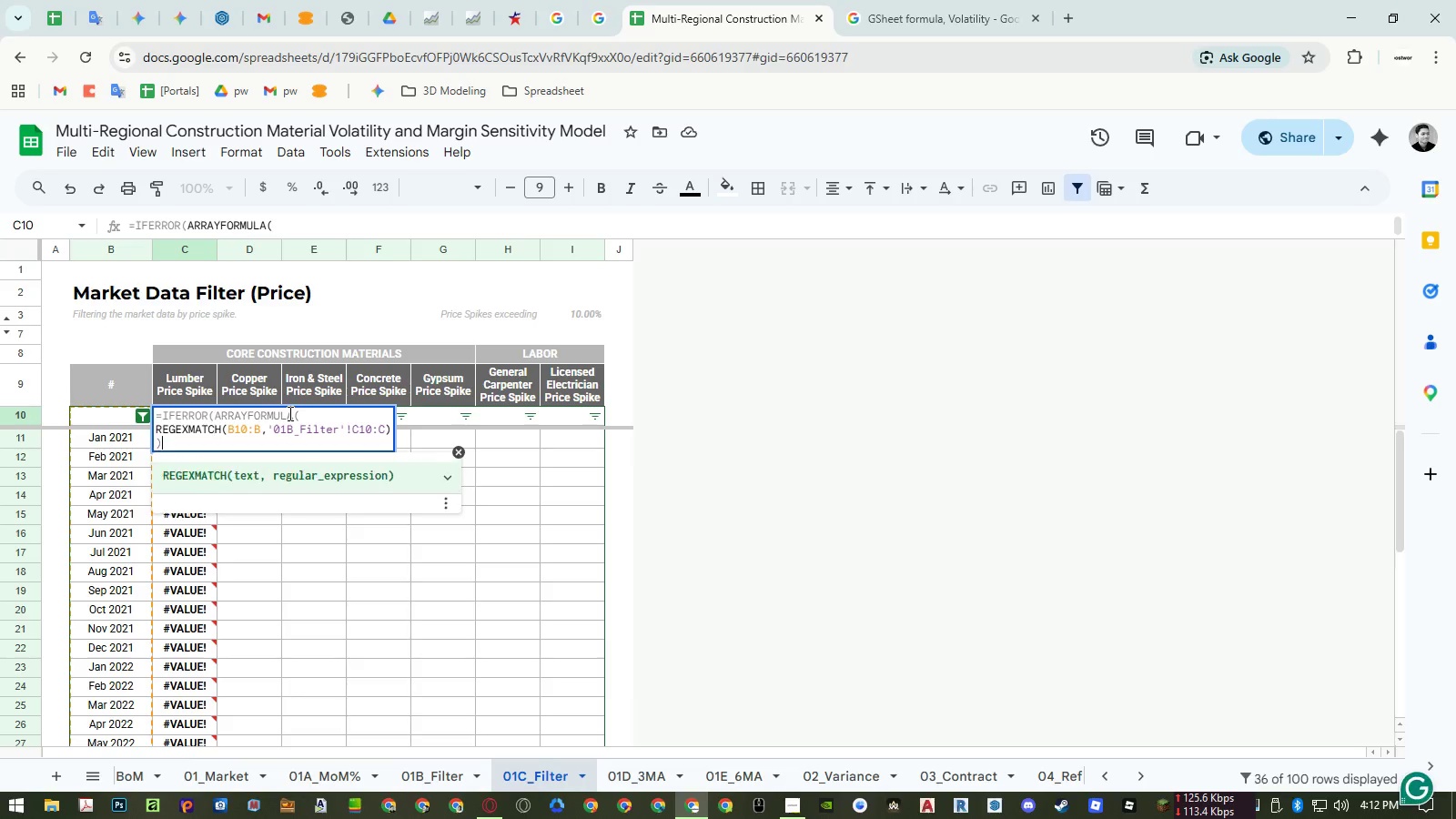 
key(ArrowDown)
 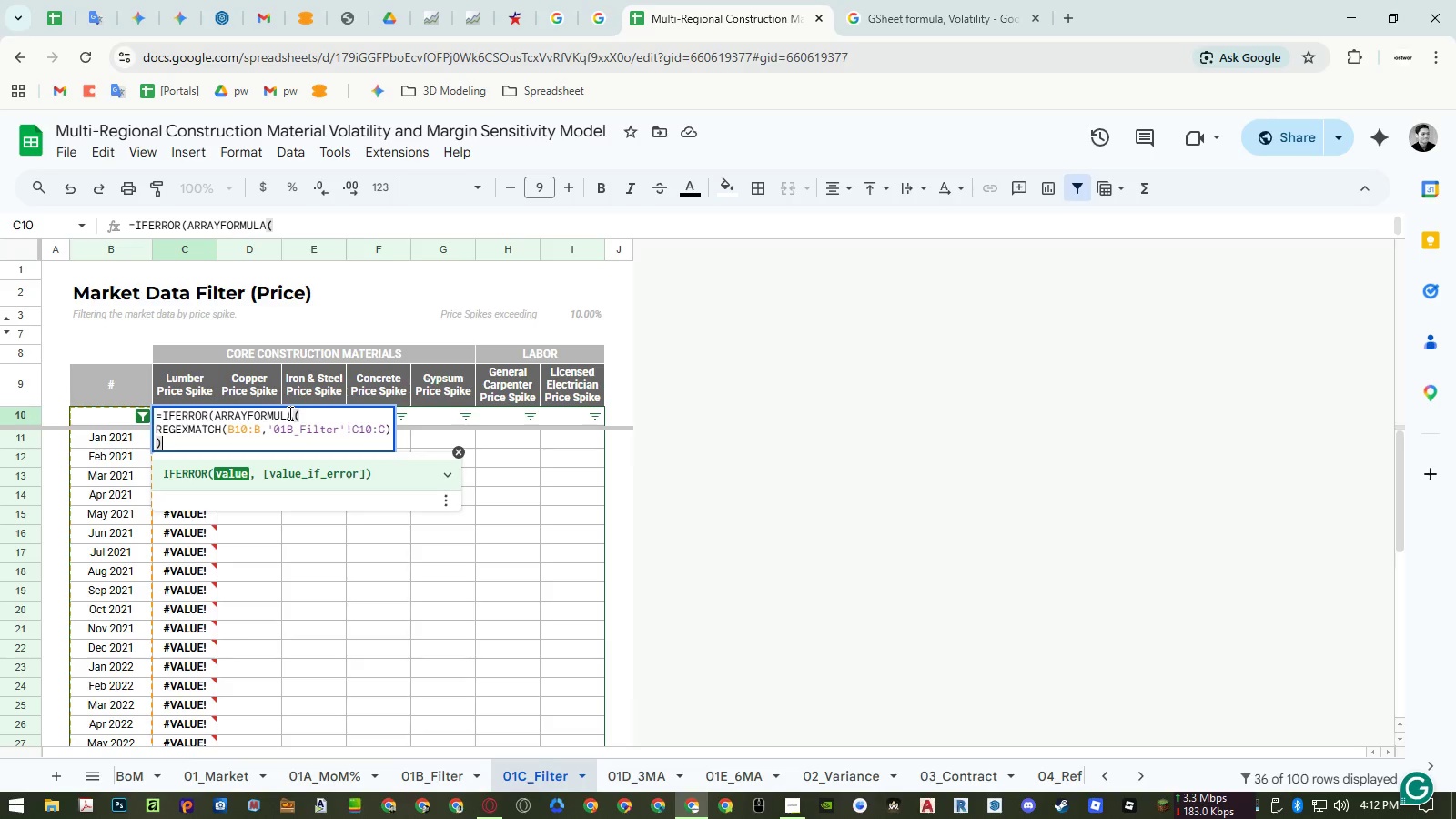 
key(Shift+0)
 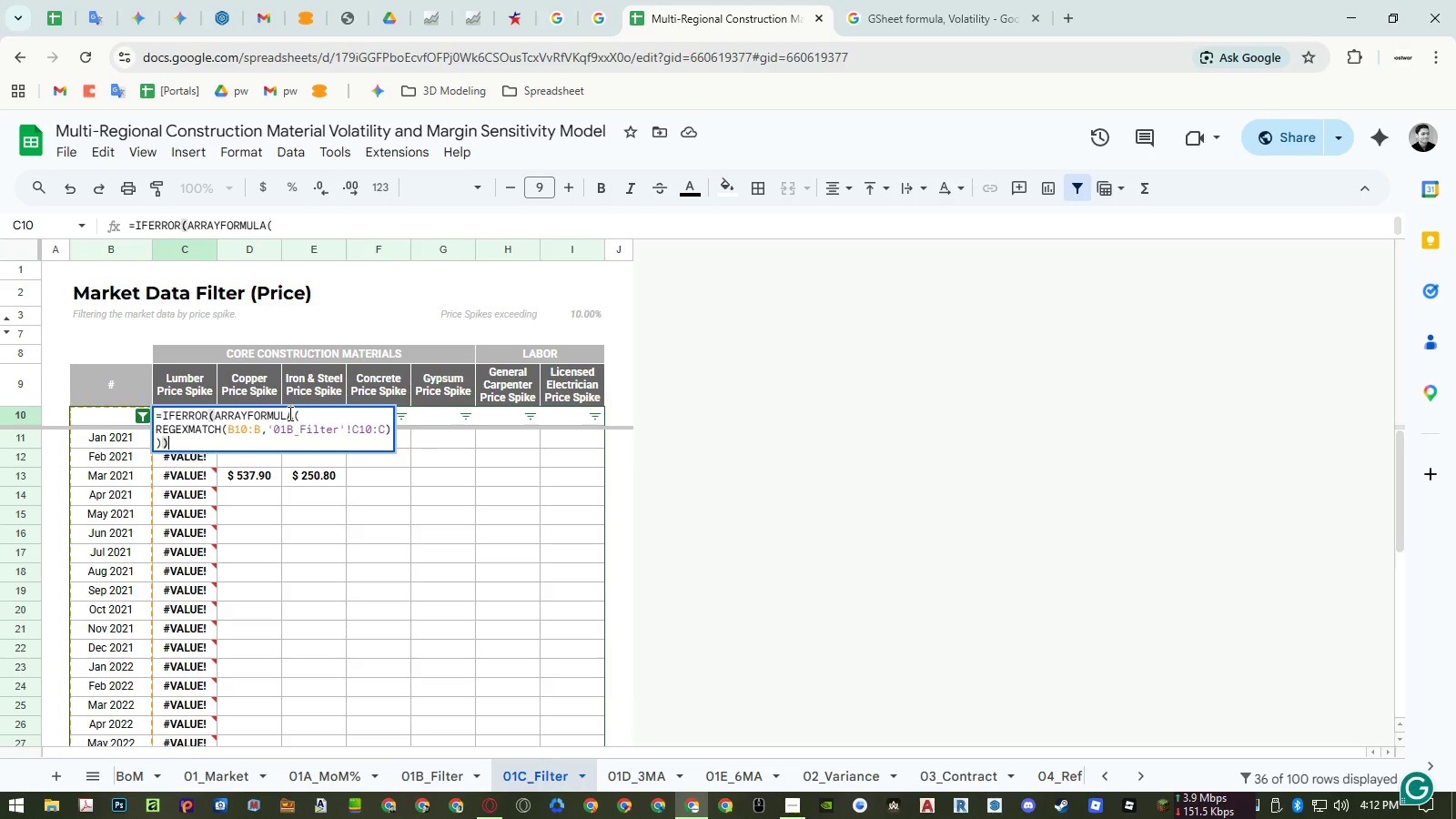 
key(Enter)
 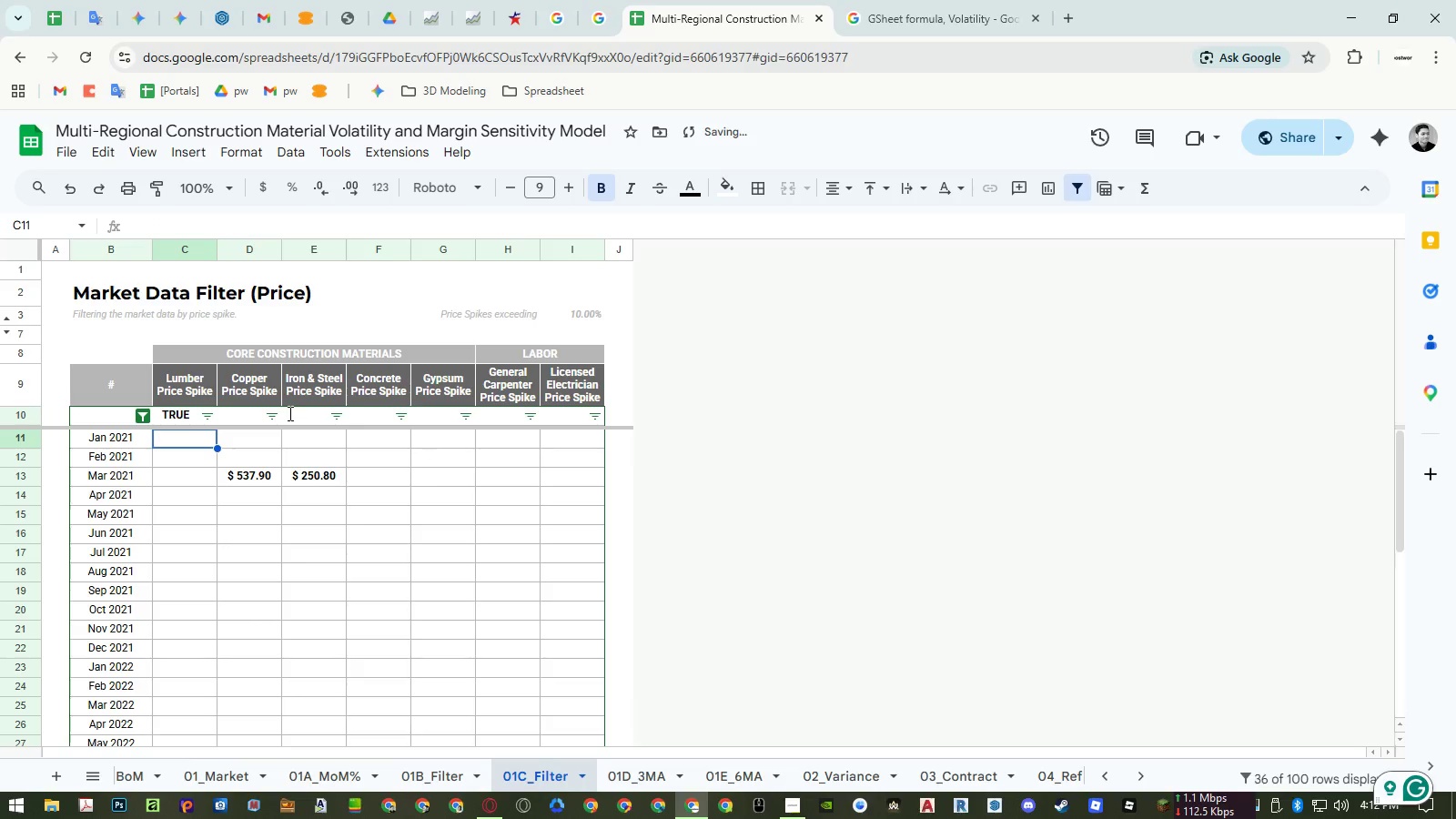 
hold_key(key=ControlLeft, duration=1.55)
 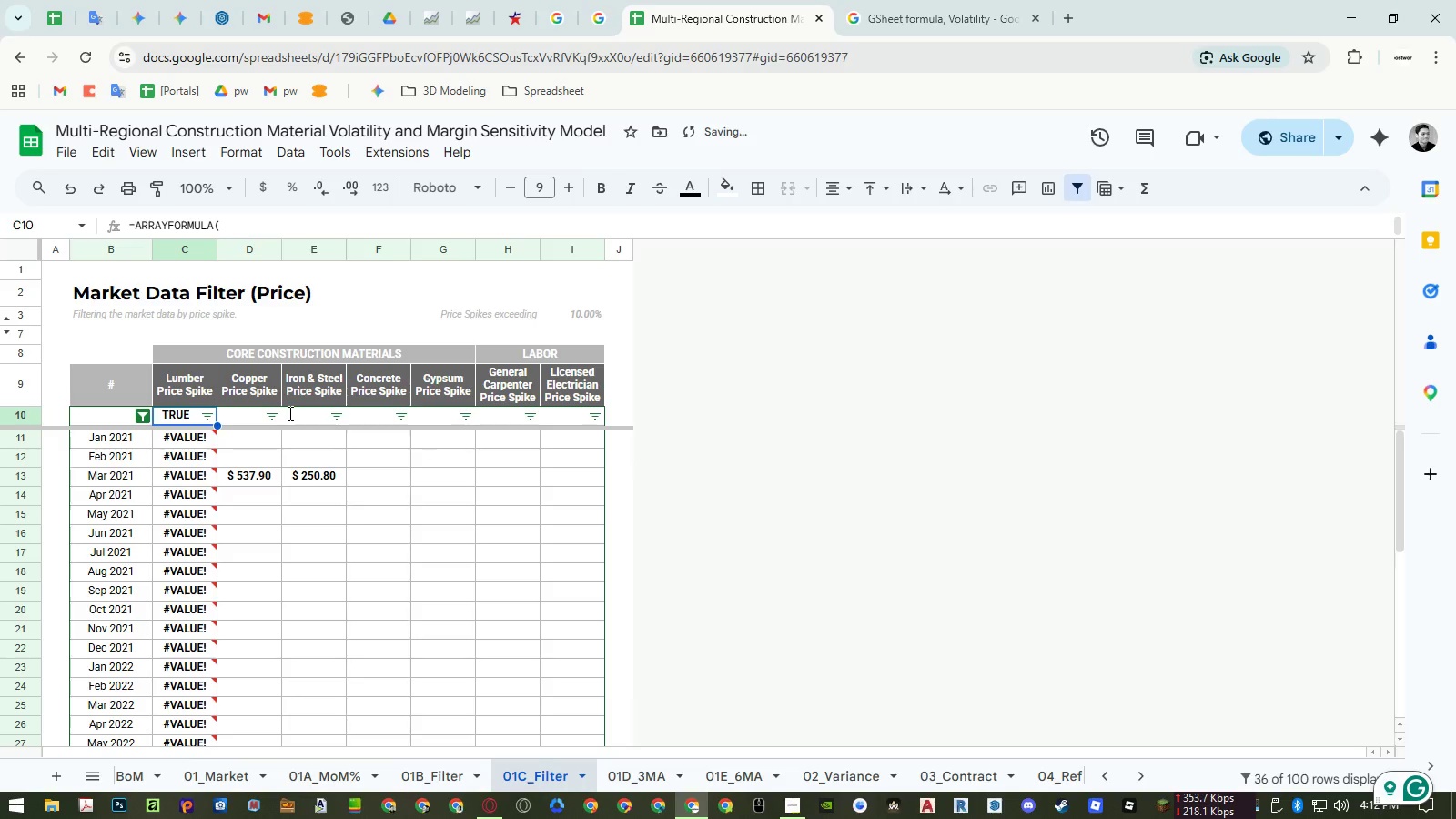 
key(Z)
 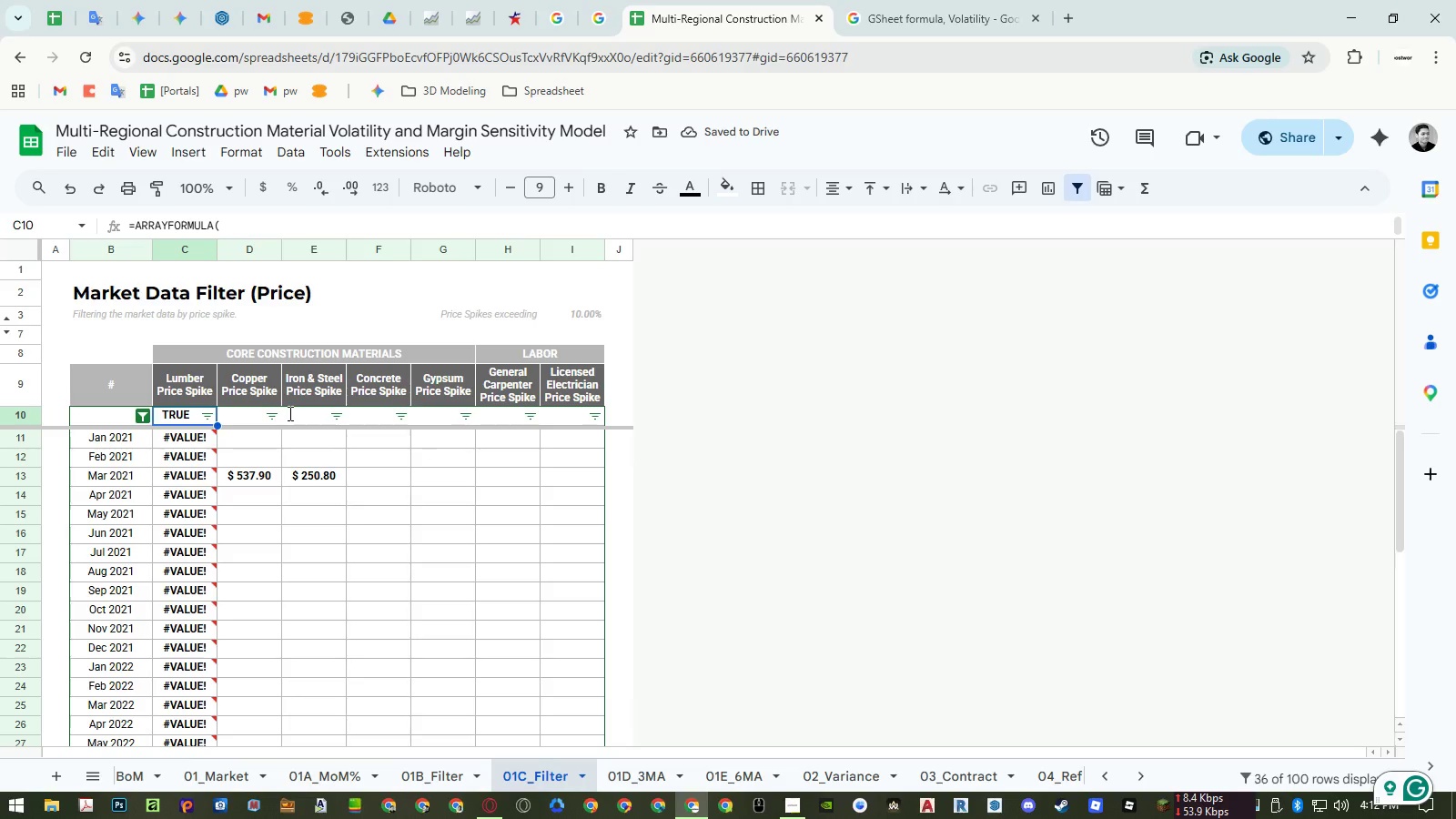 
double_click([180, 417])
 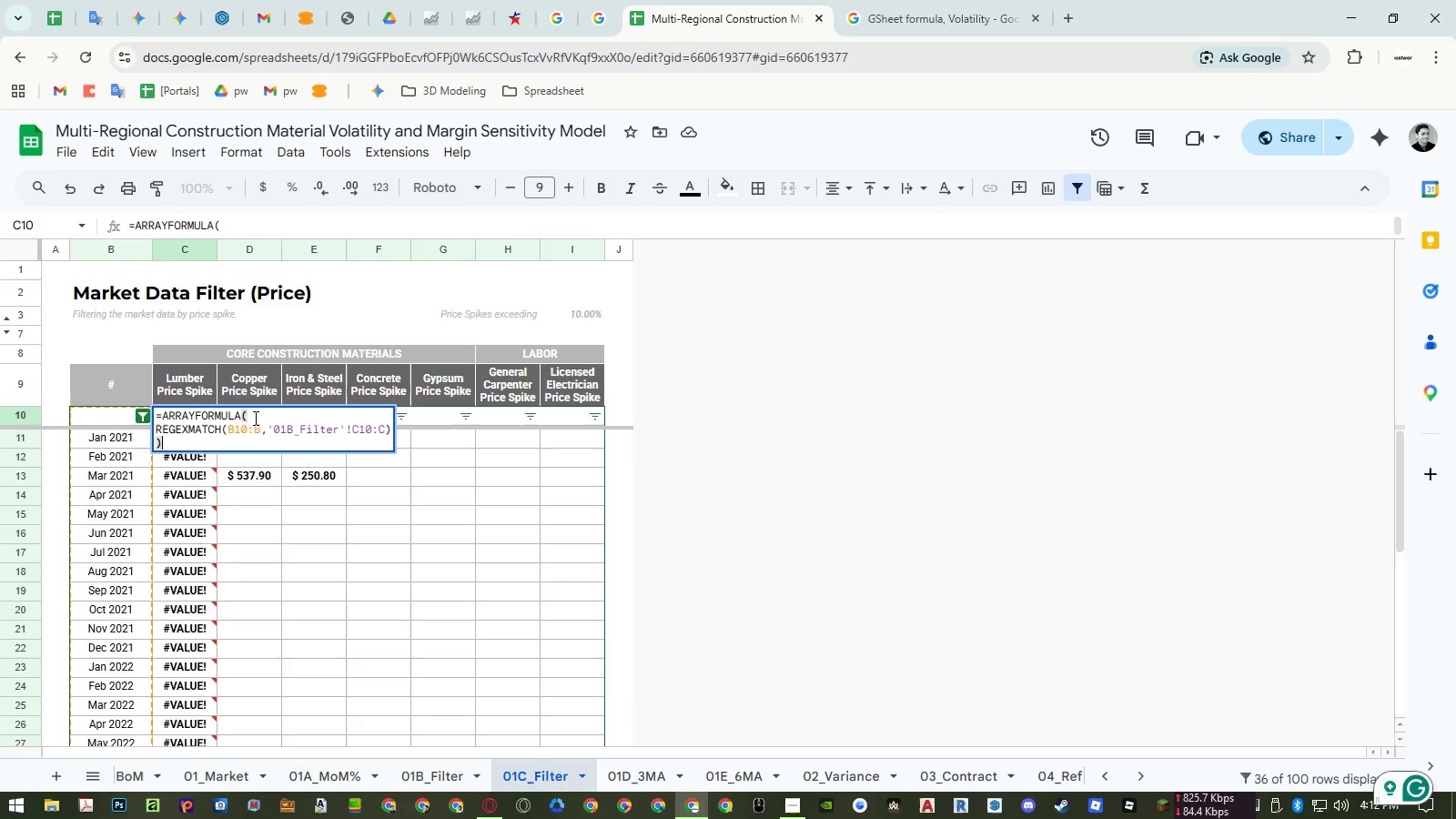 
left_click_drag(start_coordinate=[250, 416], to_coordinate=[164, 413])
 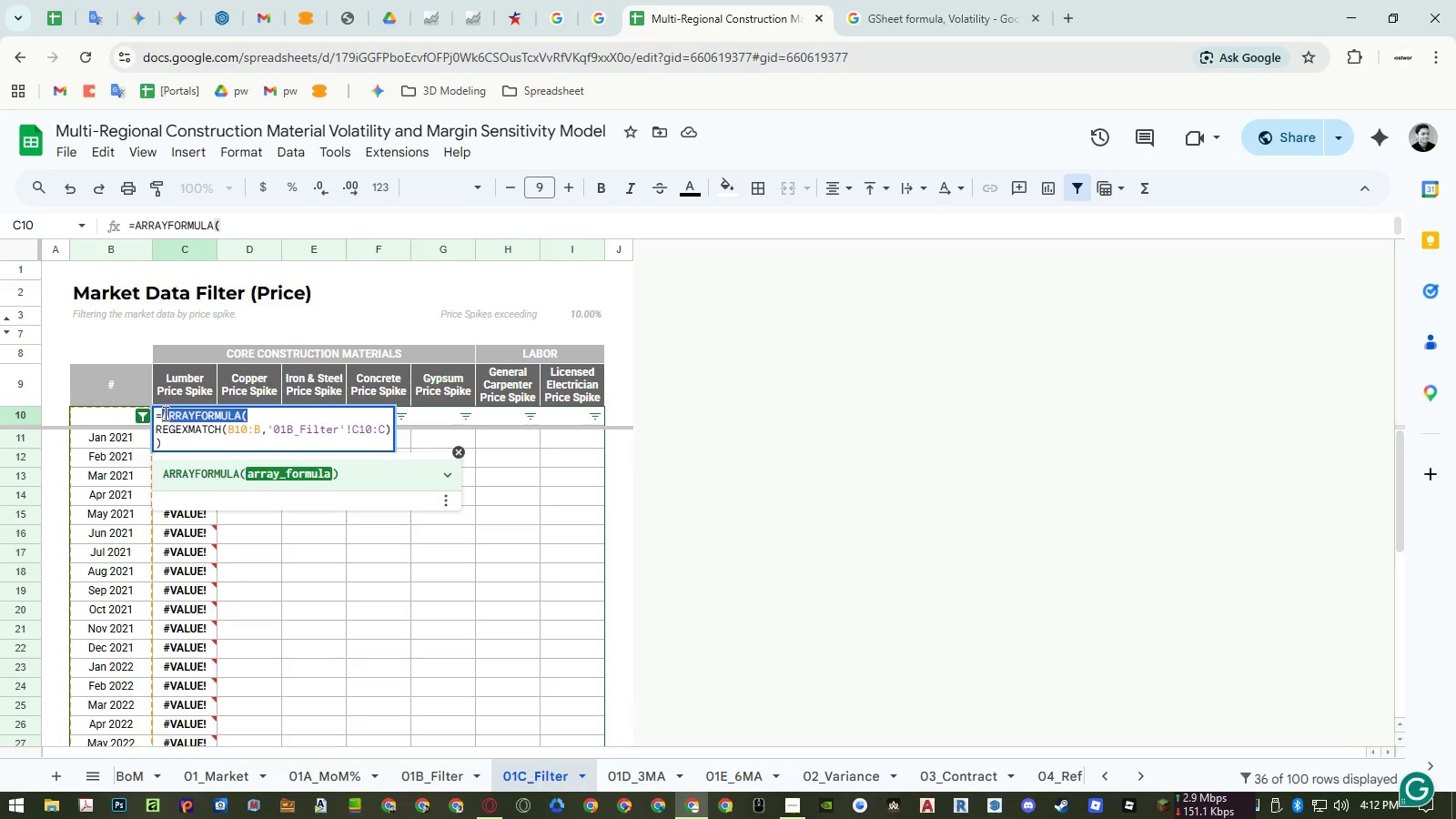 
key(Control+X)
 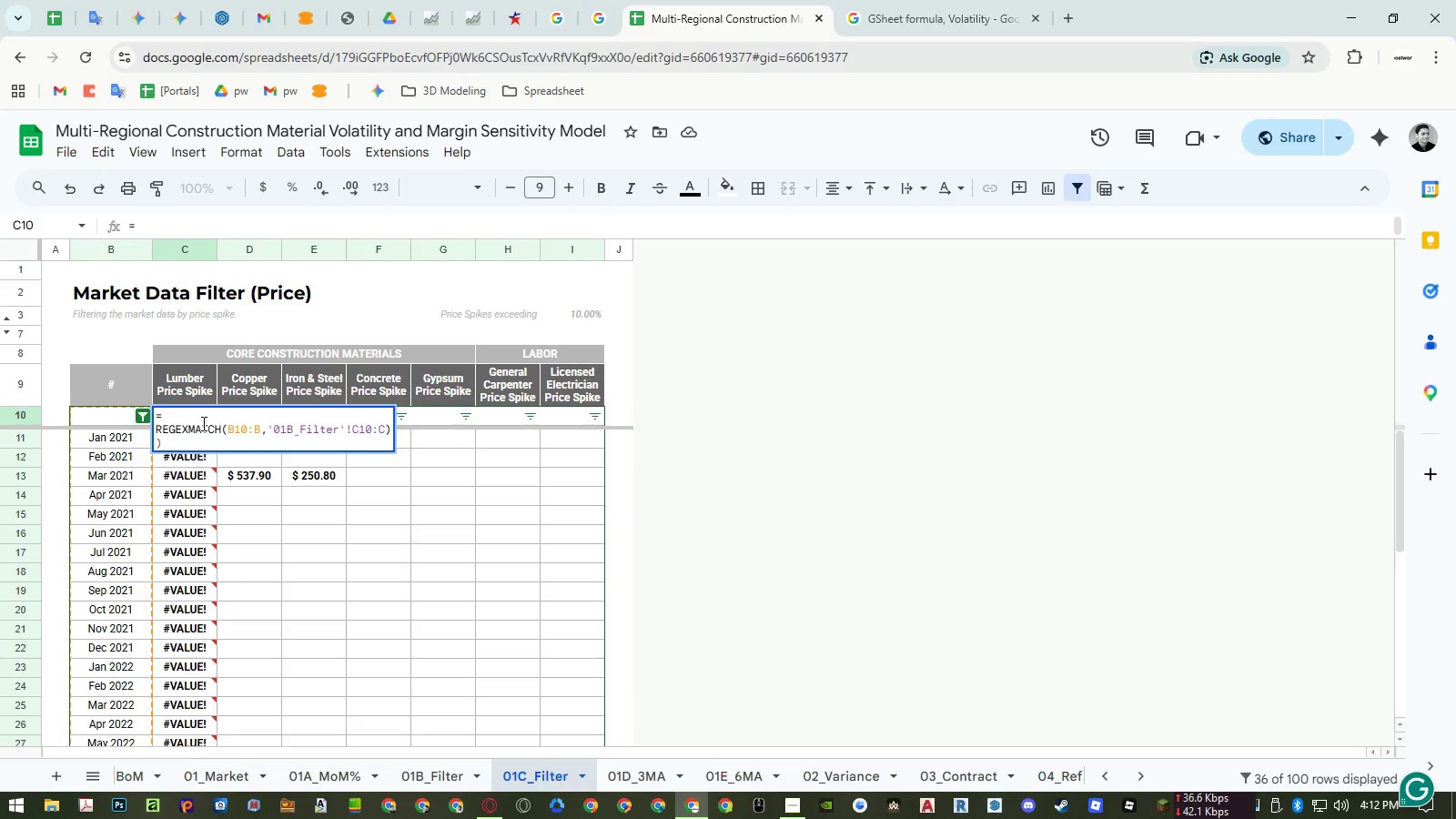 
key(Delete)
 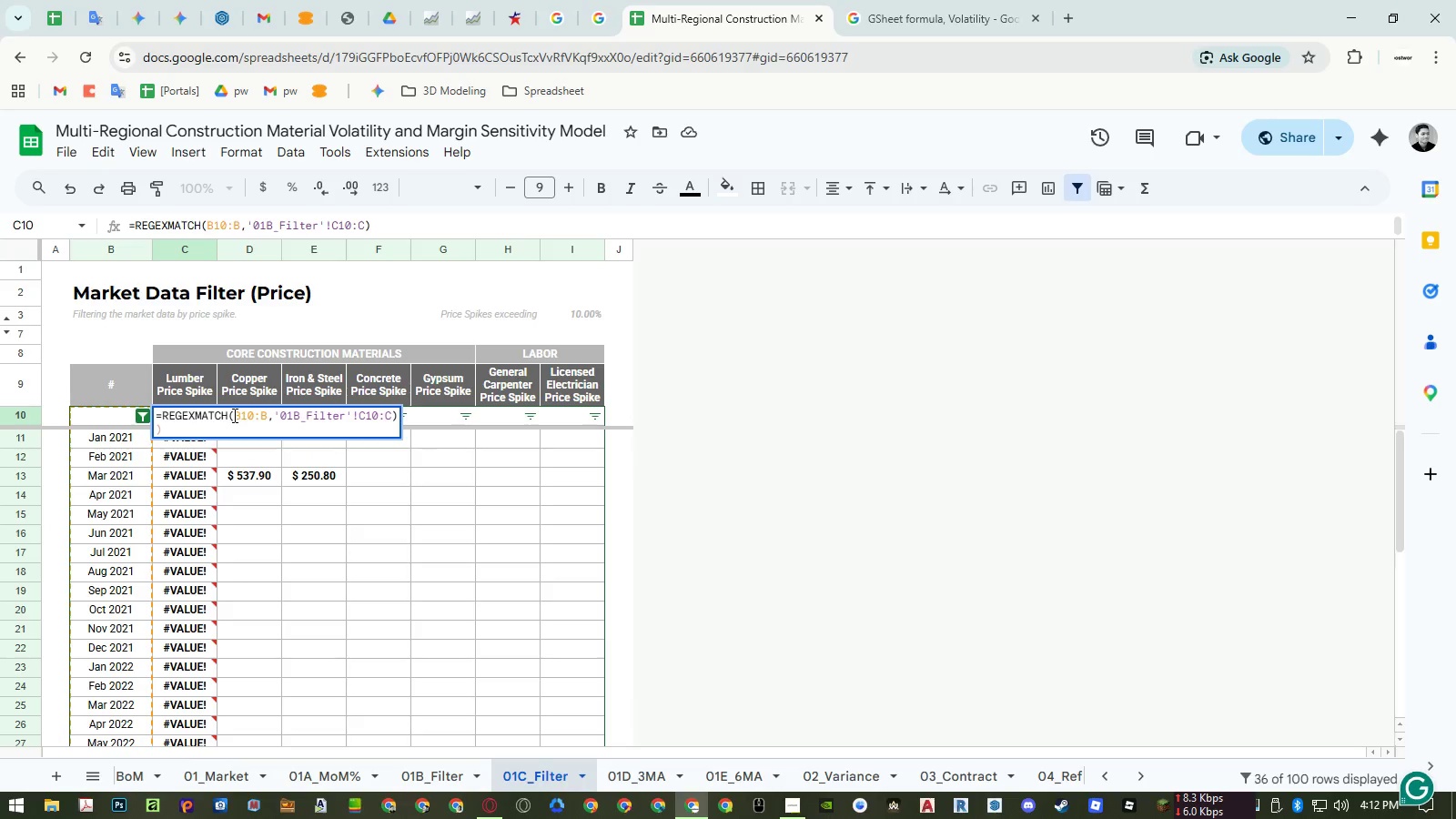 
left_click([233, 415])
 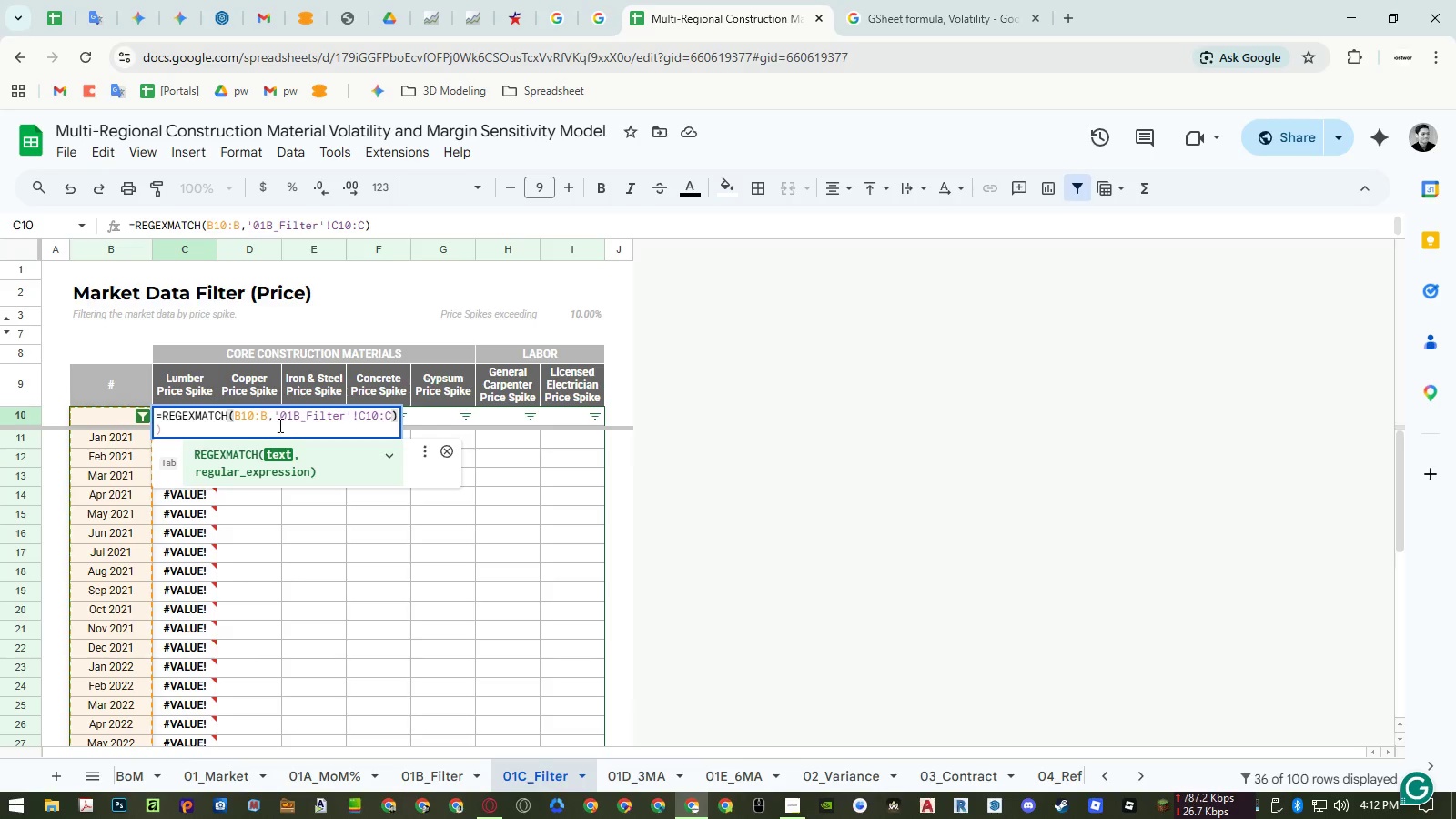 
left_click([275, 416])
 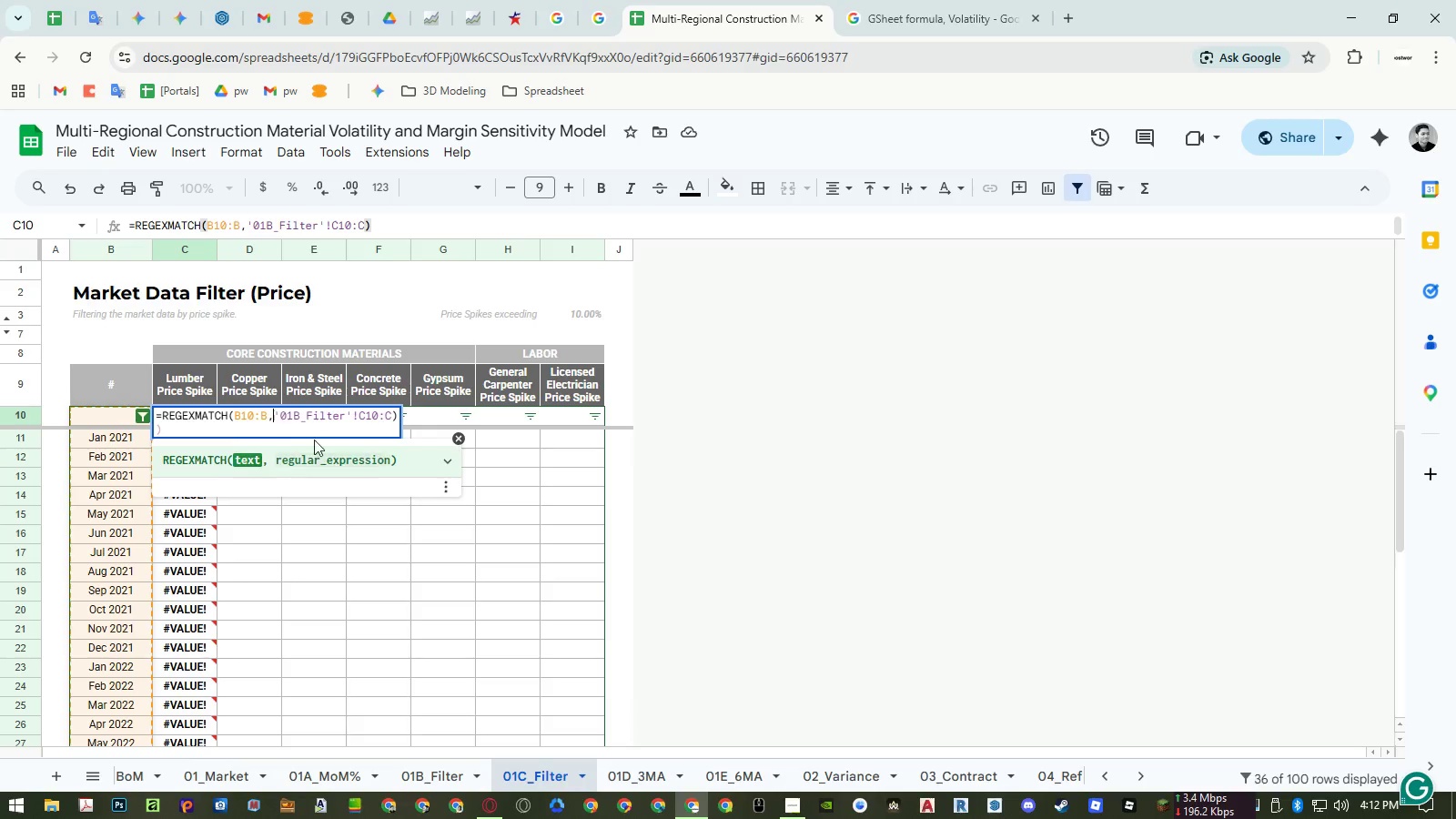 
key(Control+ControlLeft)
 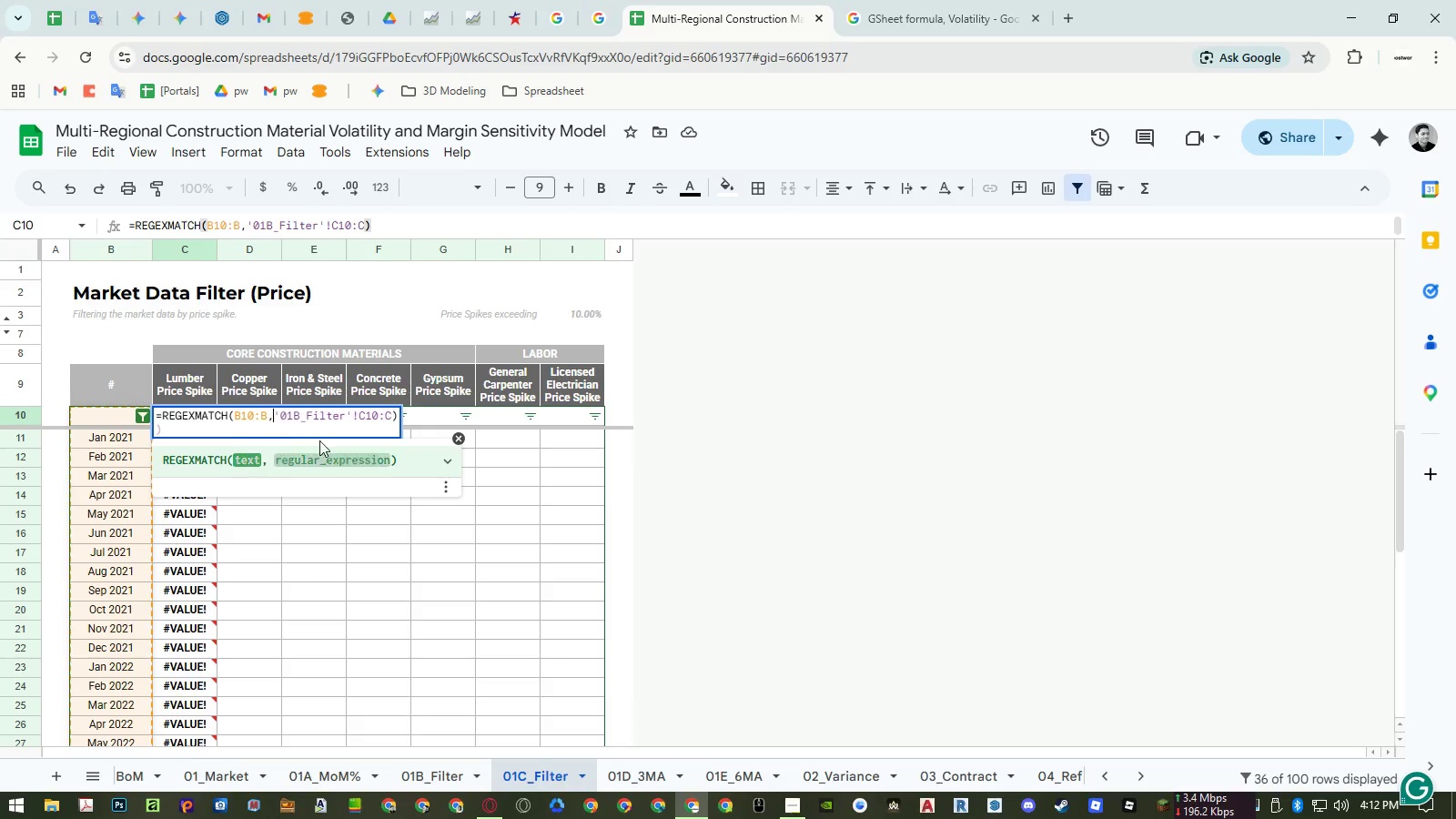 
key(Control+V)
 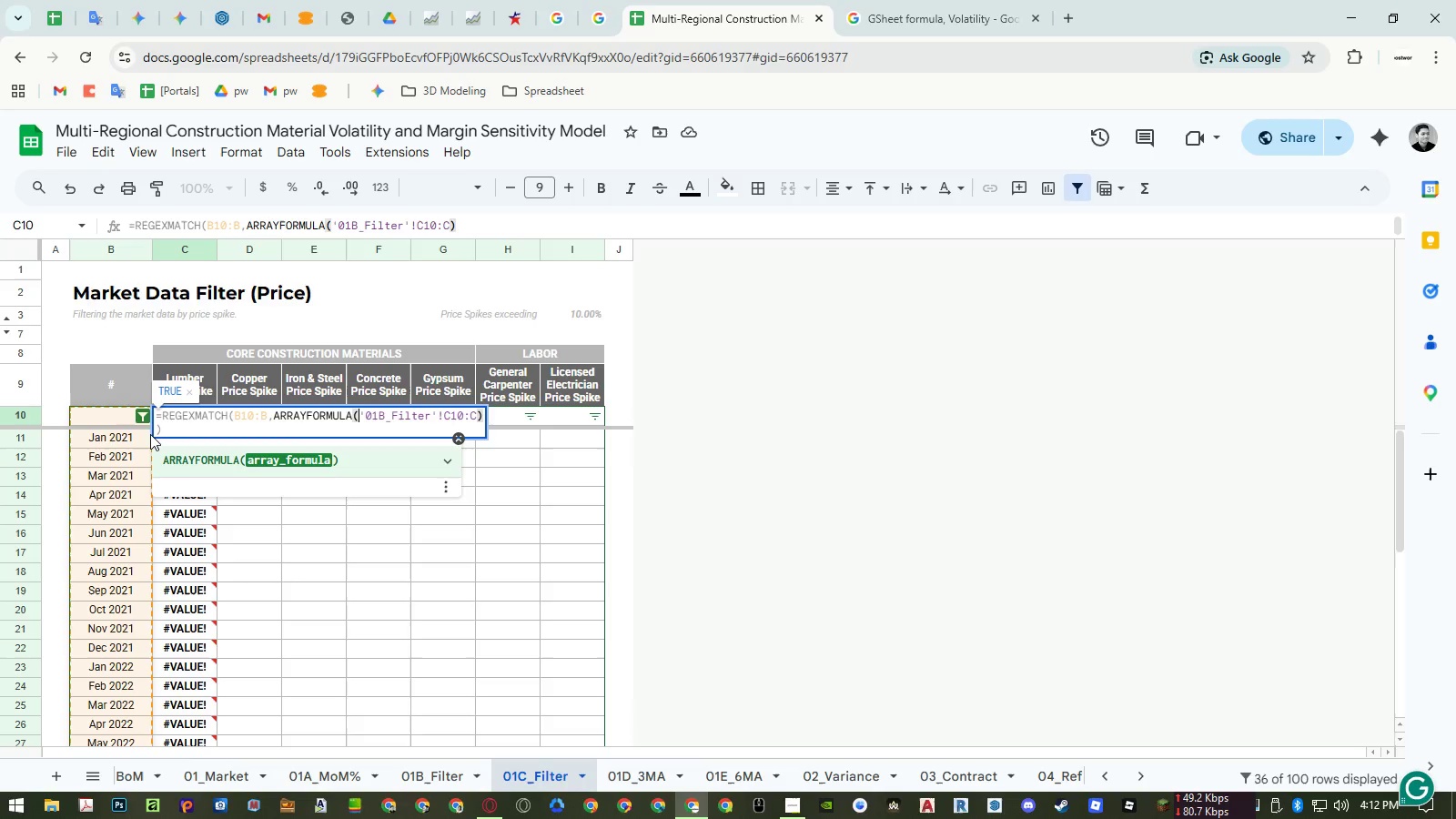 
left_click([157, 429])
 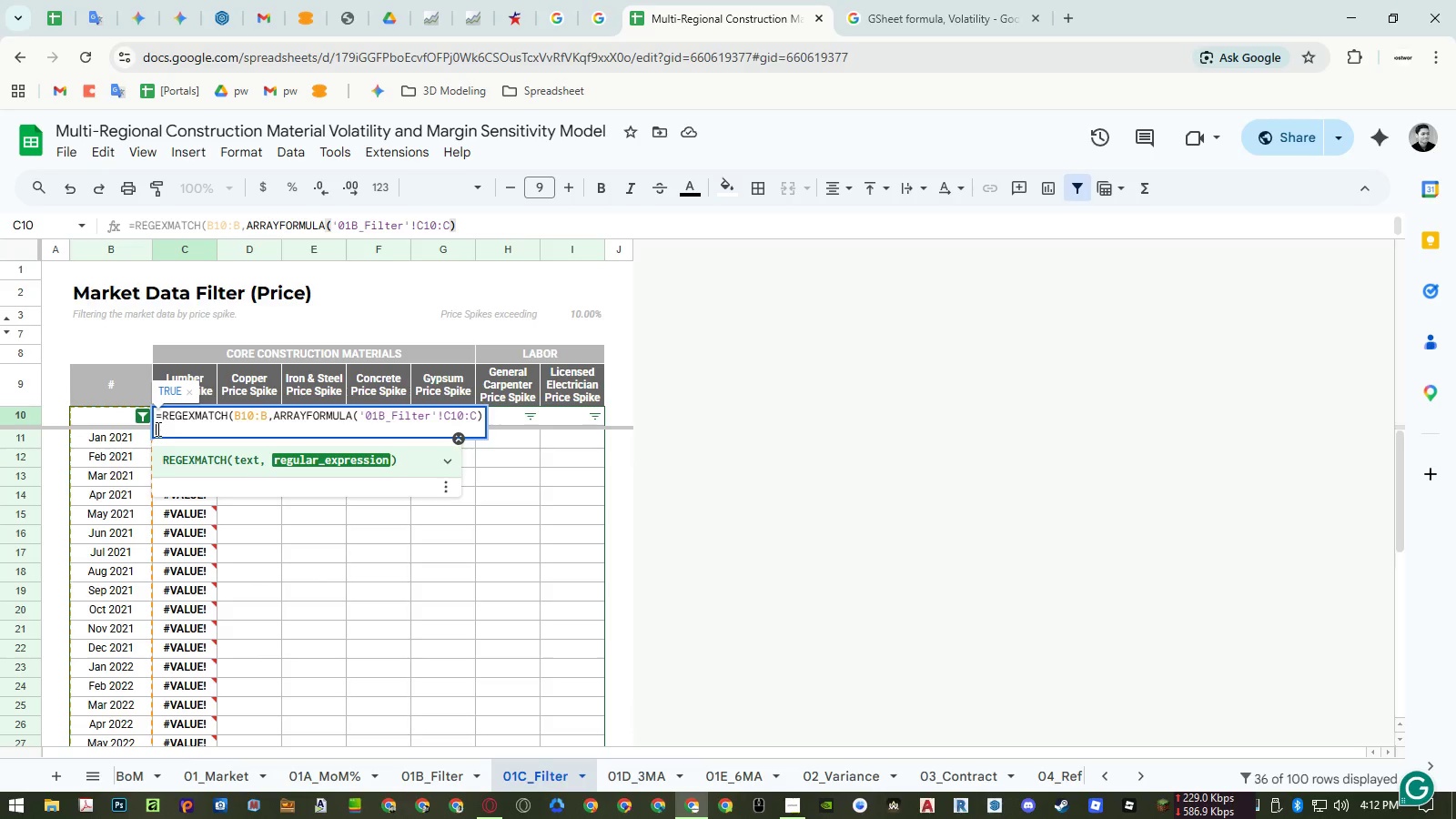 
key(Backspace)
 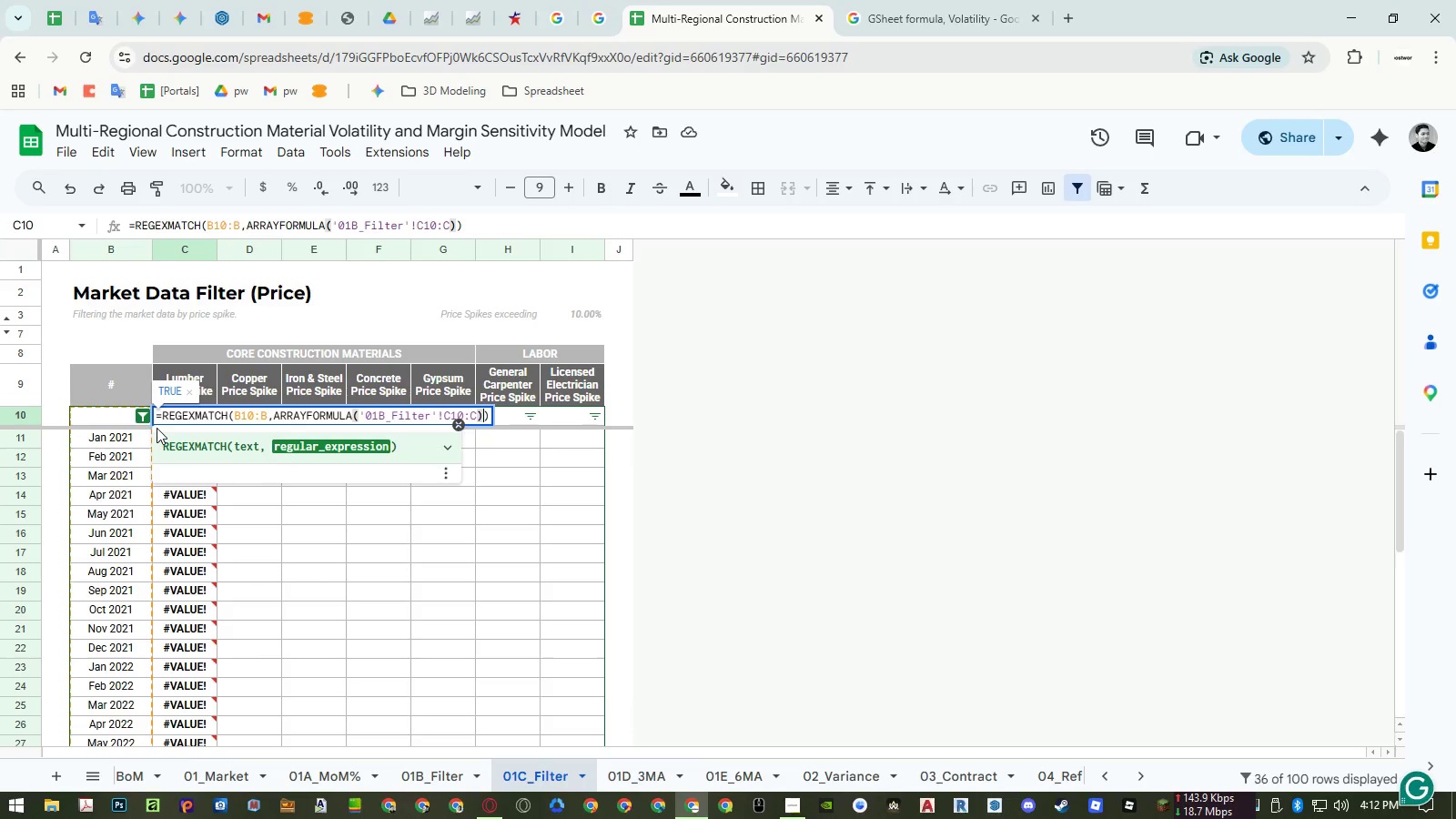 
key(Enter)
 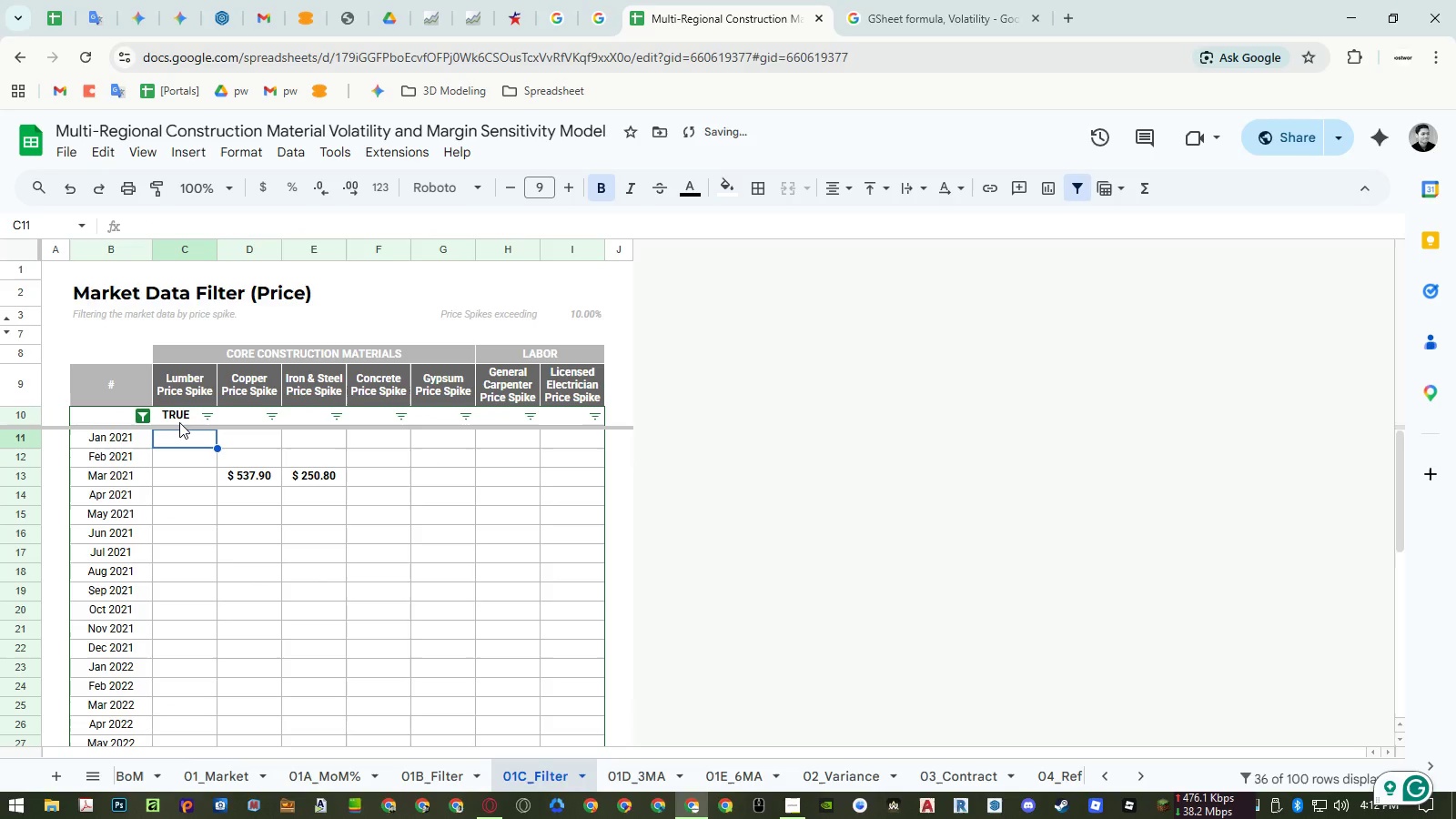 
key(Control+Z)
 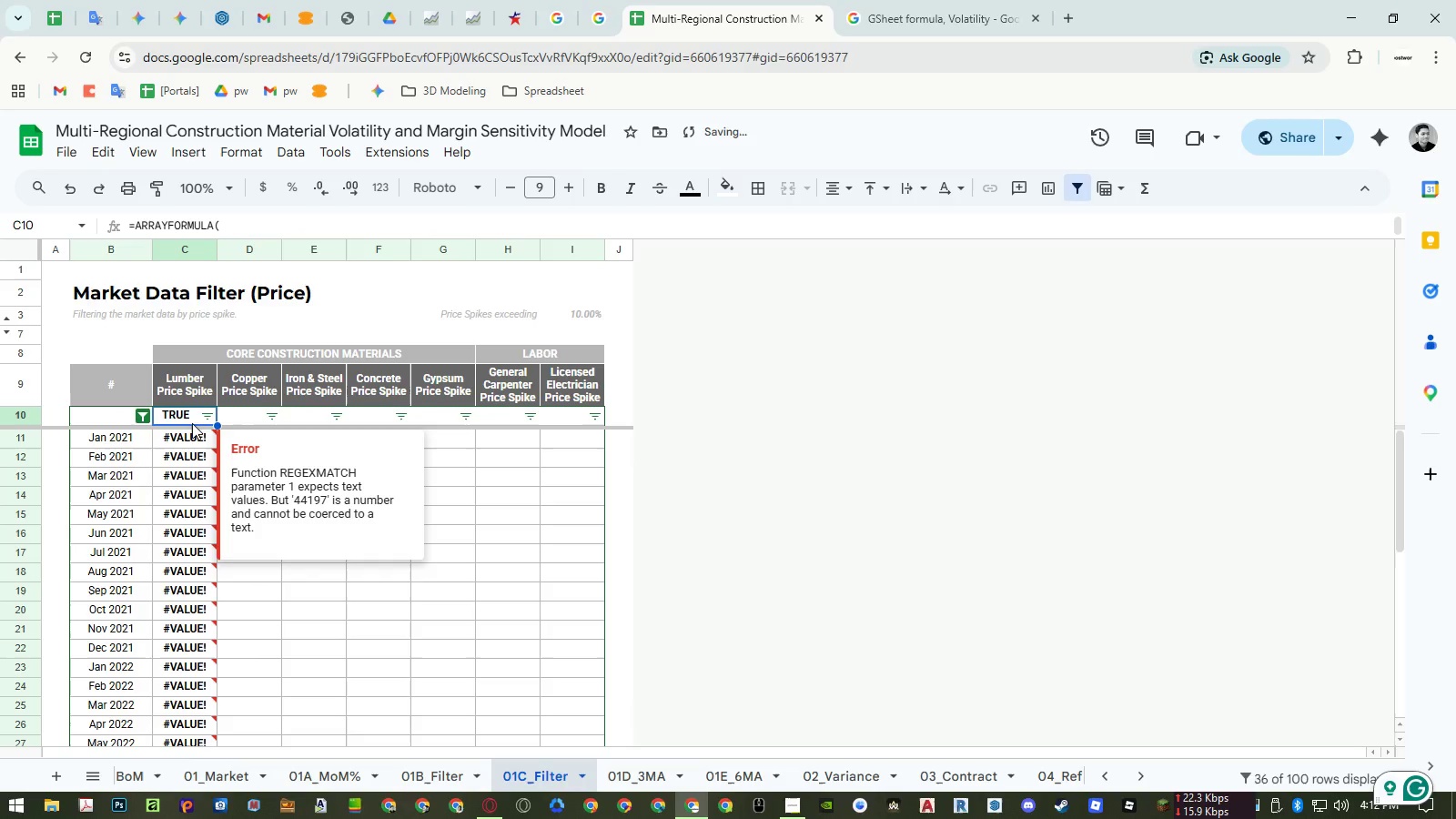 
double_click([184, 415])
 